 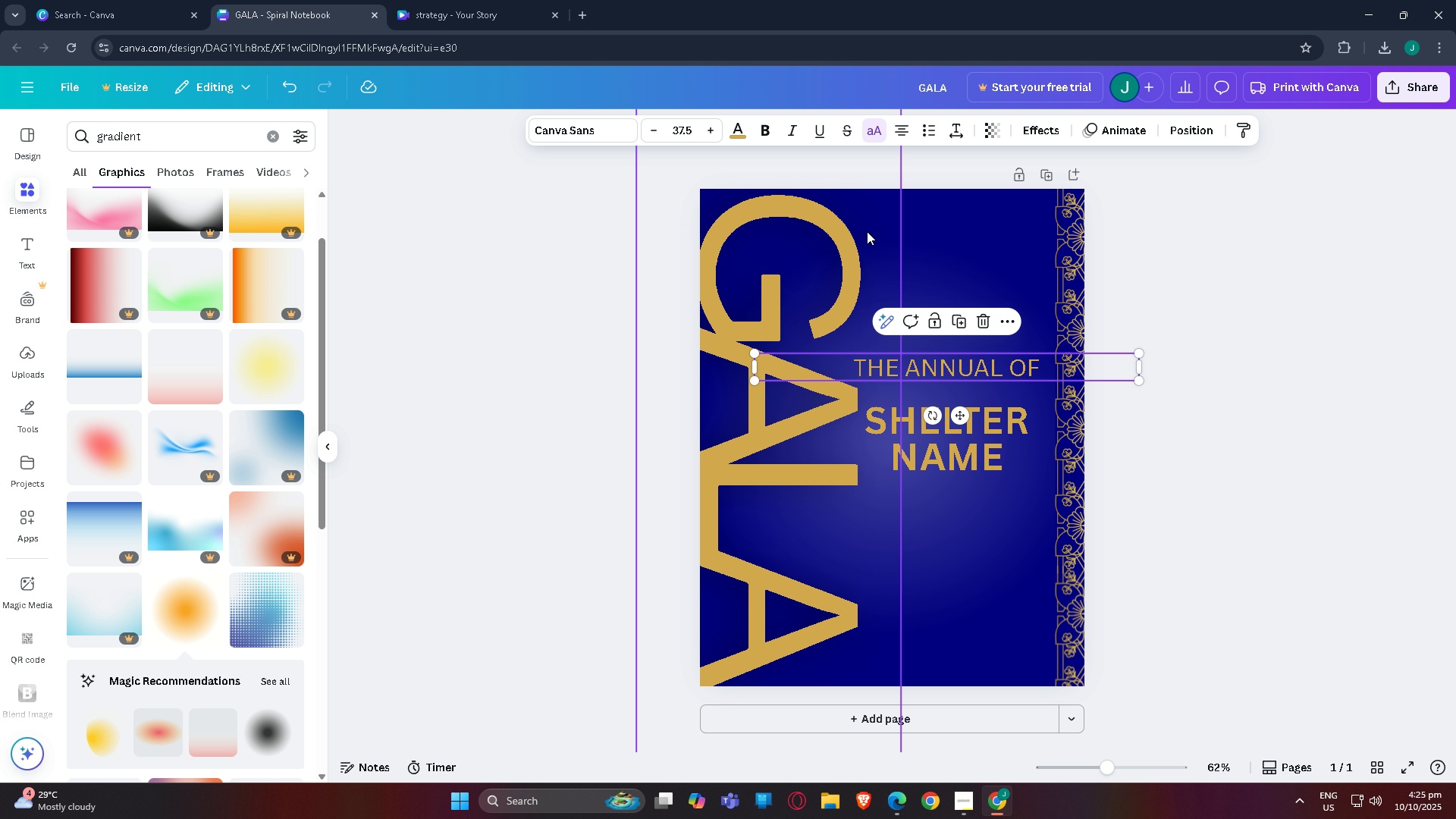 
left_click([611, 128])
 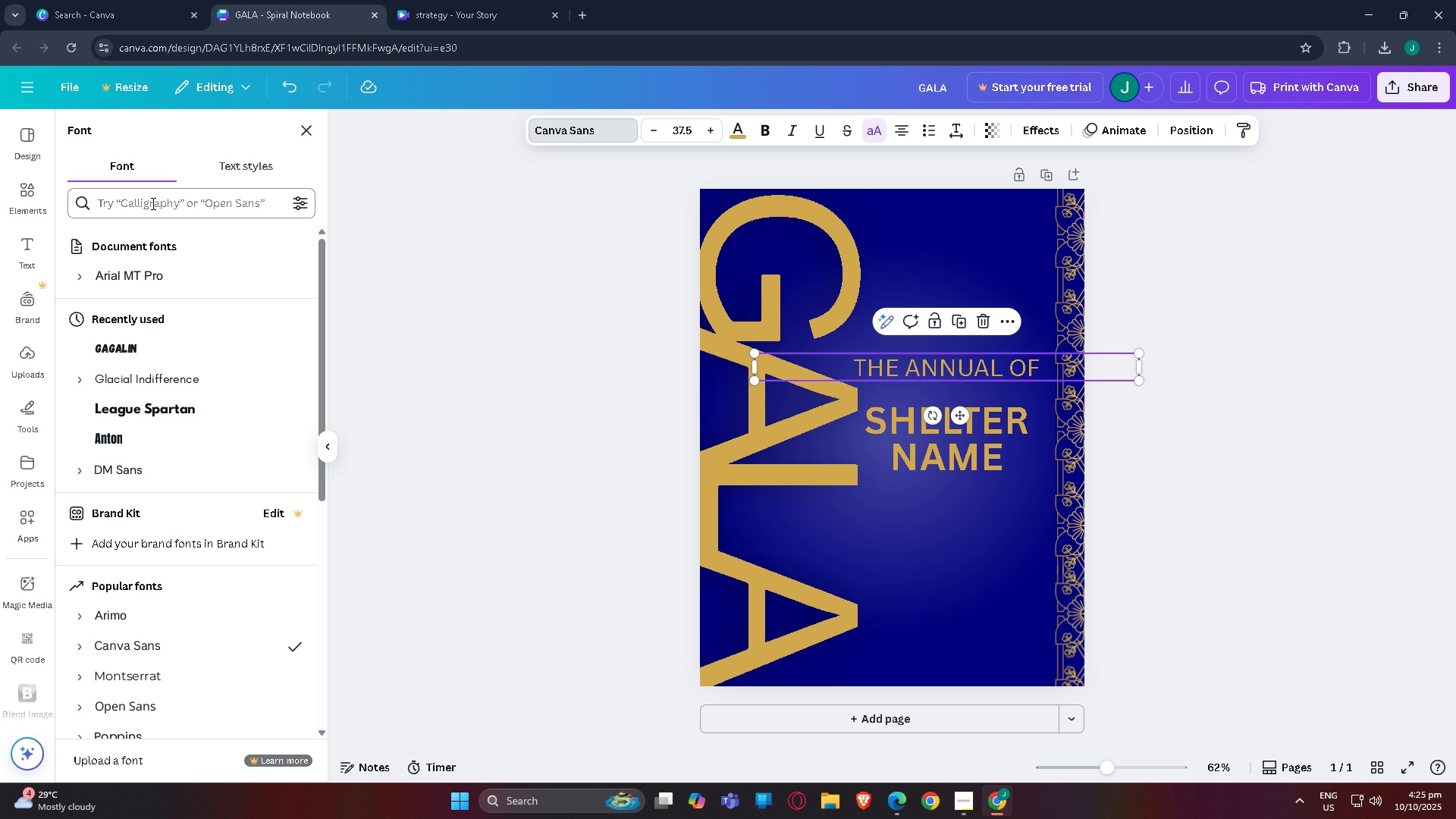 
left_click([162, 203])
 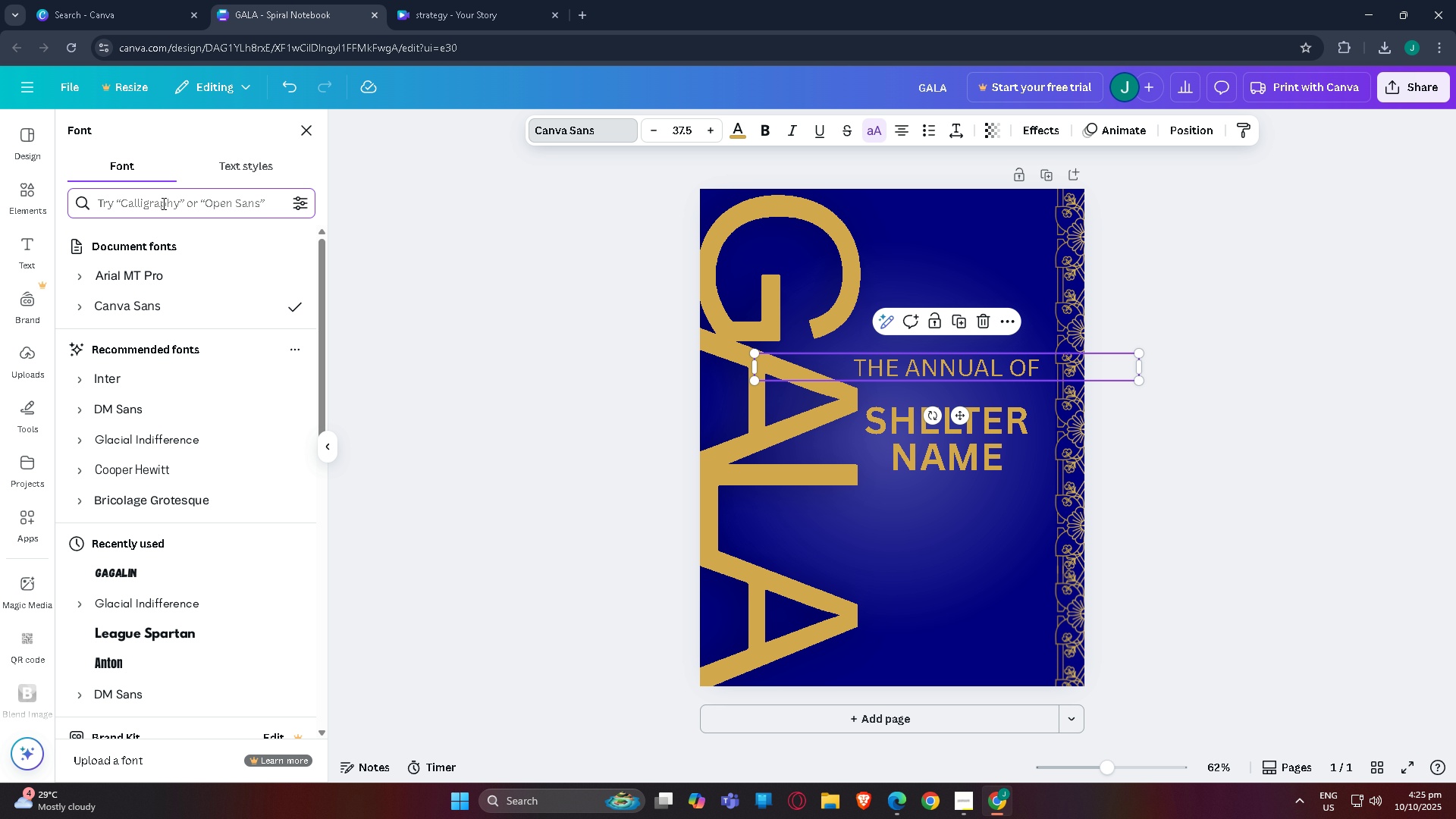 
type(playf)
 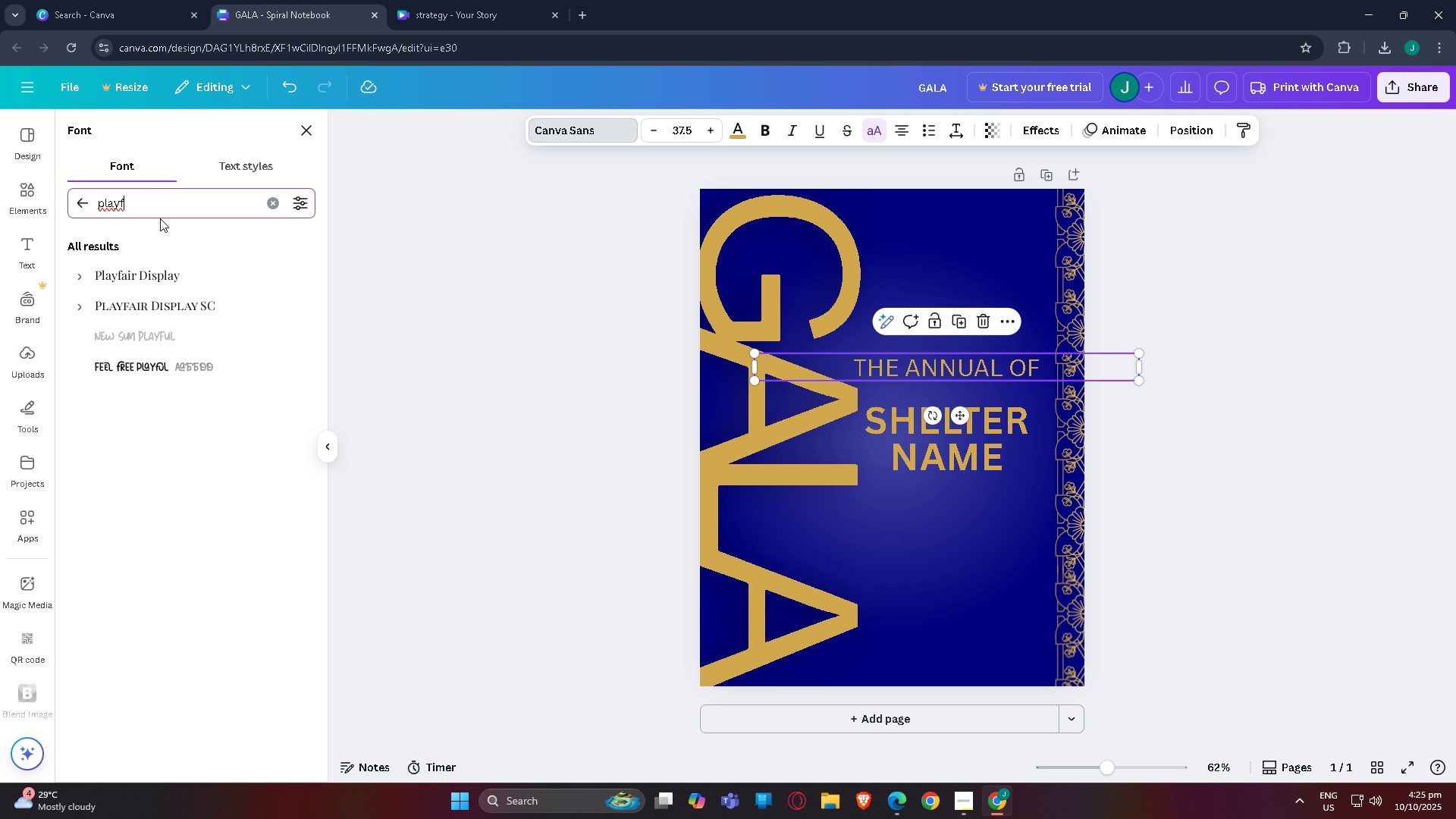 
left_click([162, 273])
 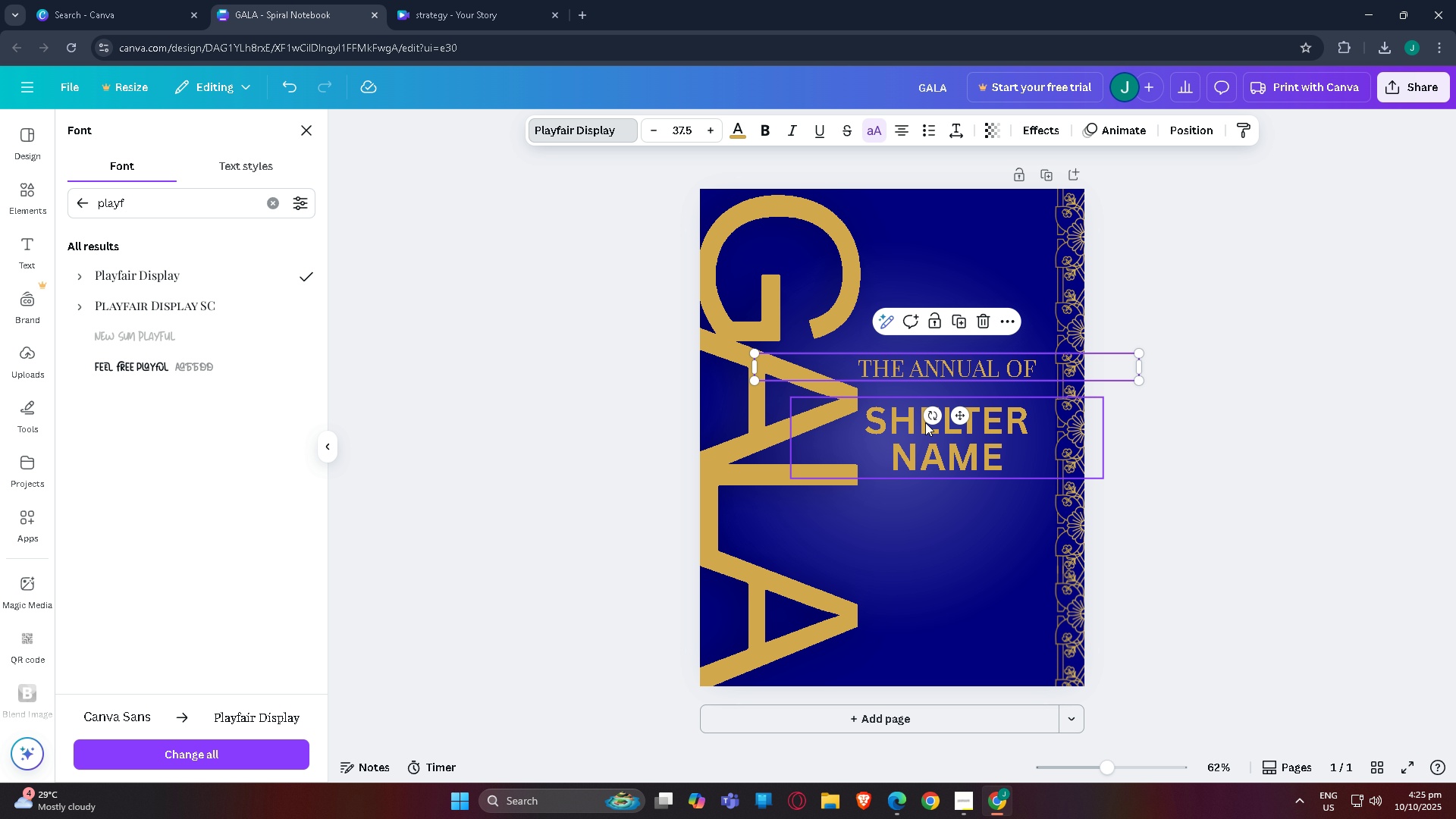 
wait(6.03)
 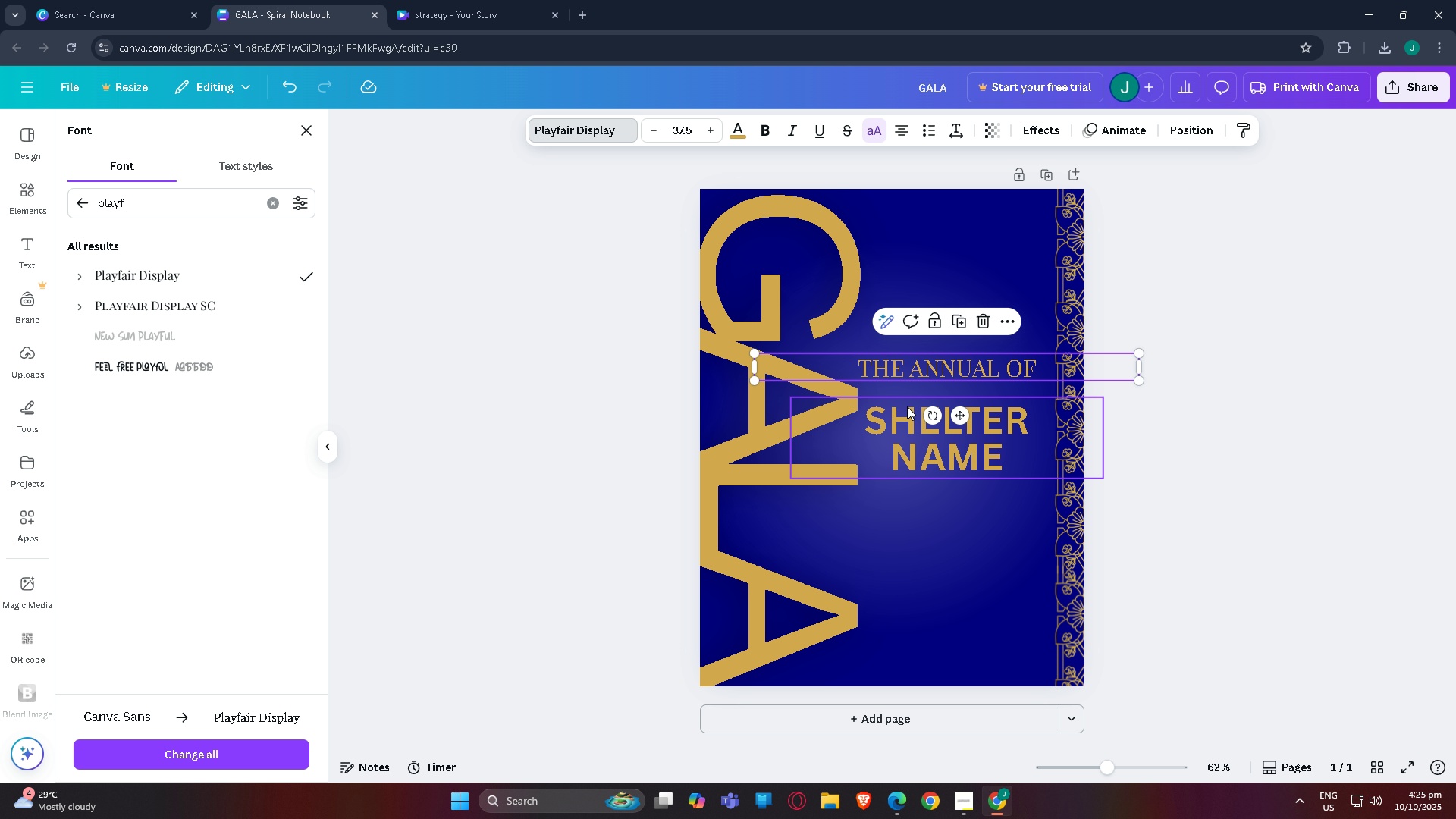 
left_click([924, 451])
 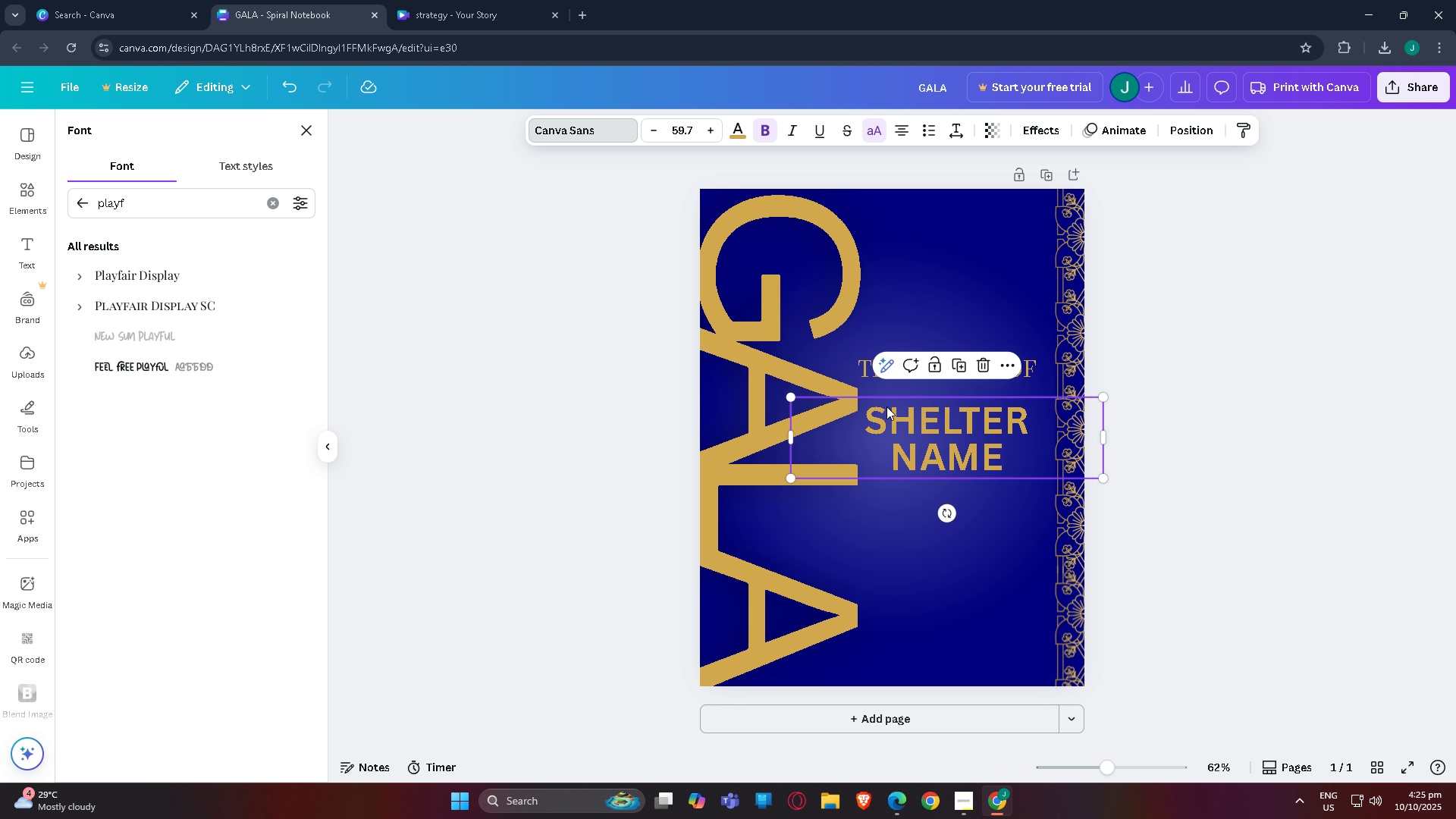 
left_click([797, 270])
 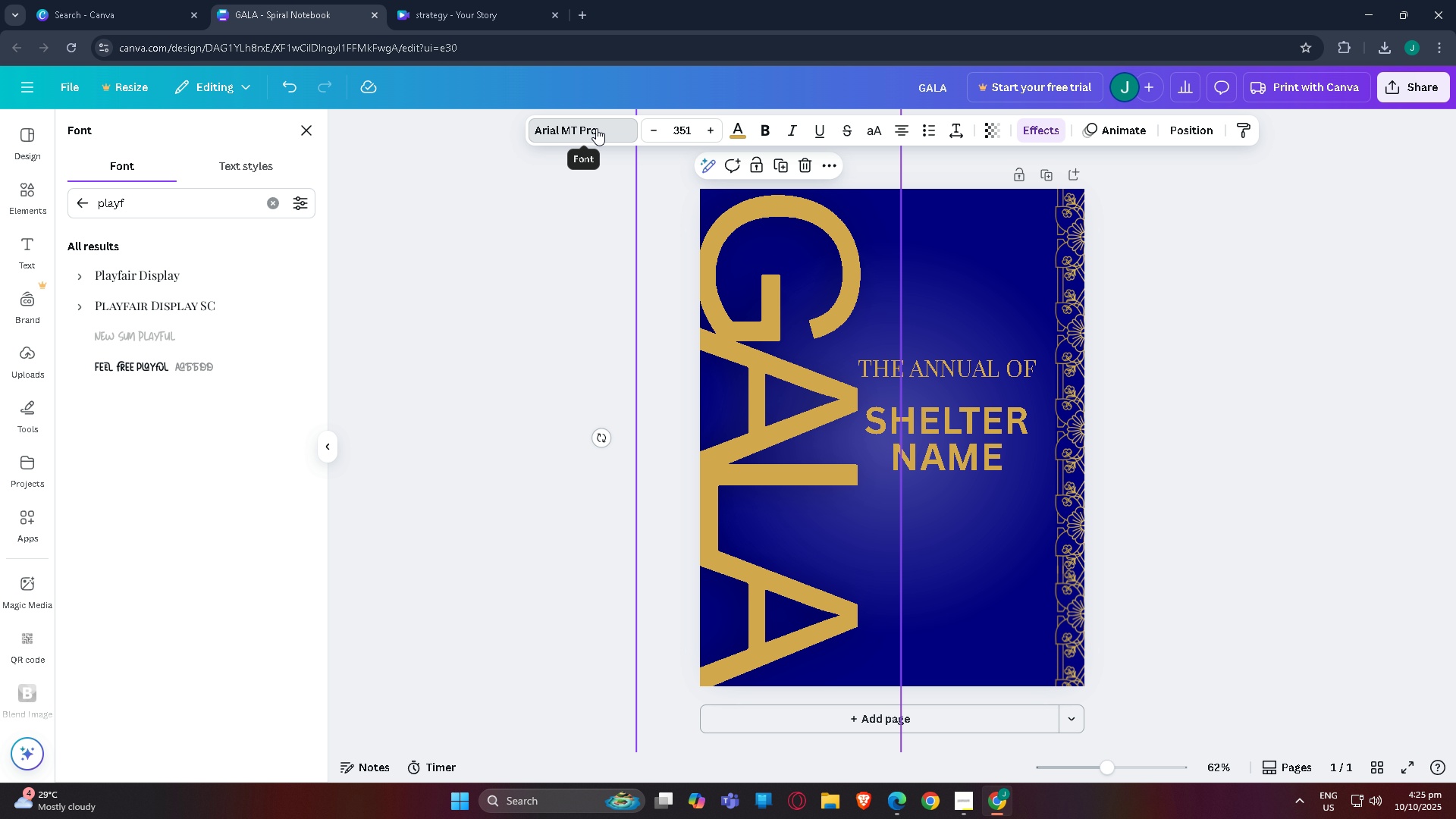 
left_click([604, 127])
 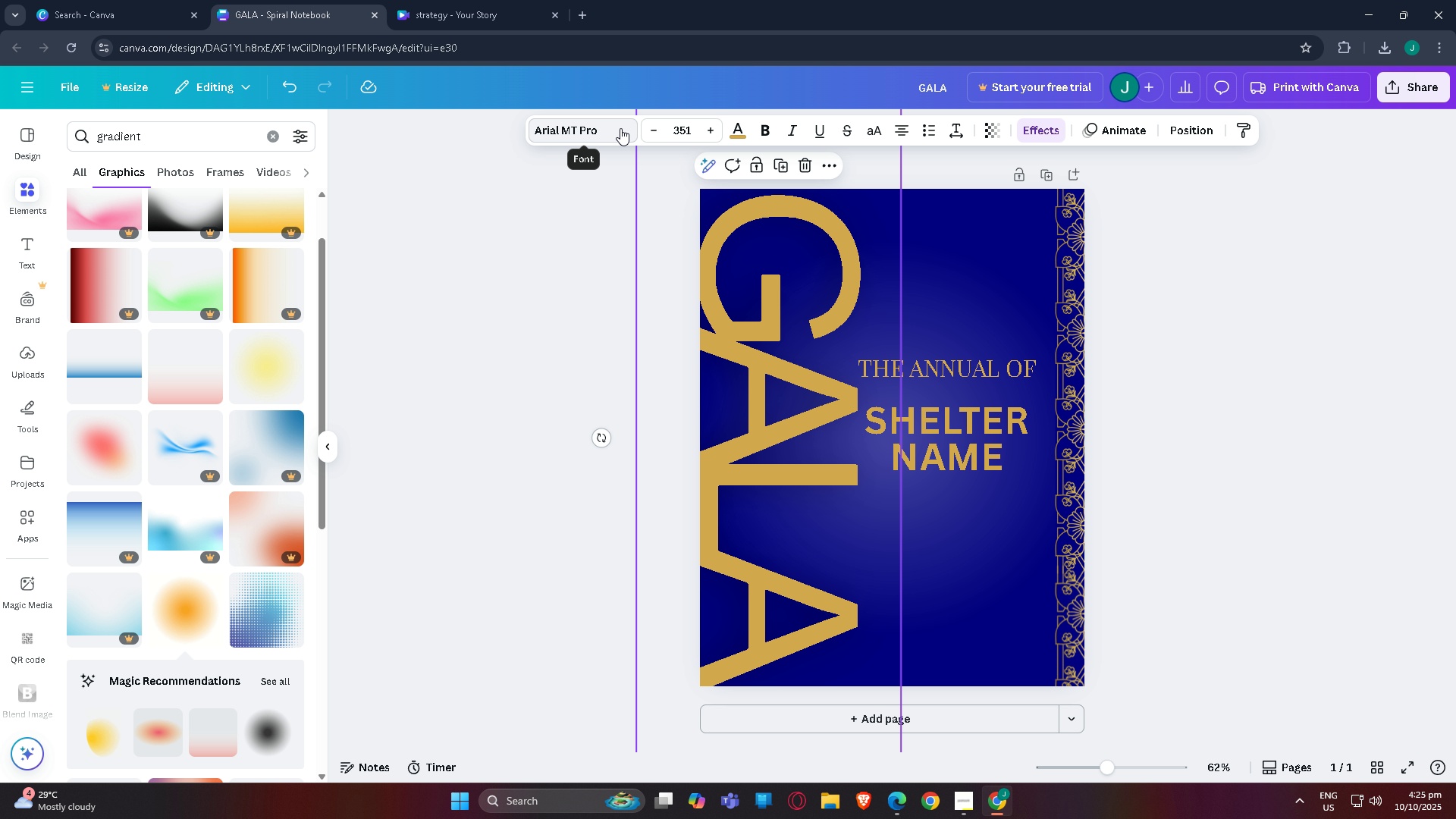 
left_click([620, 128])
 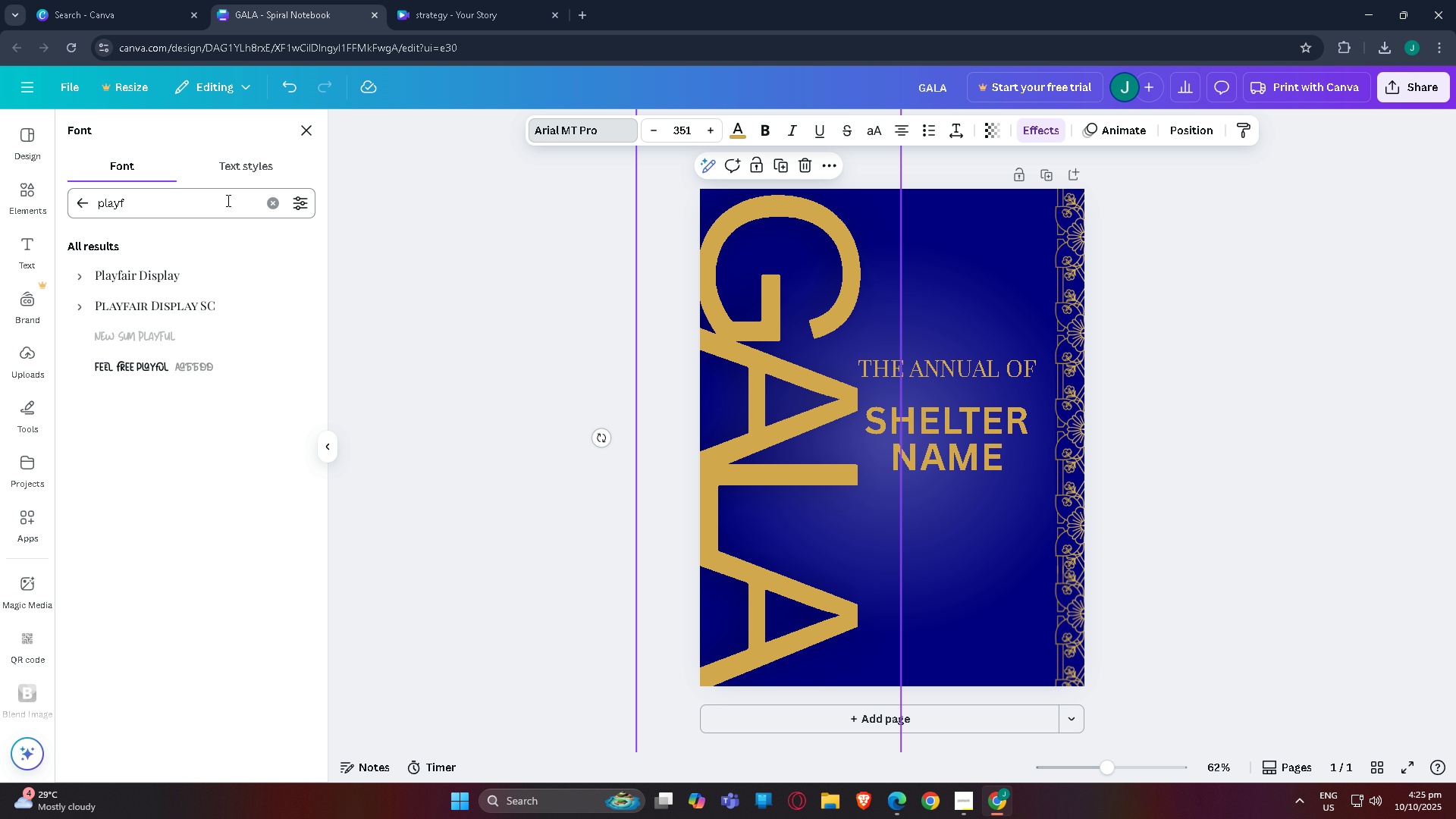 
left_click([209, 200])
 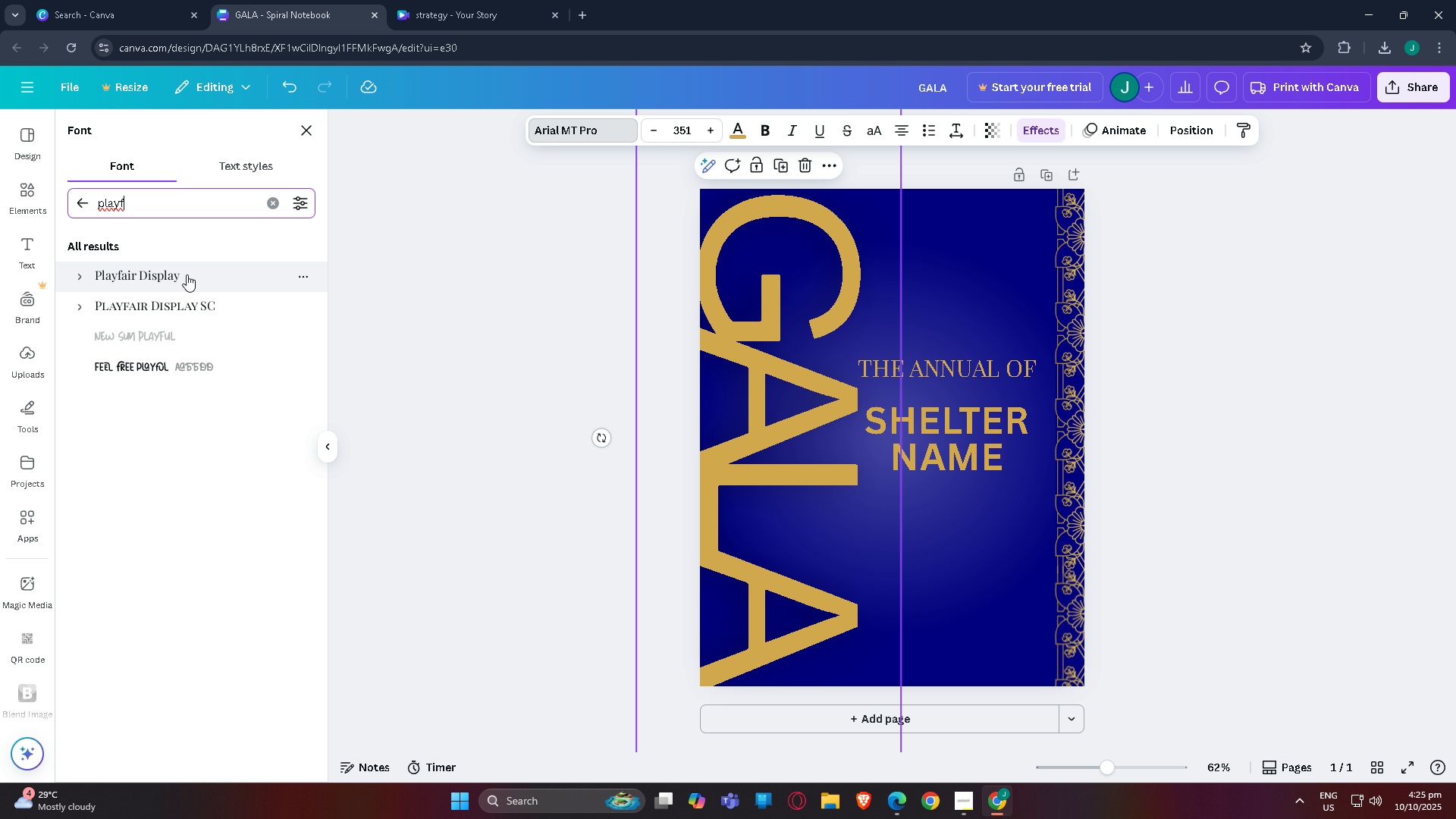 
left_click([187, 275])
 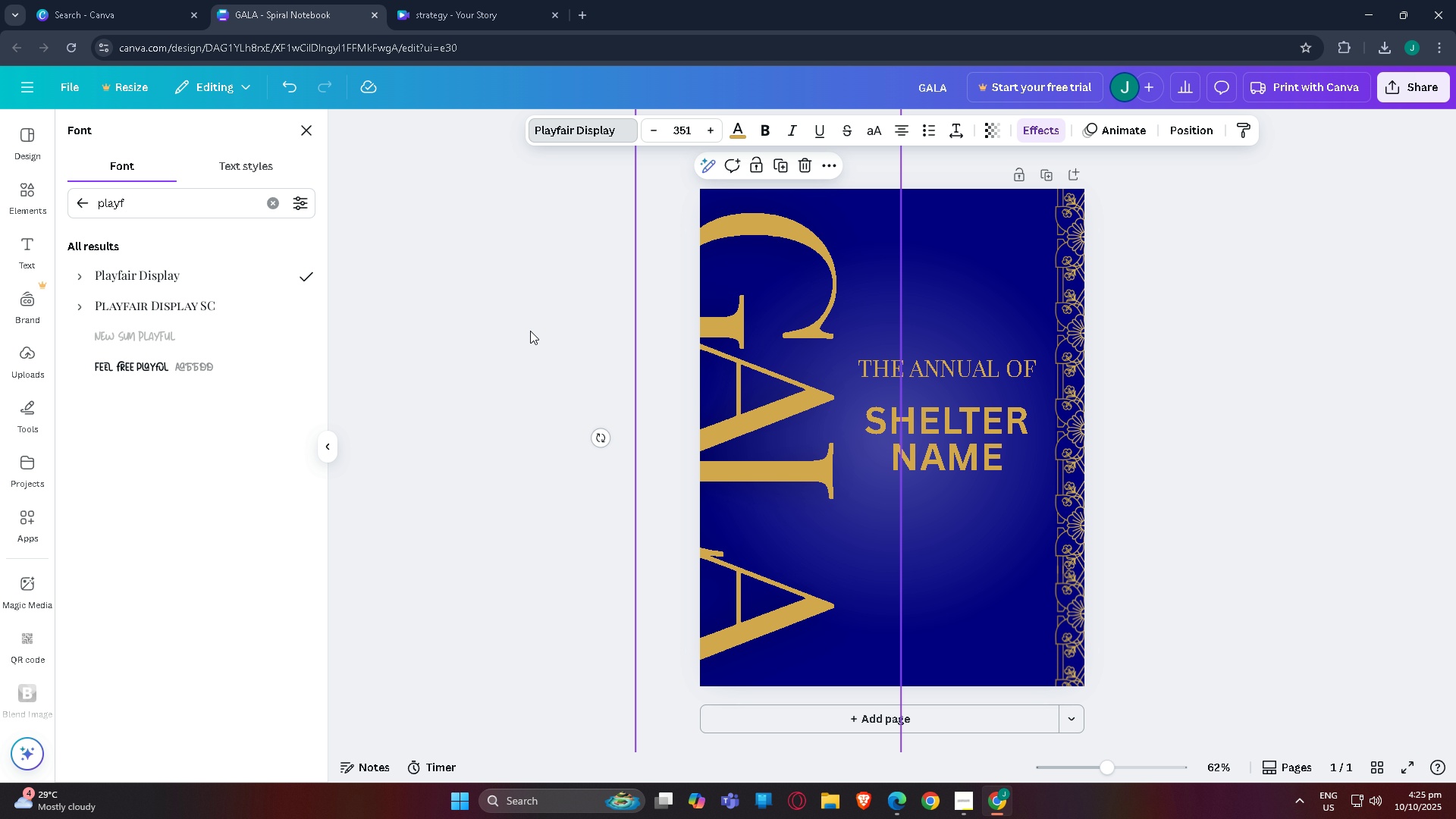 
left_click_drag(start_coordinate=[758, 321], to_coordinate=[781, 321])
 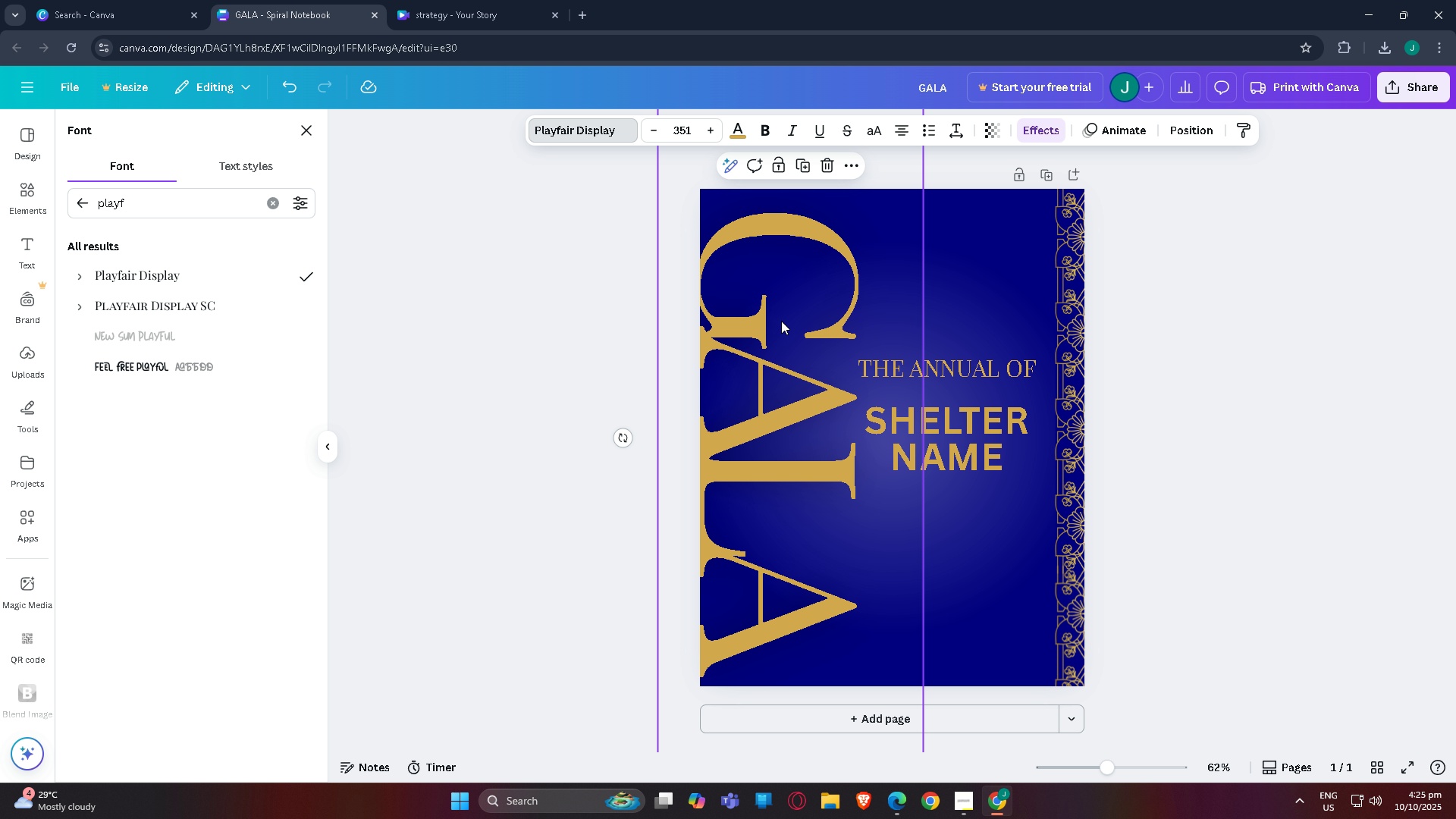 
key(Control+Z)
 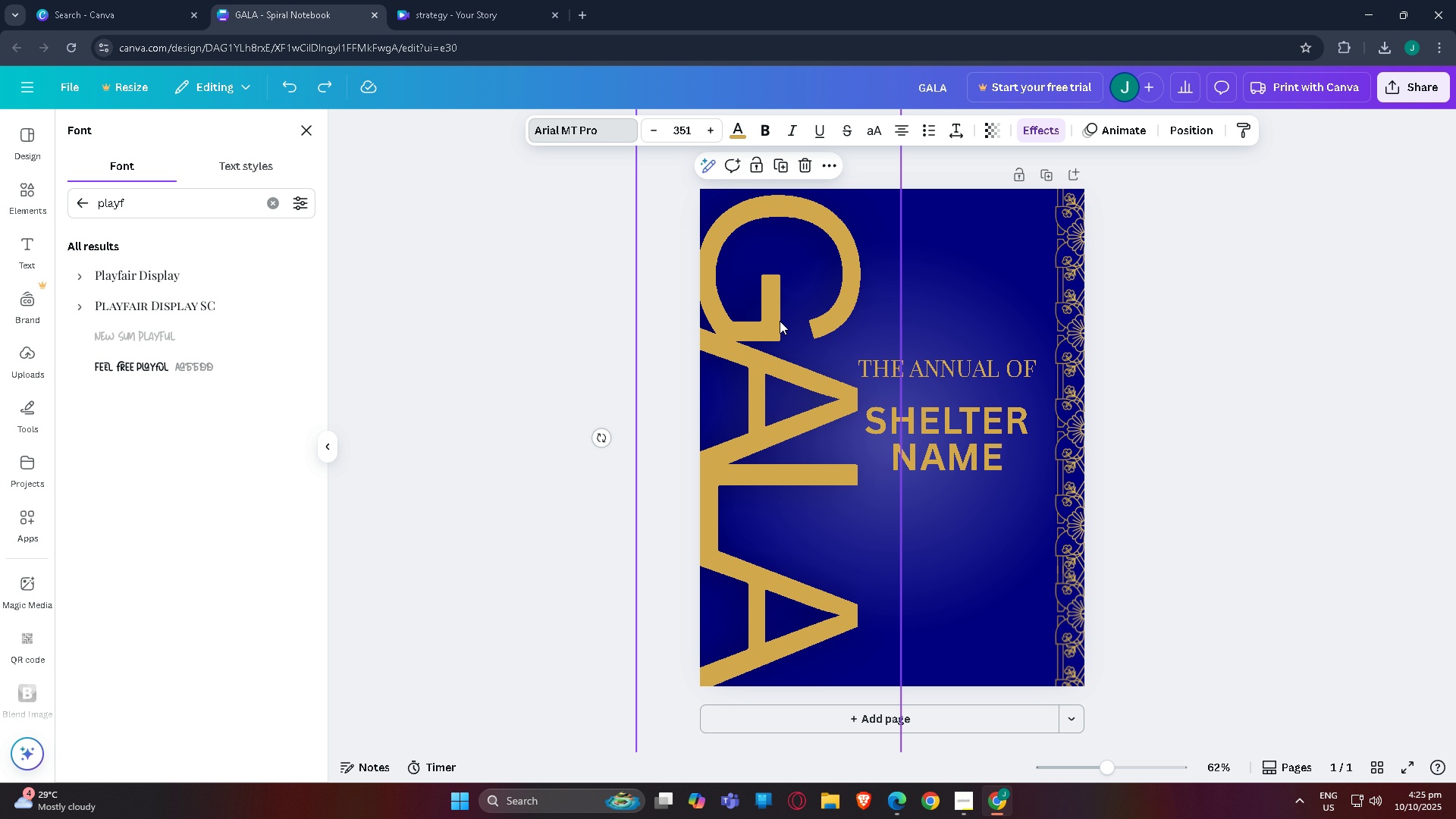 
key(Control+Z)
 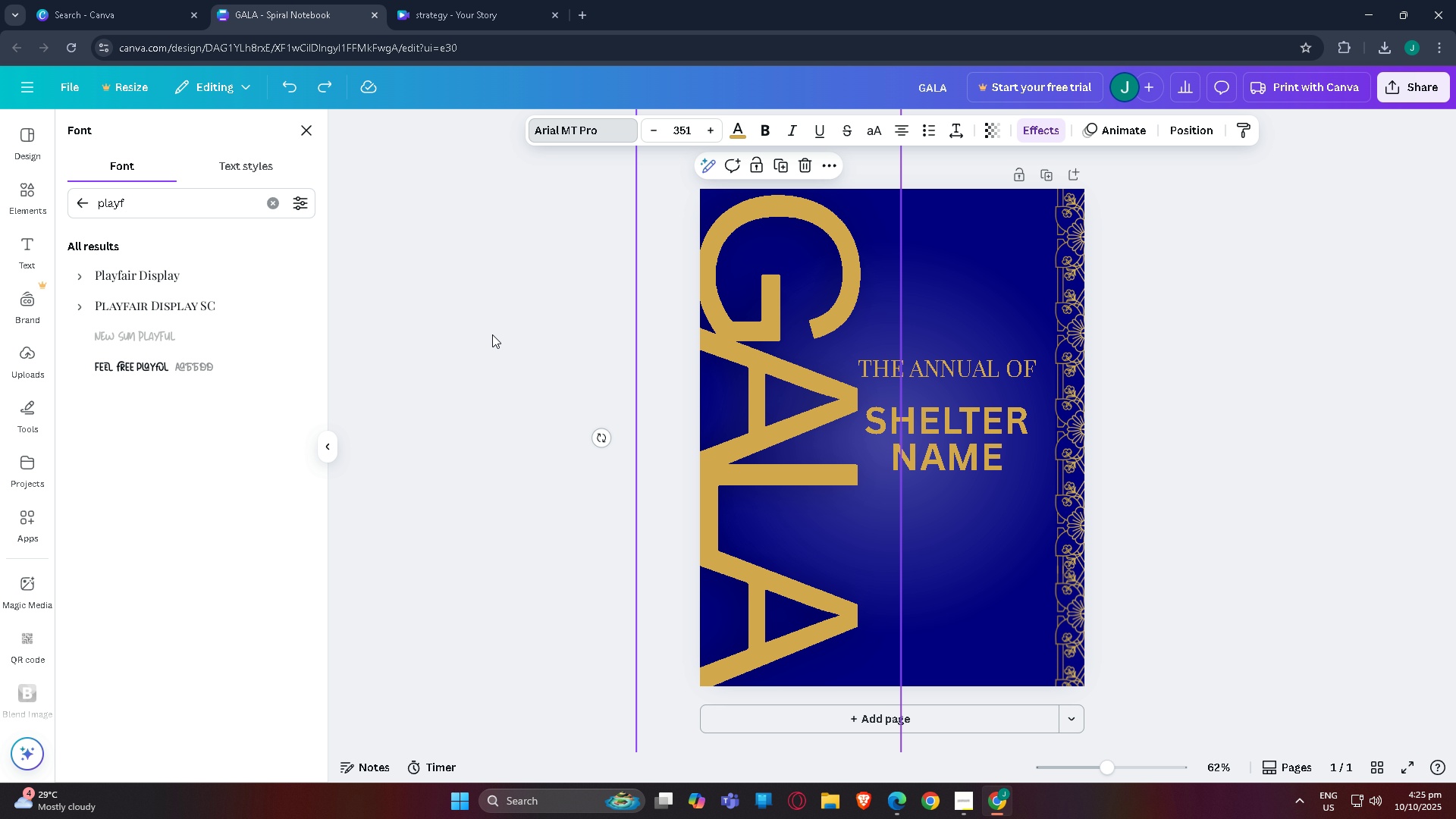 
left_click([492, 334])
 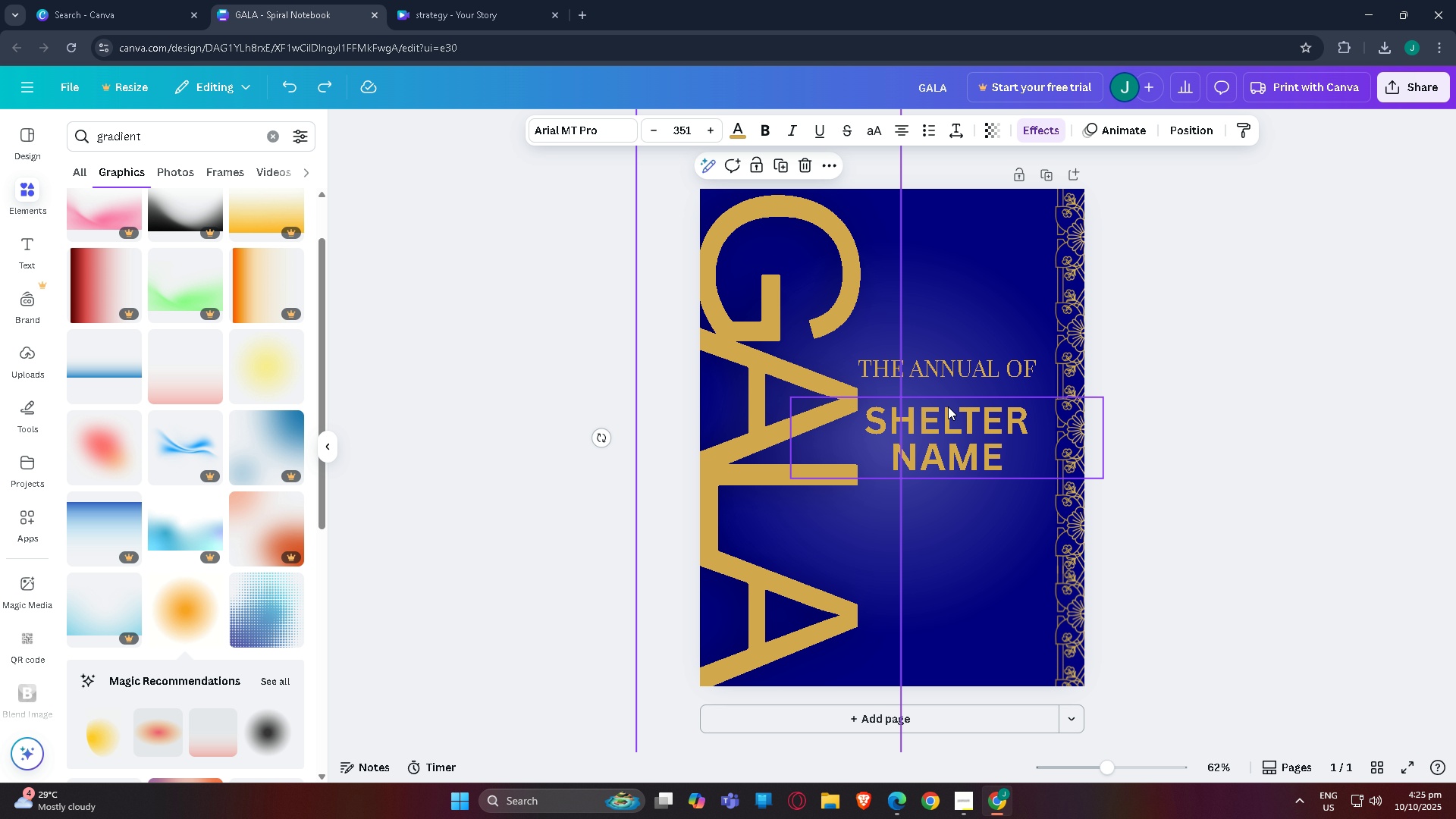 
left_click([953, 424])
 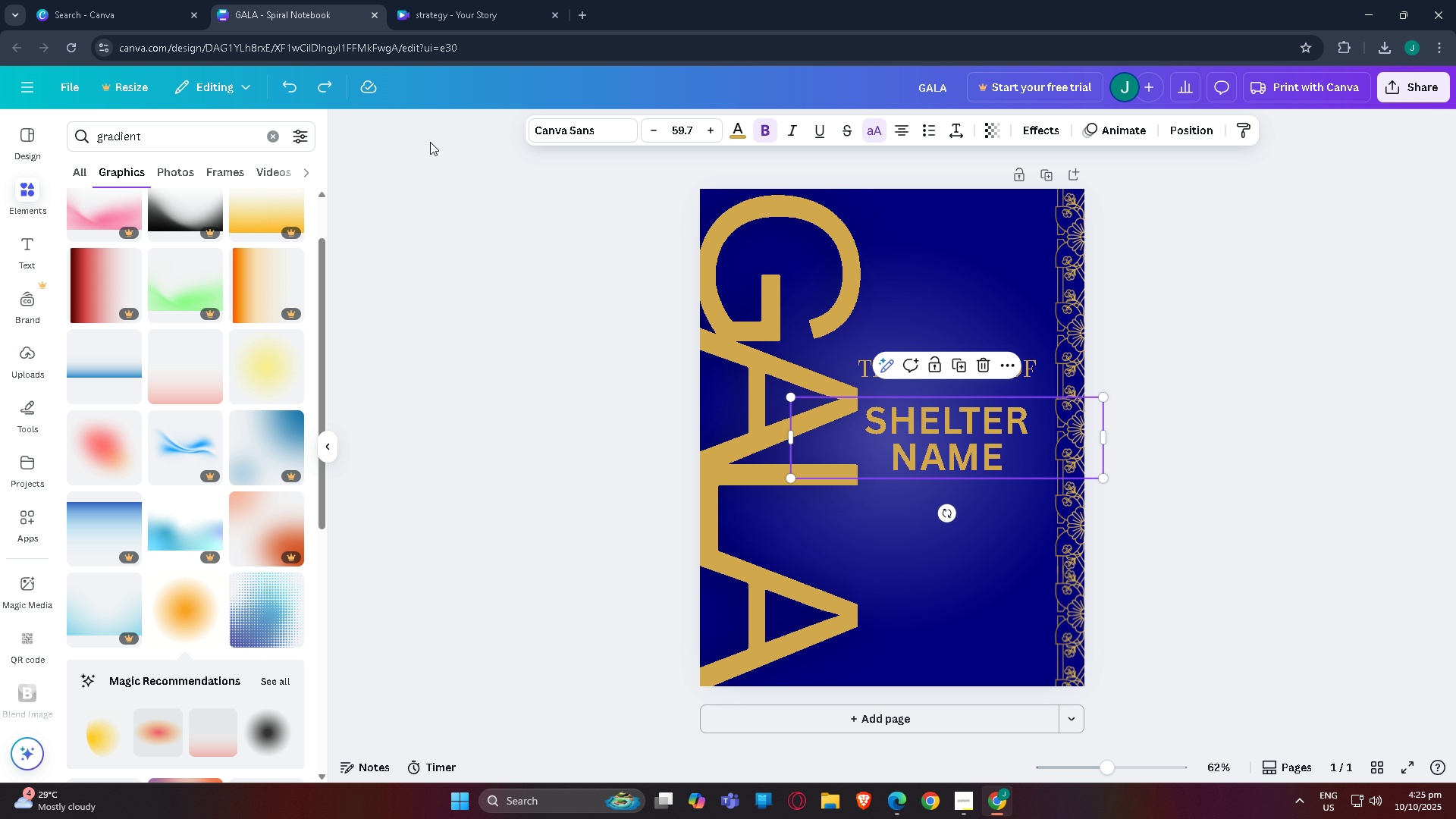 
left_click_drag(start_coordinate=[217, 135], to_coordinate=[174, 130])
 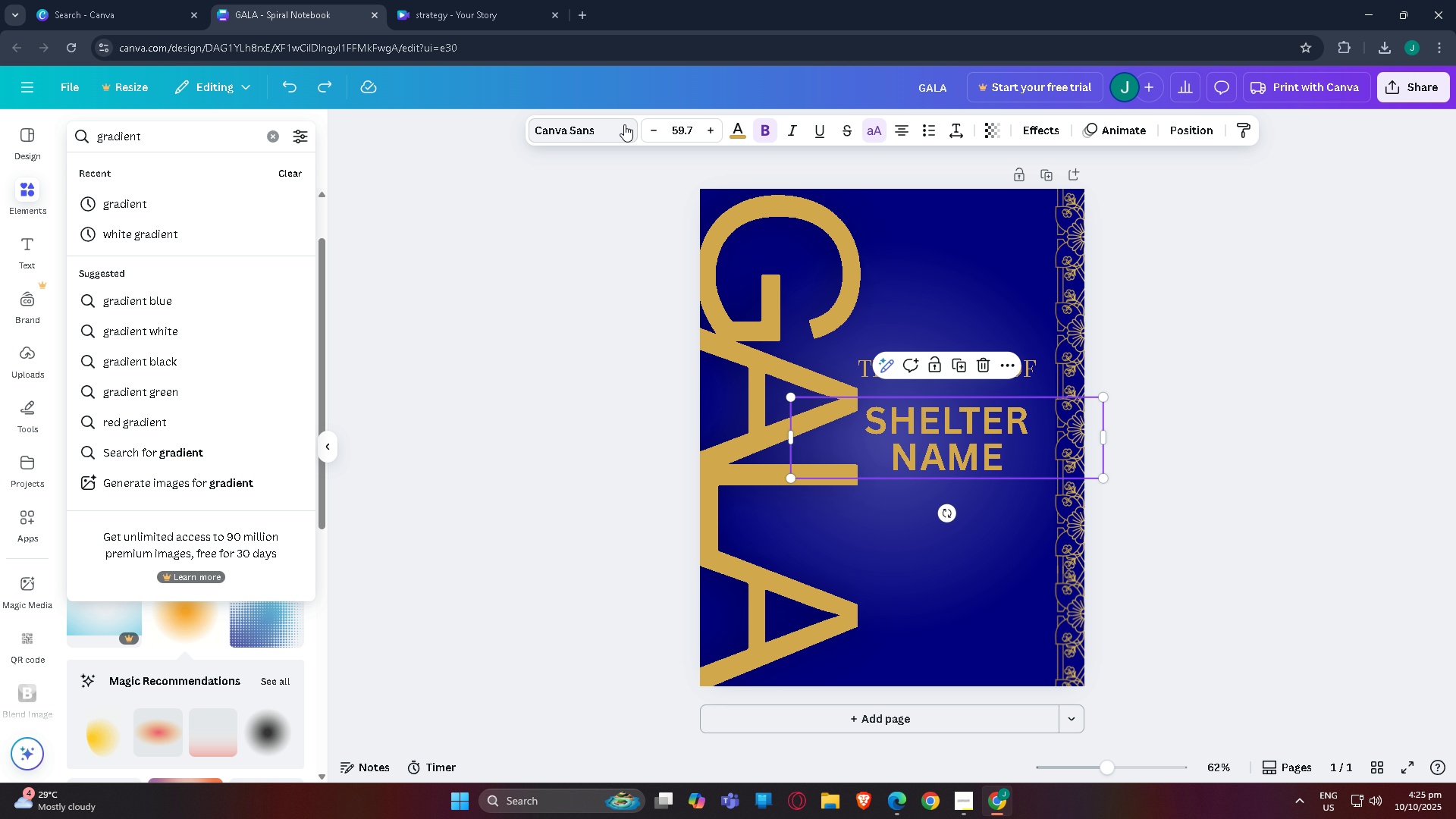 
left_click([624, 124])
 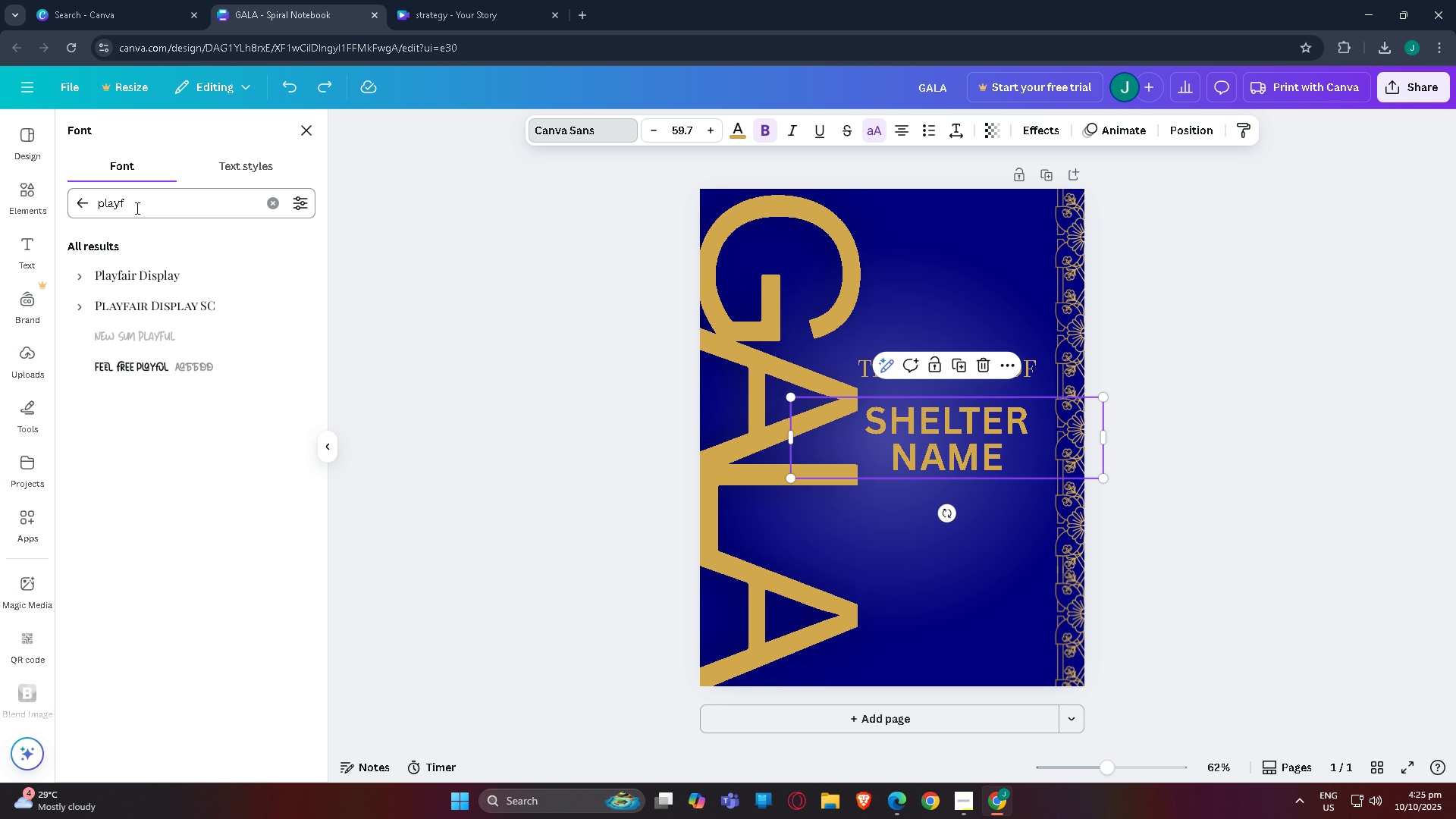 
left_click_drag(start_coordinate=[149, 208], to_coordinate=[0, 209])
 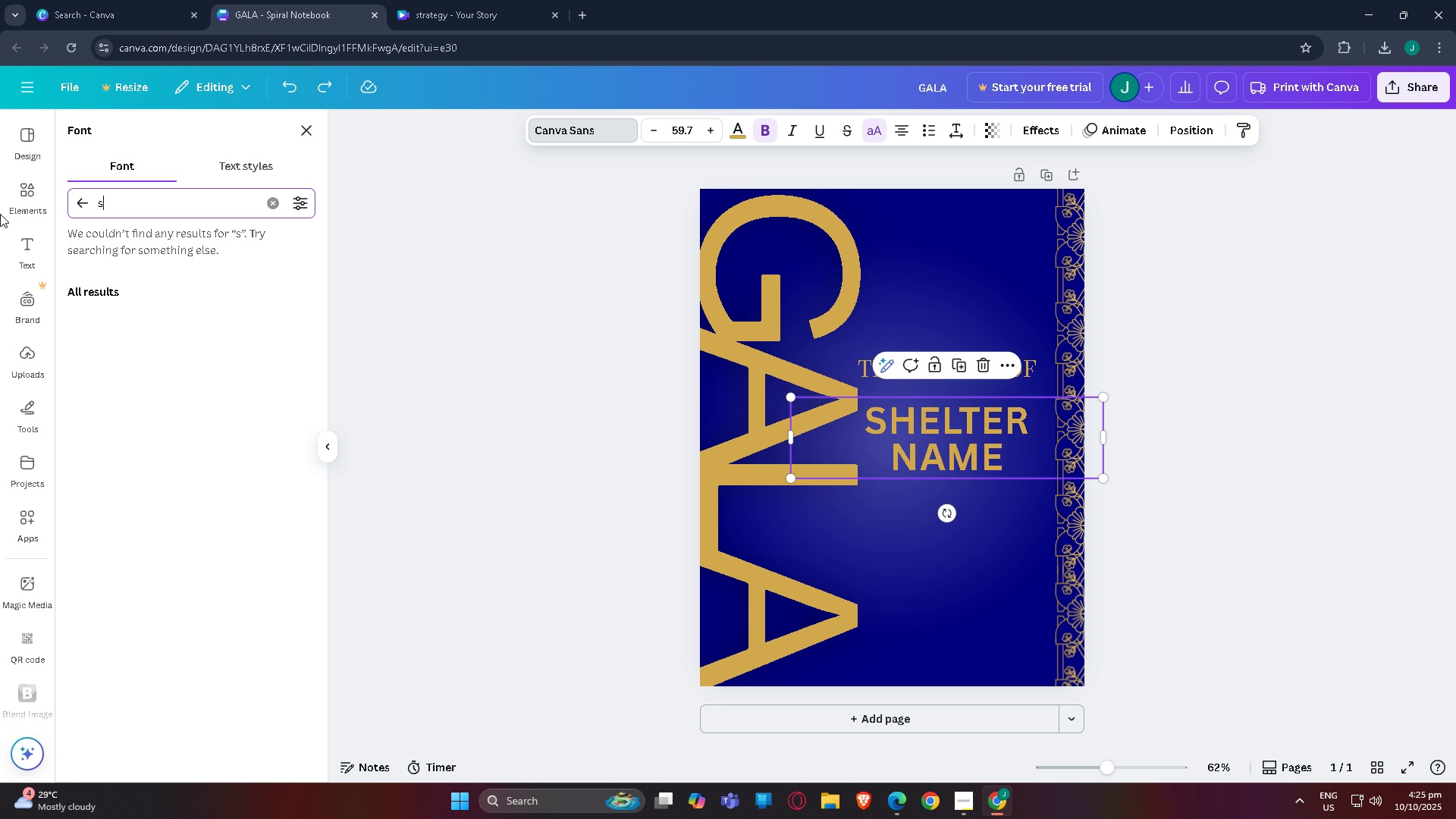 
key(Control+S)
 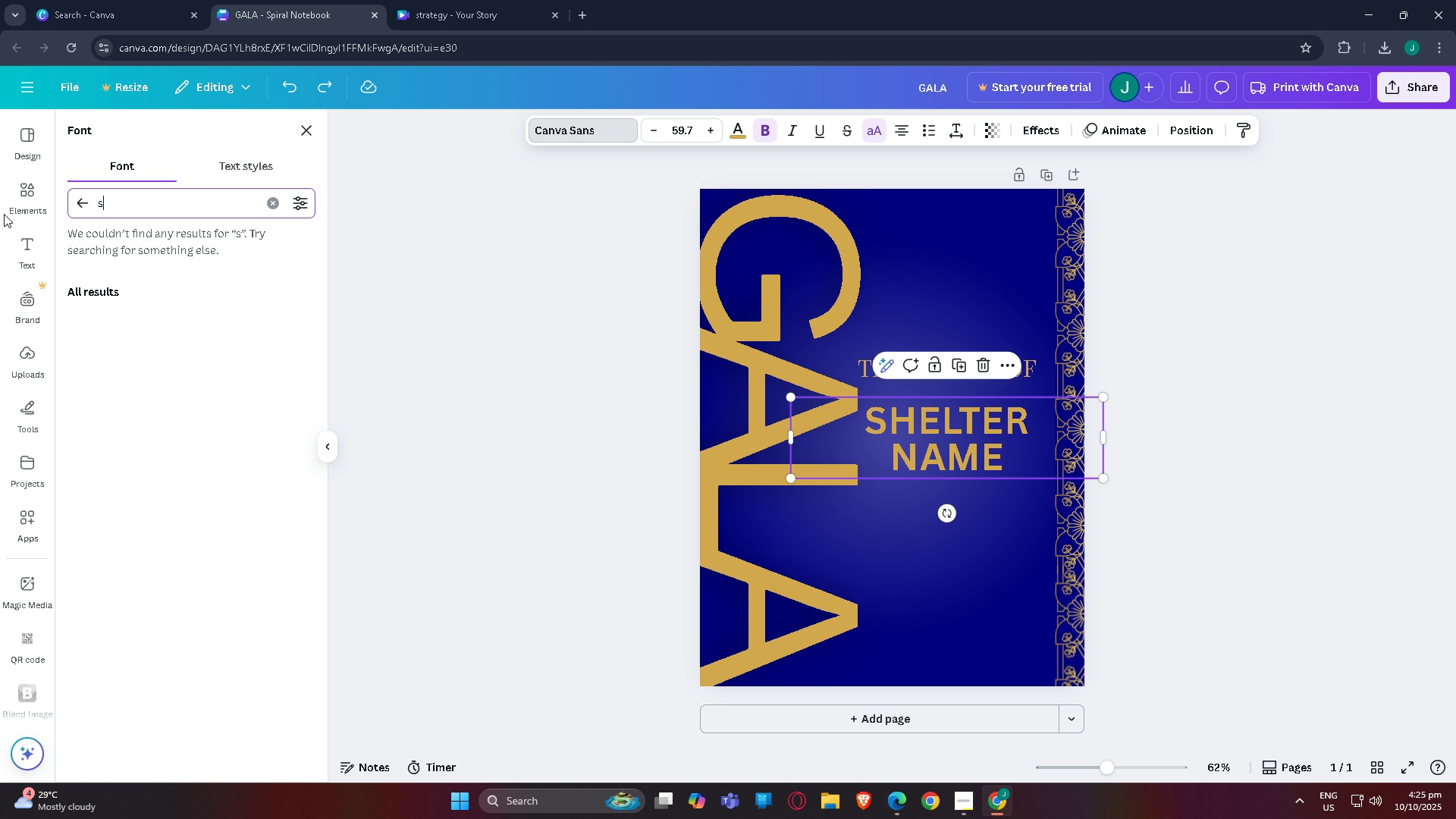 
key(Control+A)
 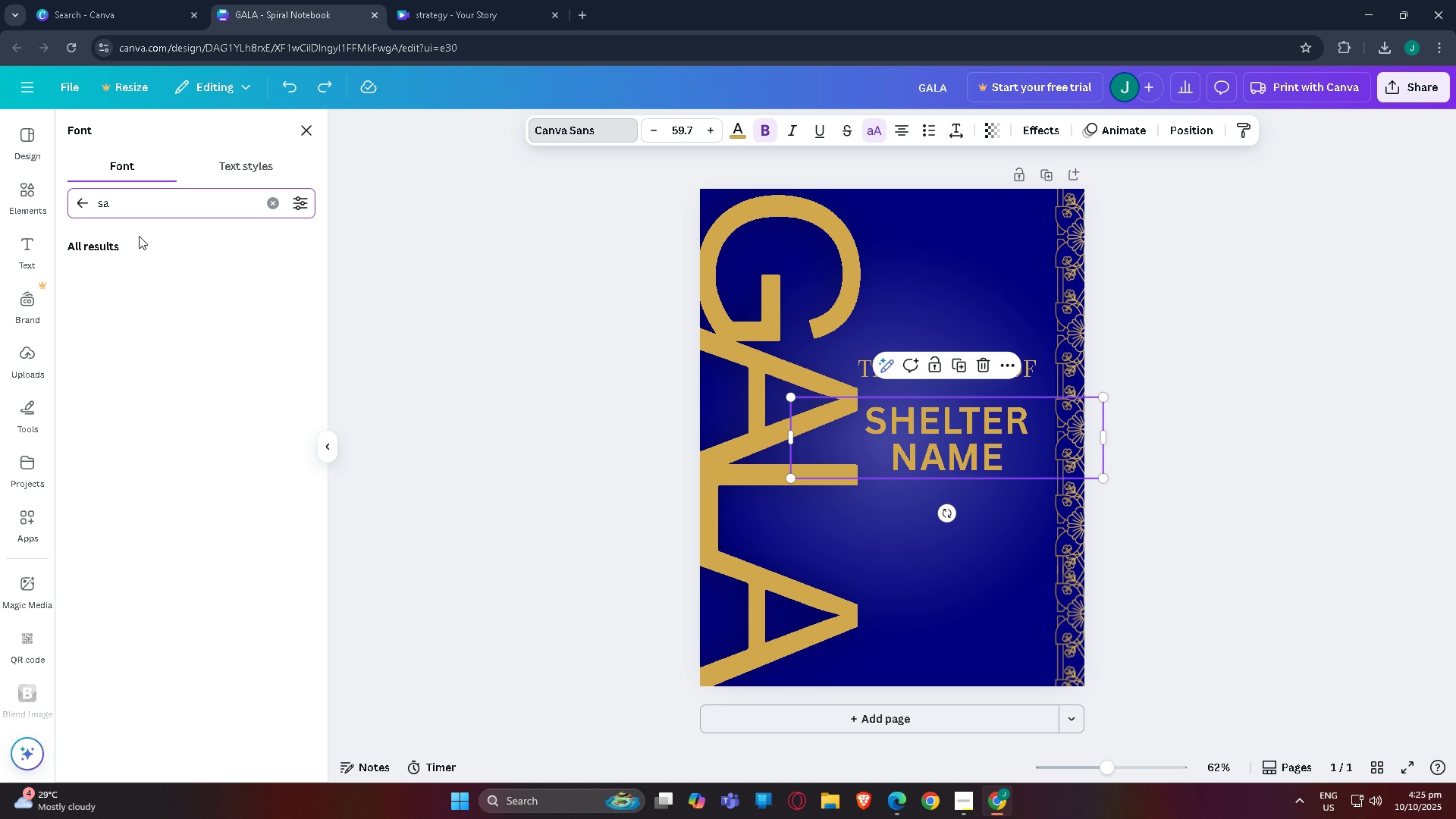 
key(Control+N)
 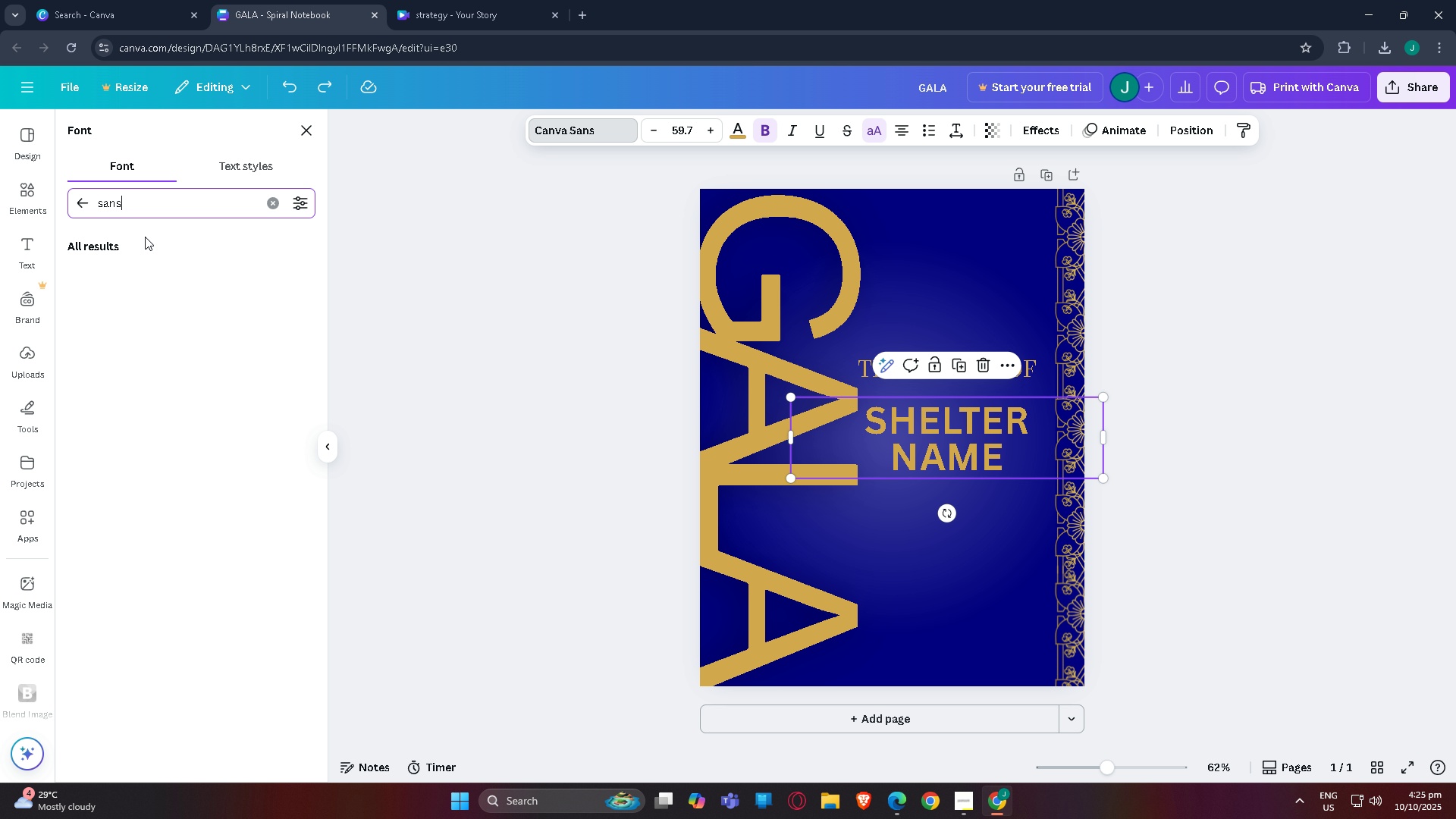 
key(Control+S)
 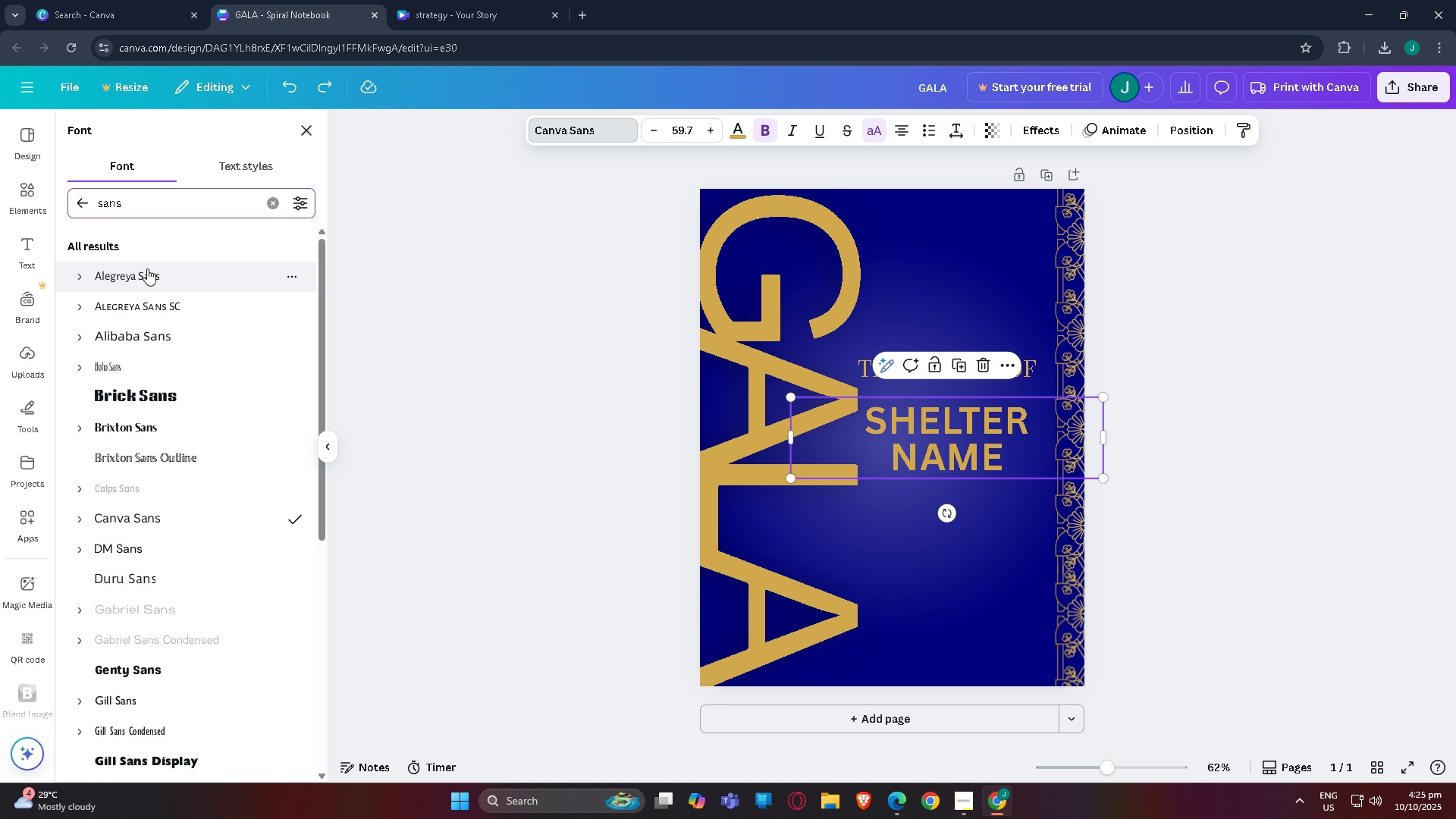 
scroll: coordinate [122, 565], scroll_direction: down, amount: 1.0
 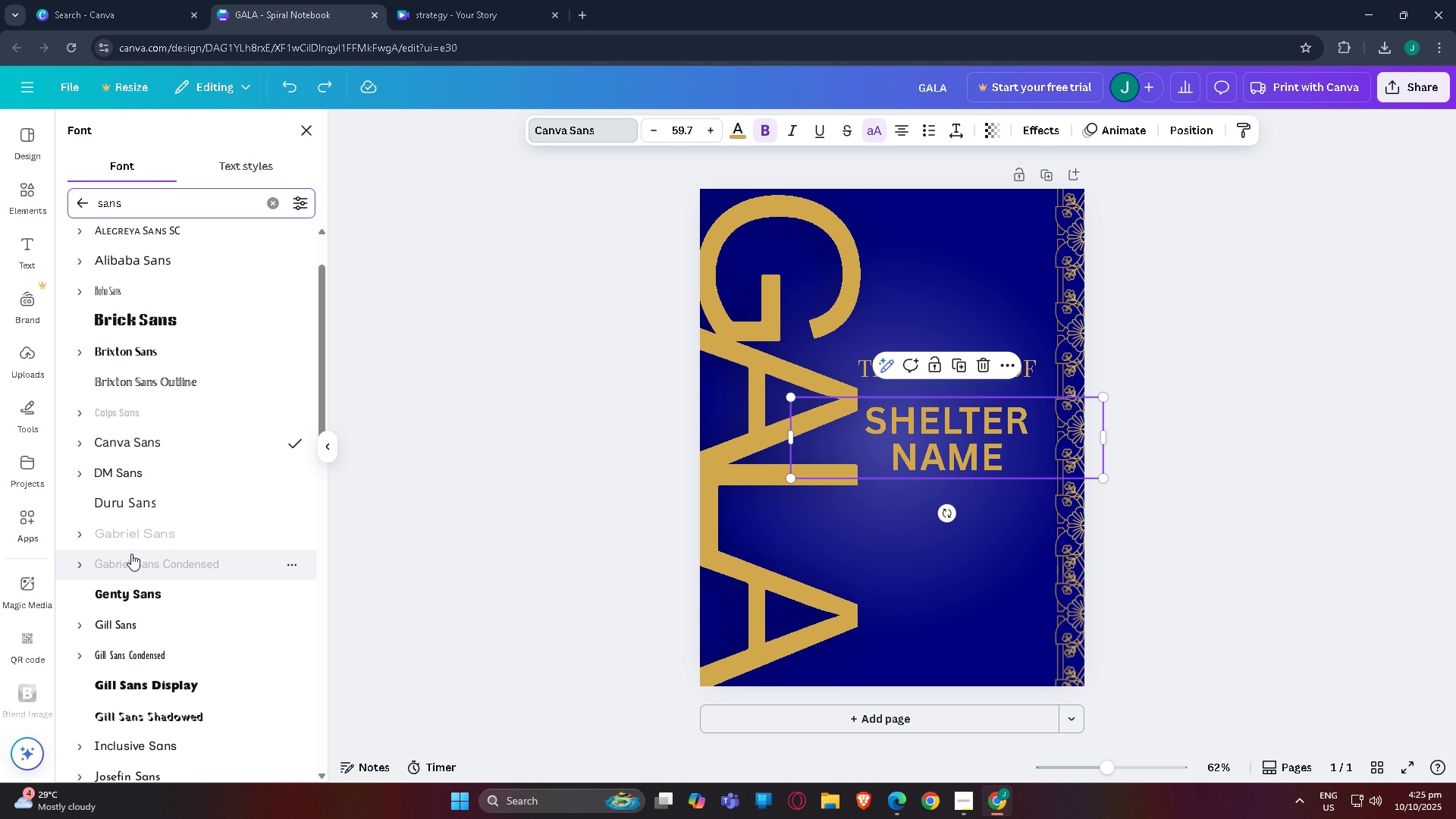 
mouse_move([153, 529])
 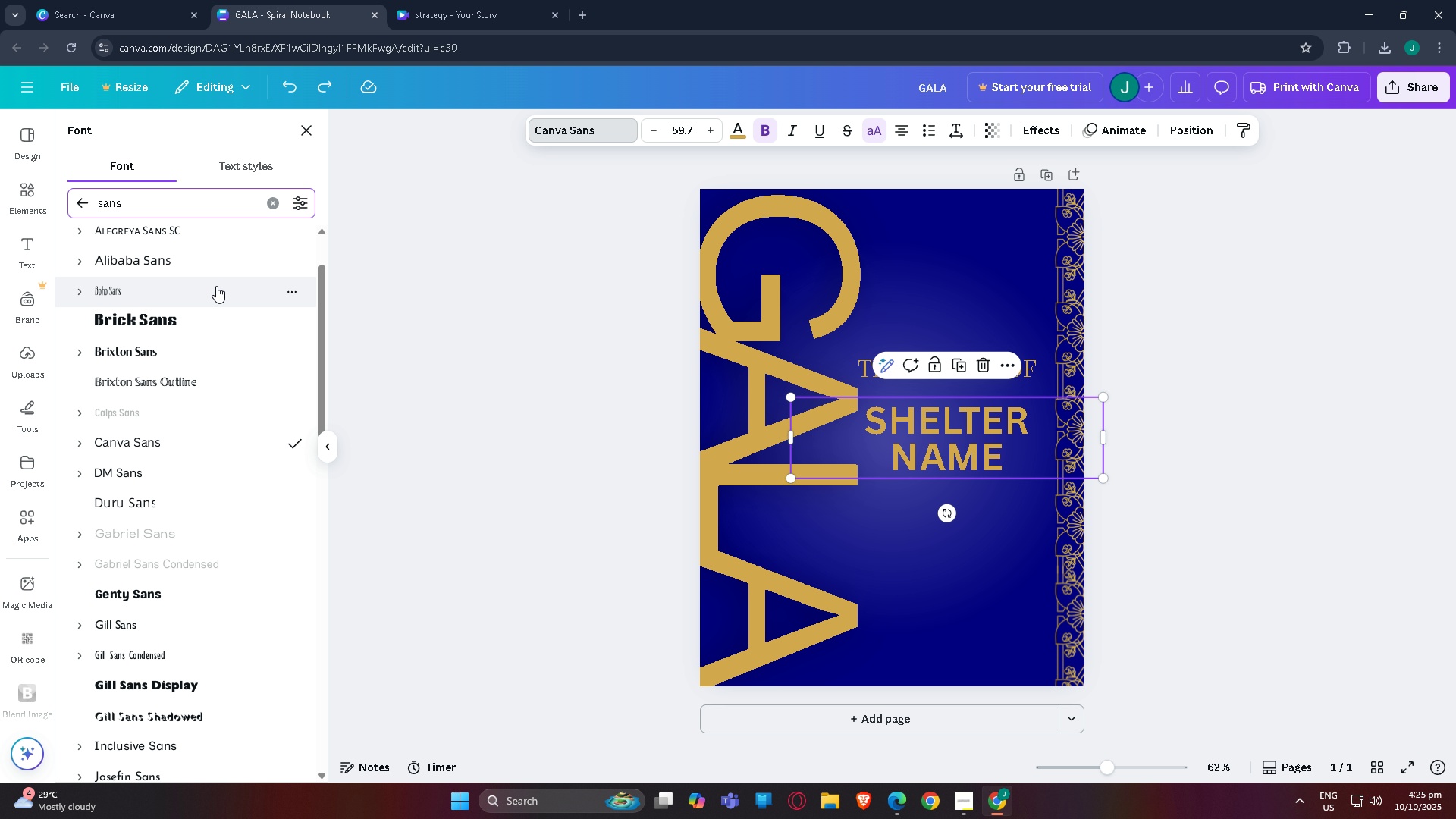 
double_click([202, 200])
 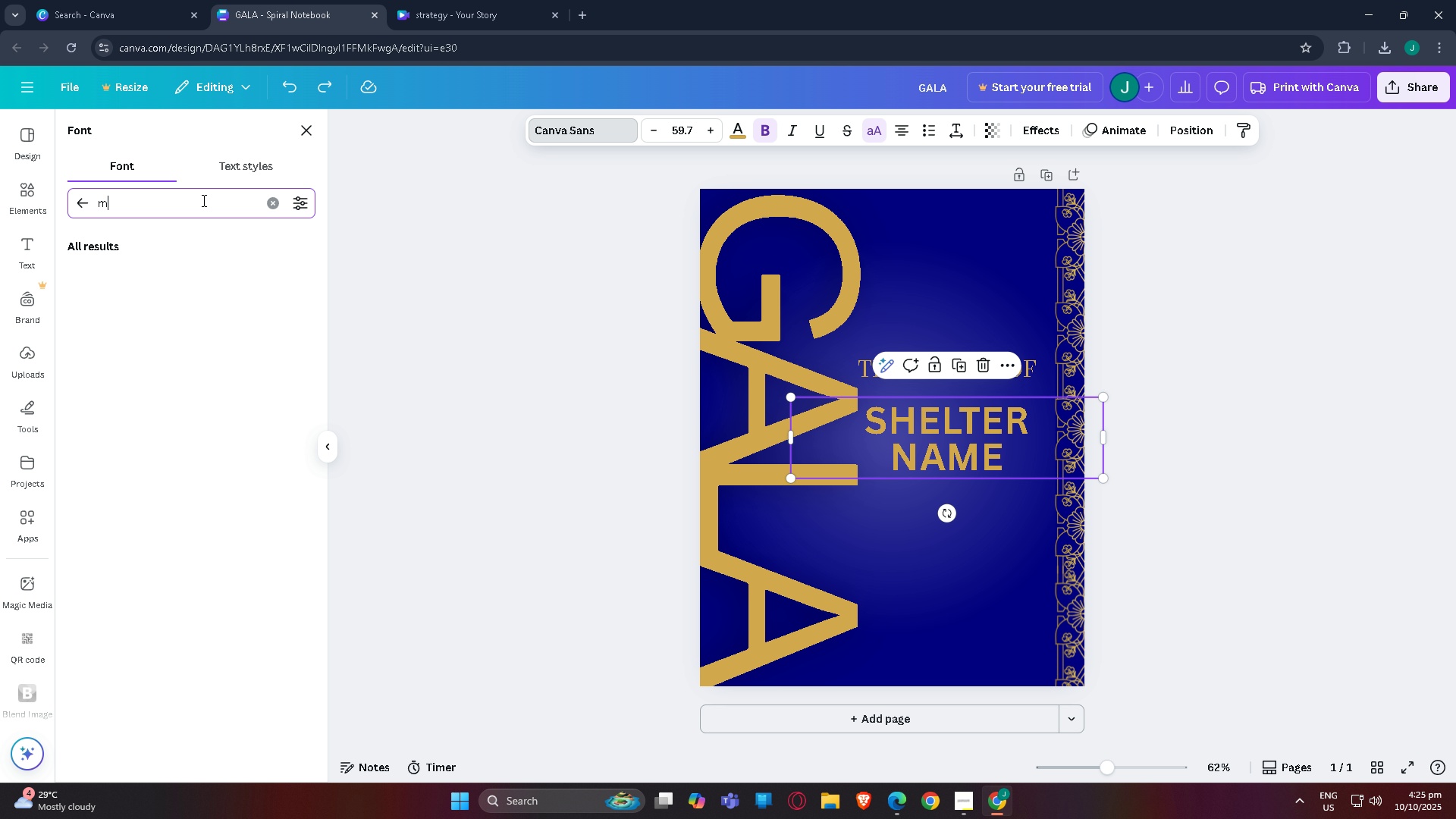 
key(Control+M)
 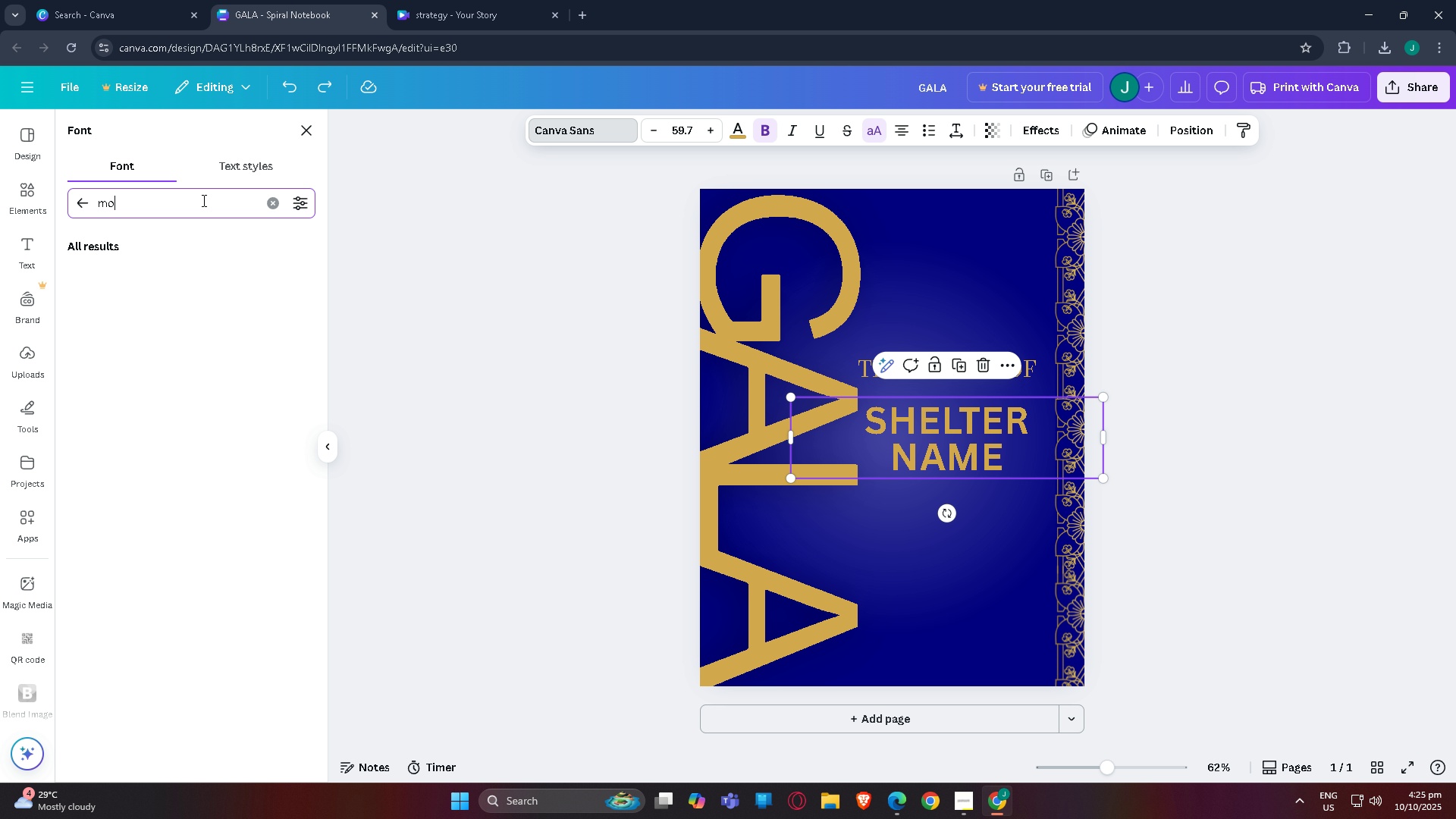 
key(Control+O)
 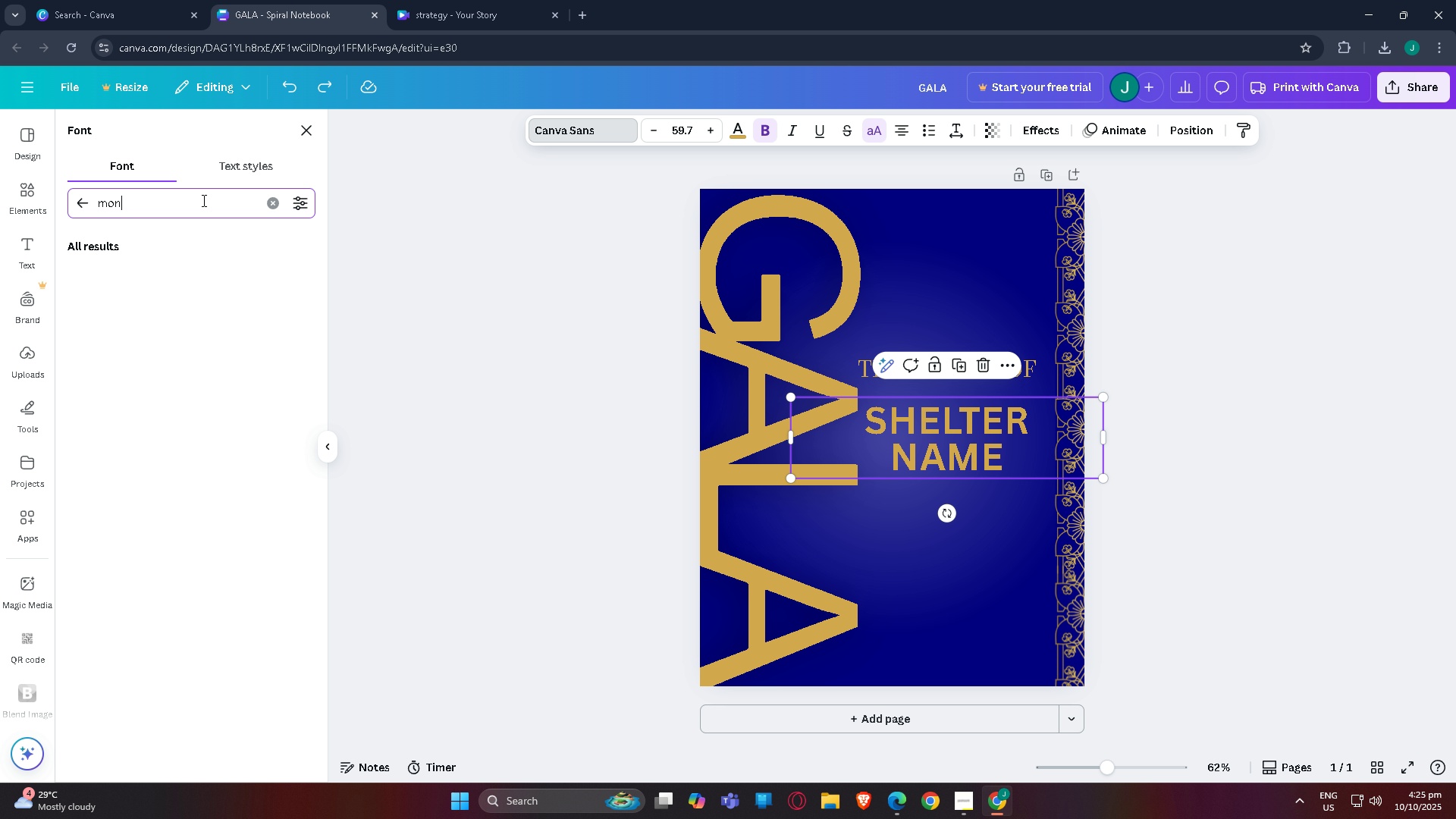 
key(Control+N)
 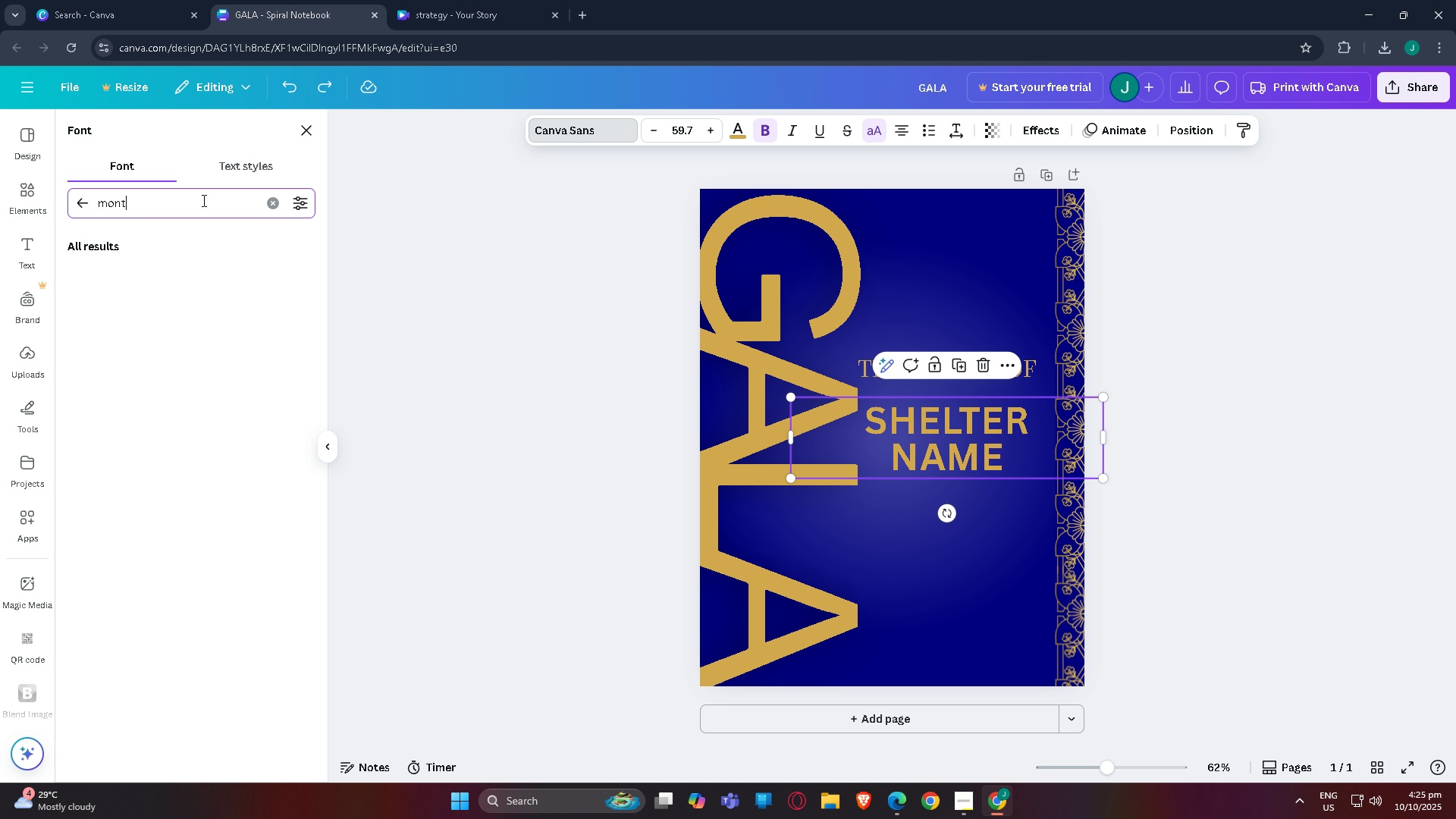 
key(Control+T)
 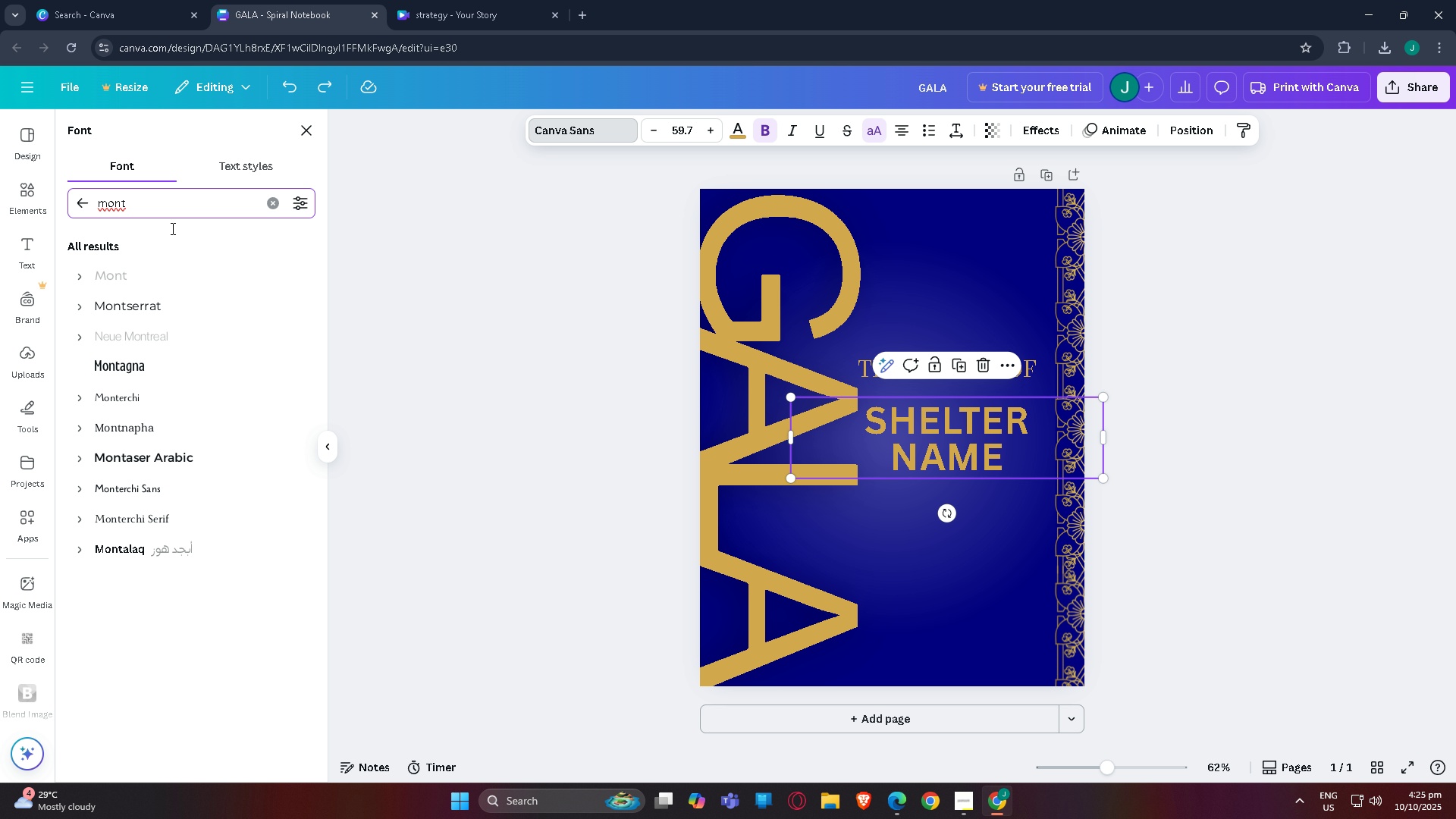 
left_click([177, 308])
 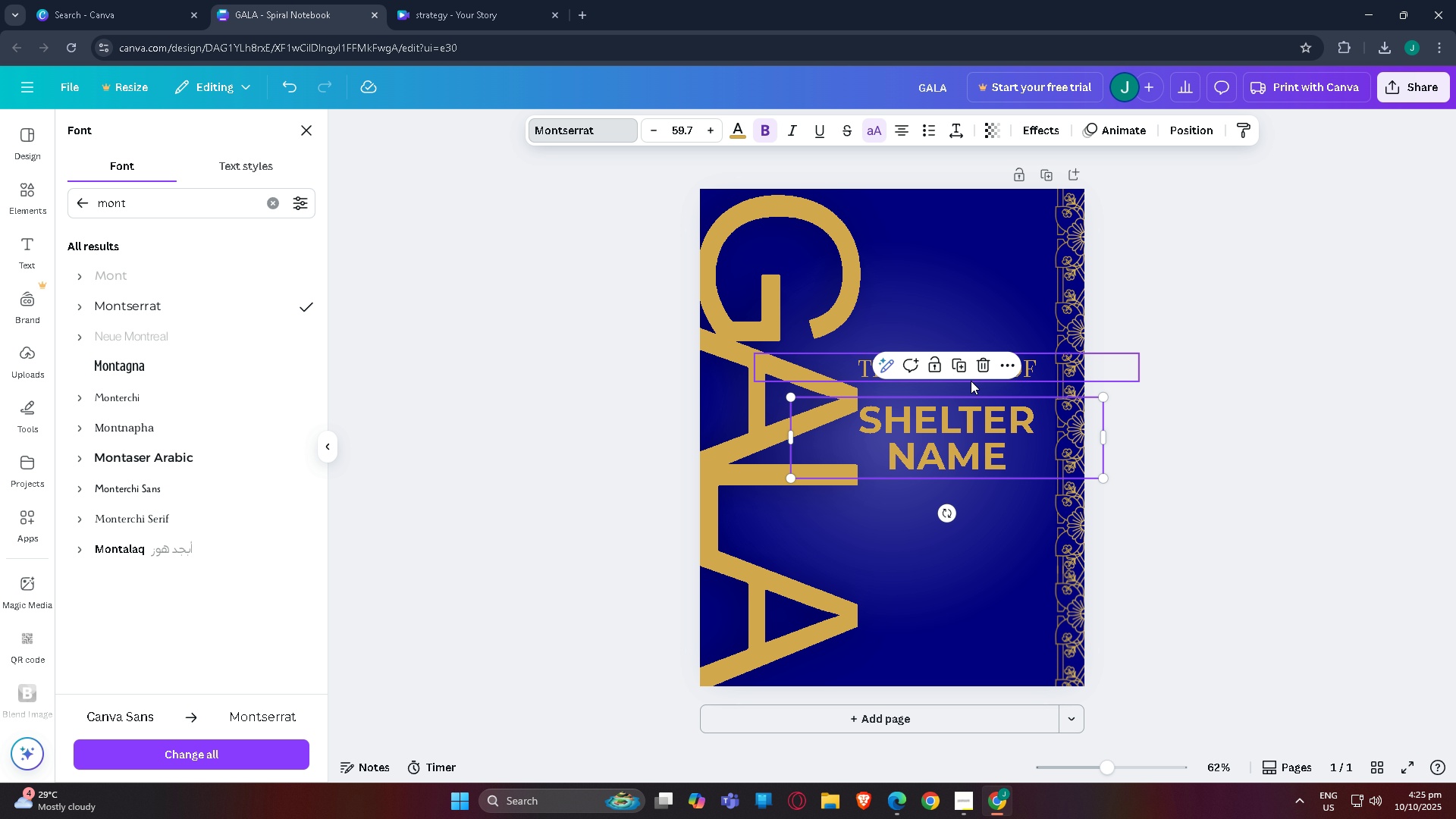 
key(Control+Z)
 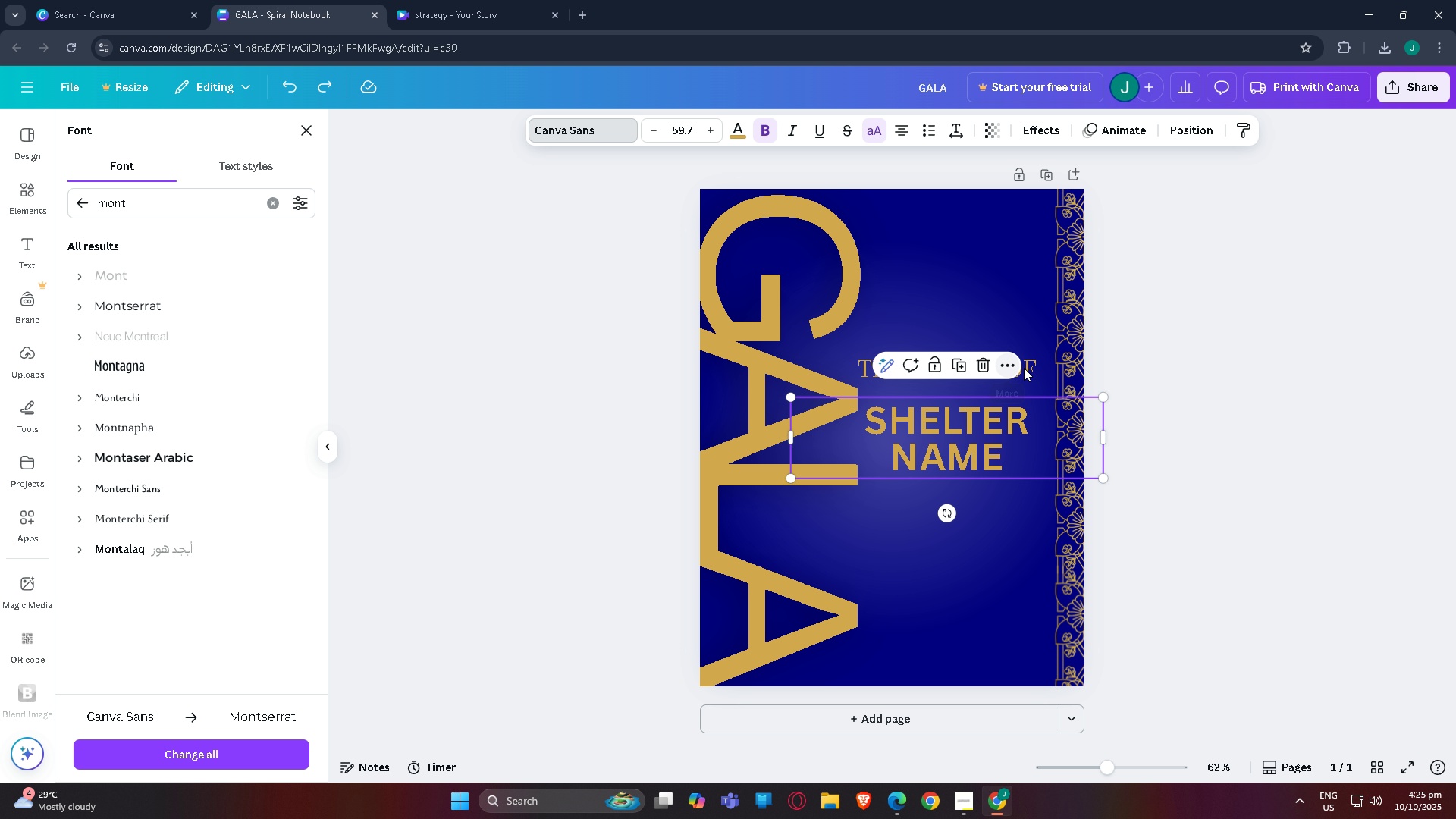 
left_click([1032, 369])
 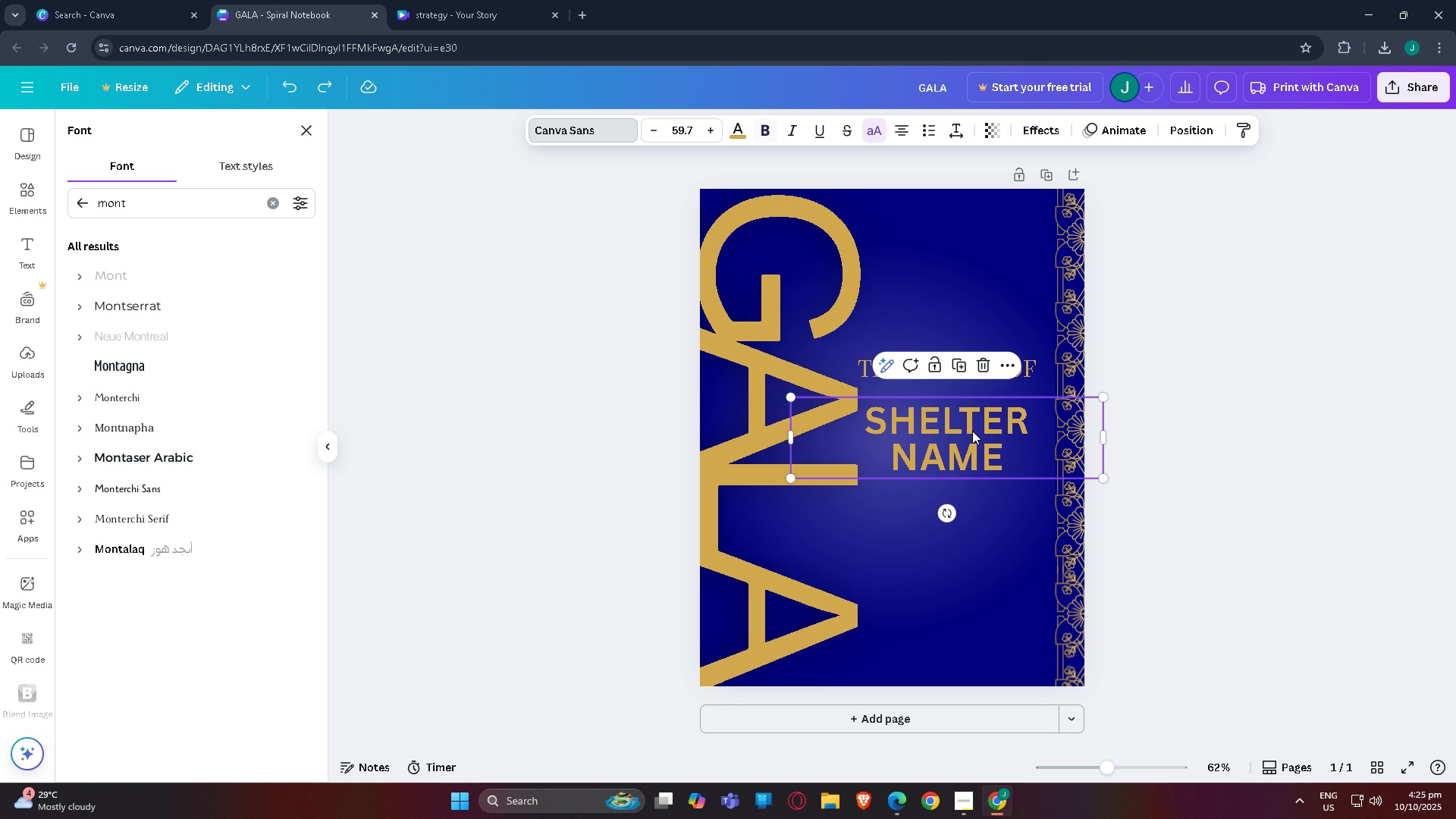 
left_click([972, 431])
 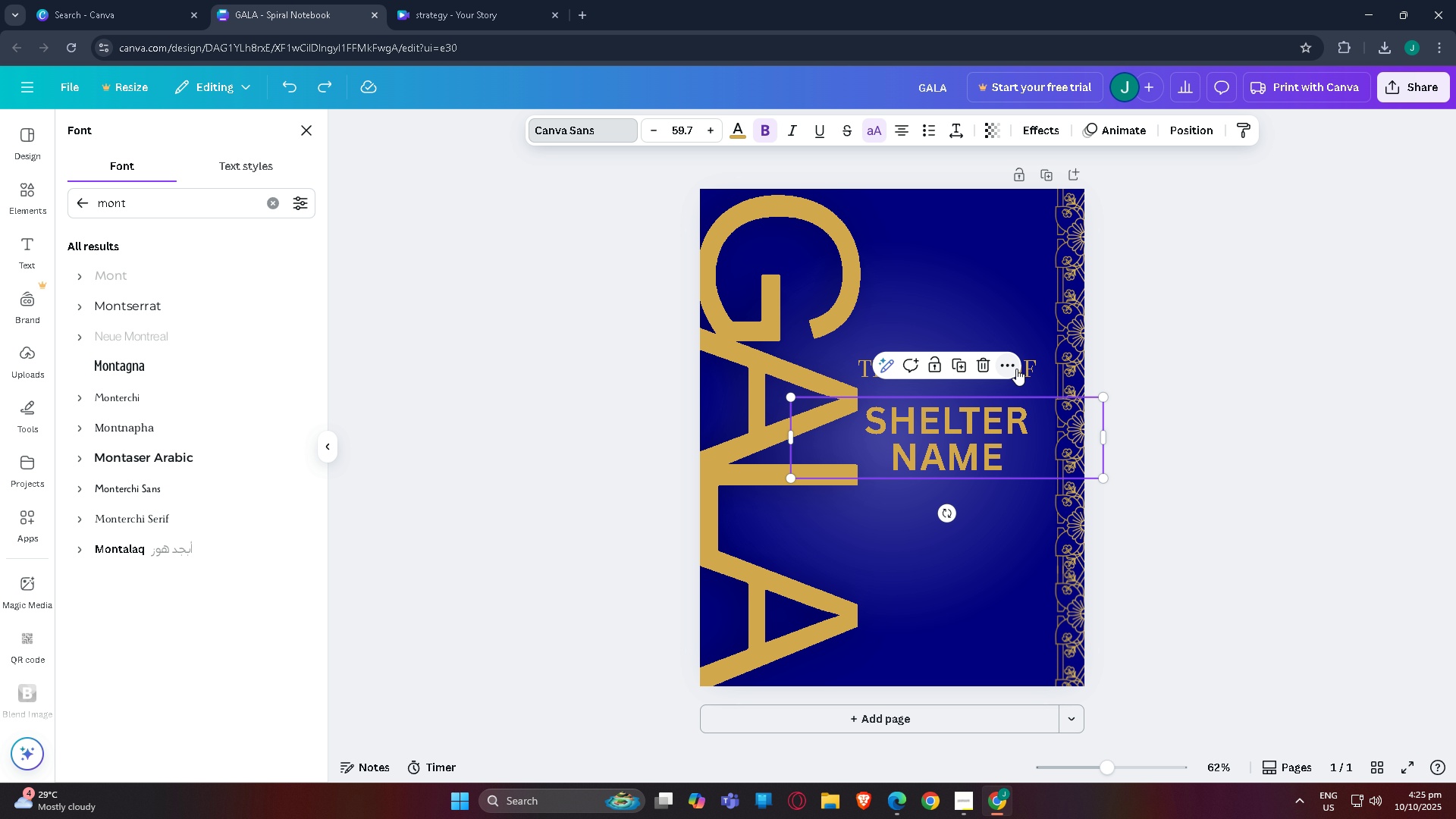 
left_click([1026, 367])
 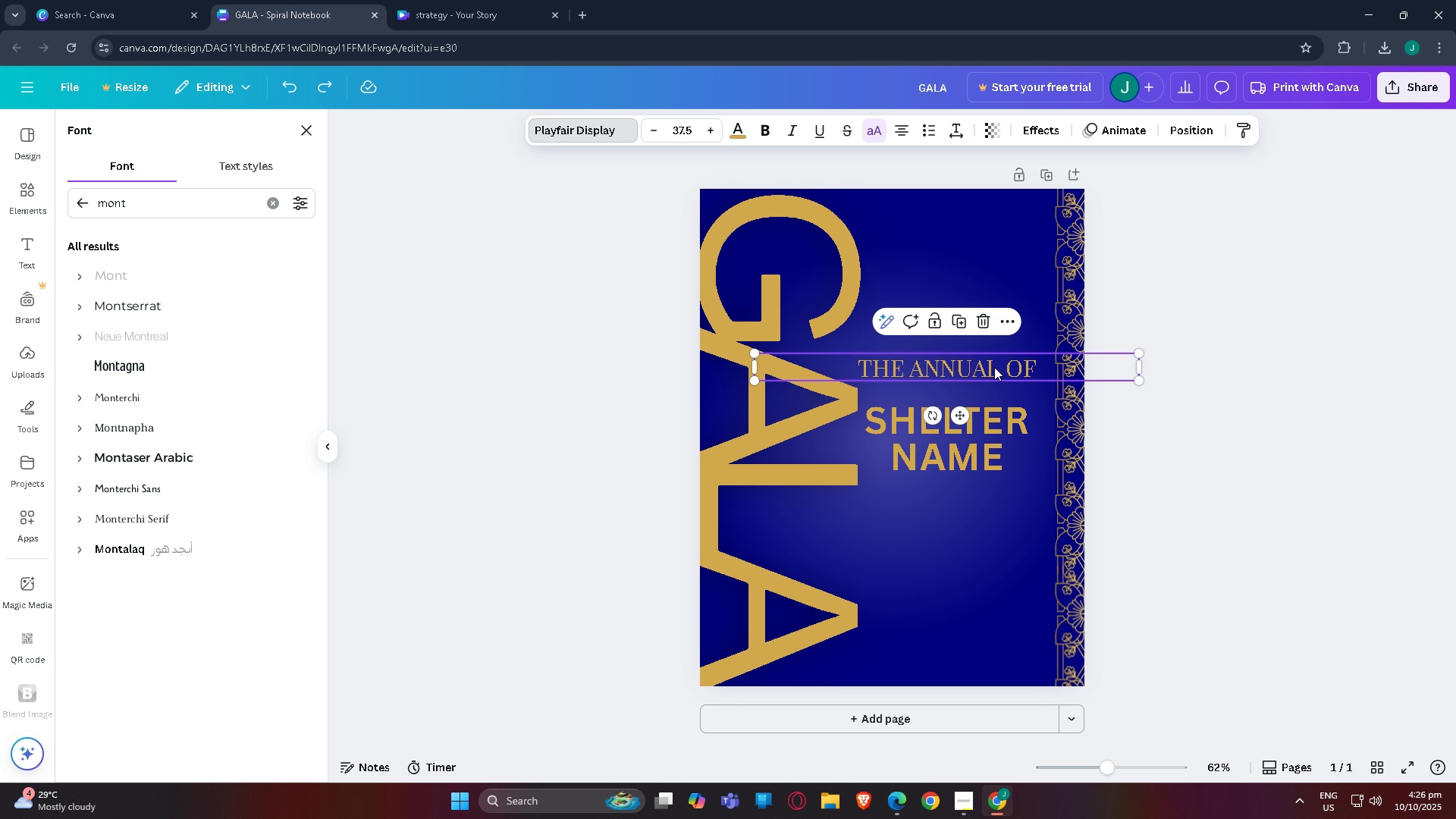 
left_click([977, 409])
 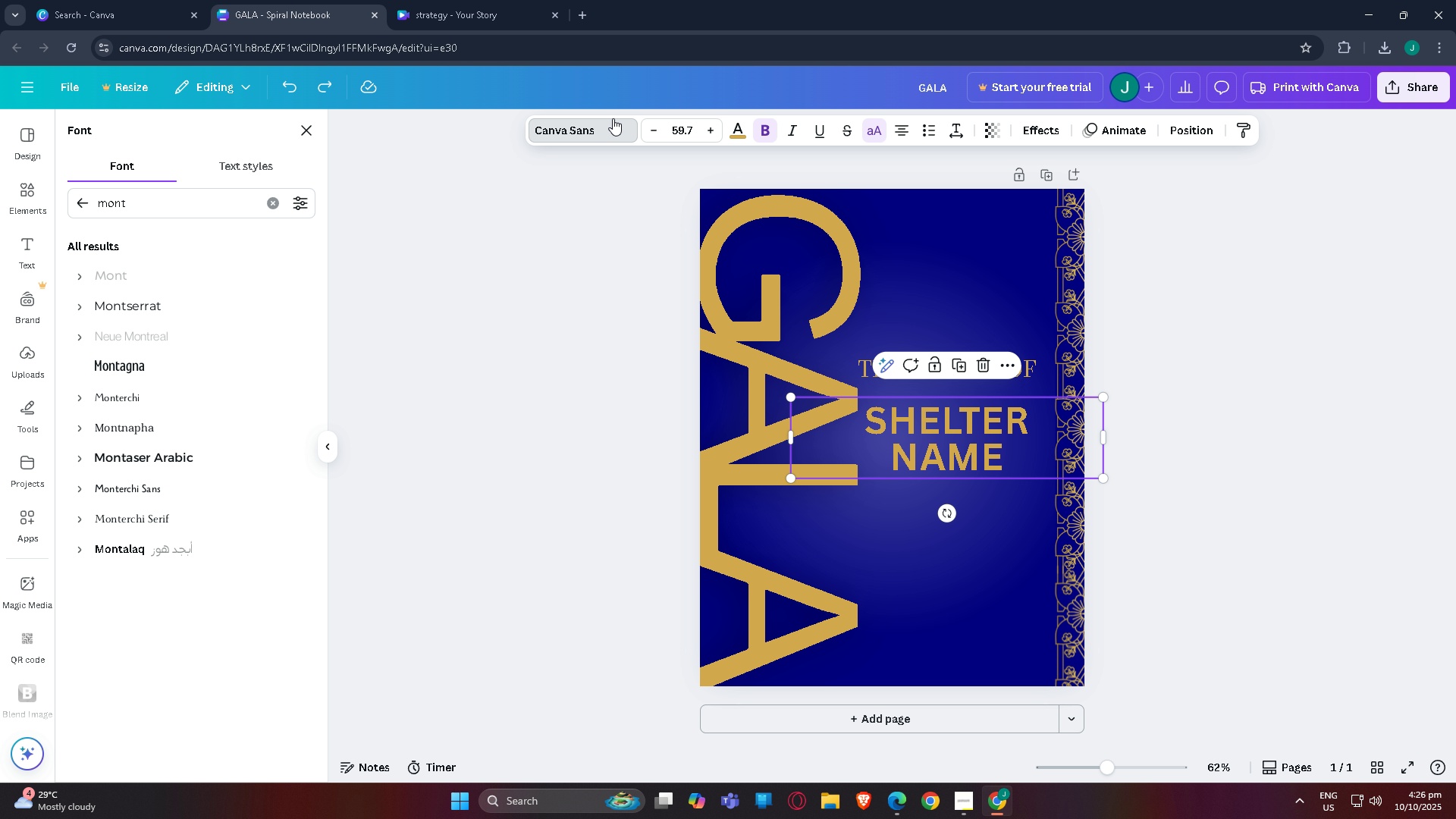 
left_click([613, 118])
 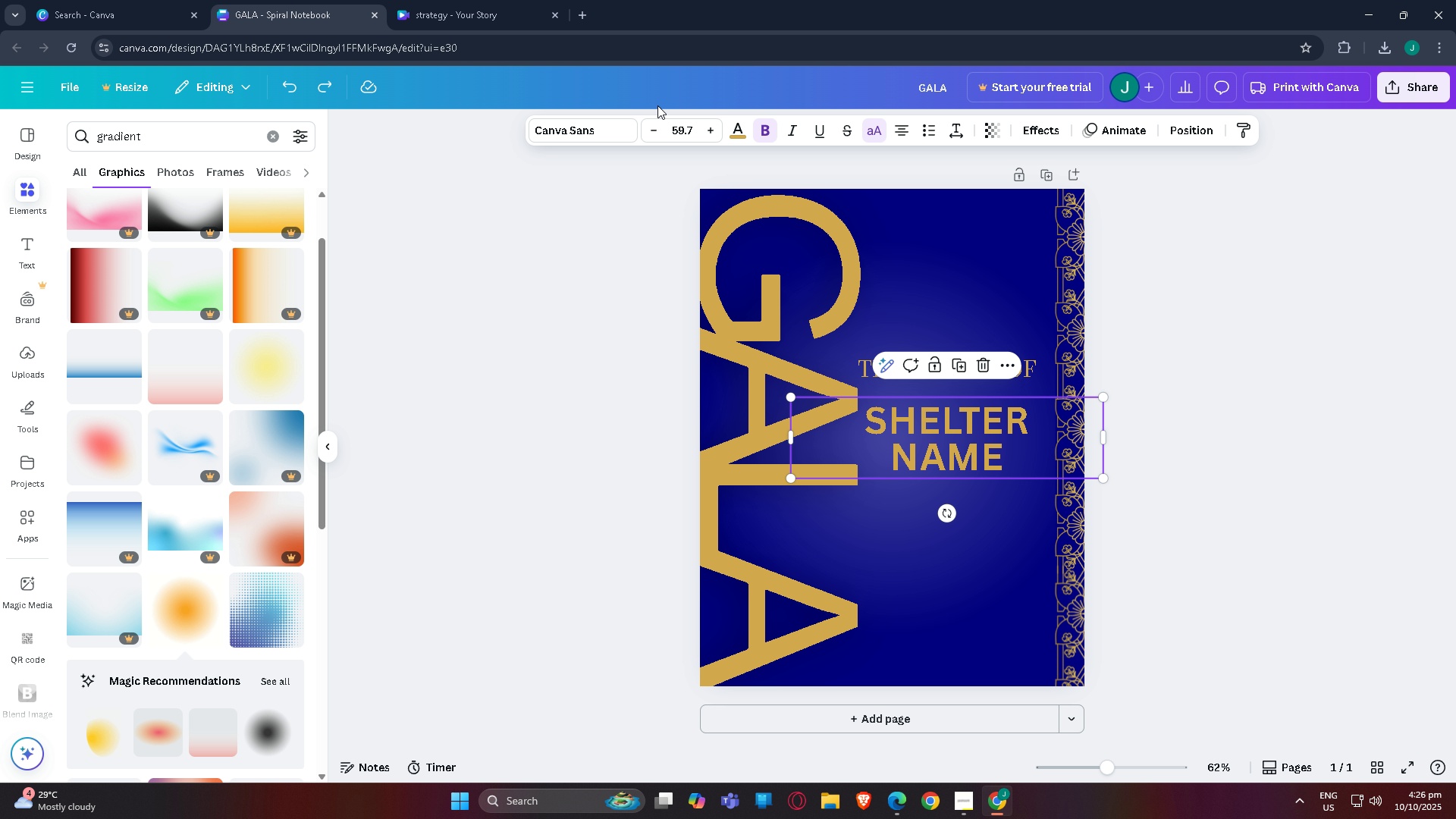 
double_click([599, 127])
 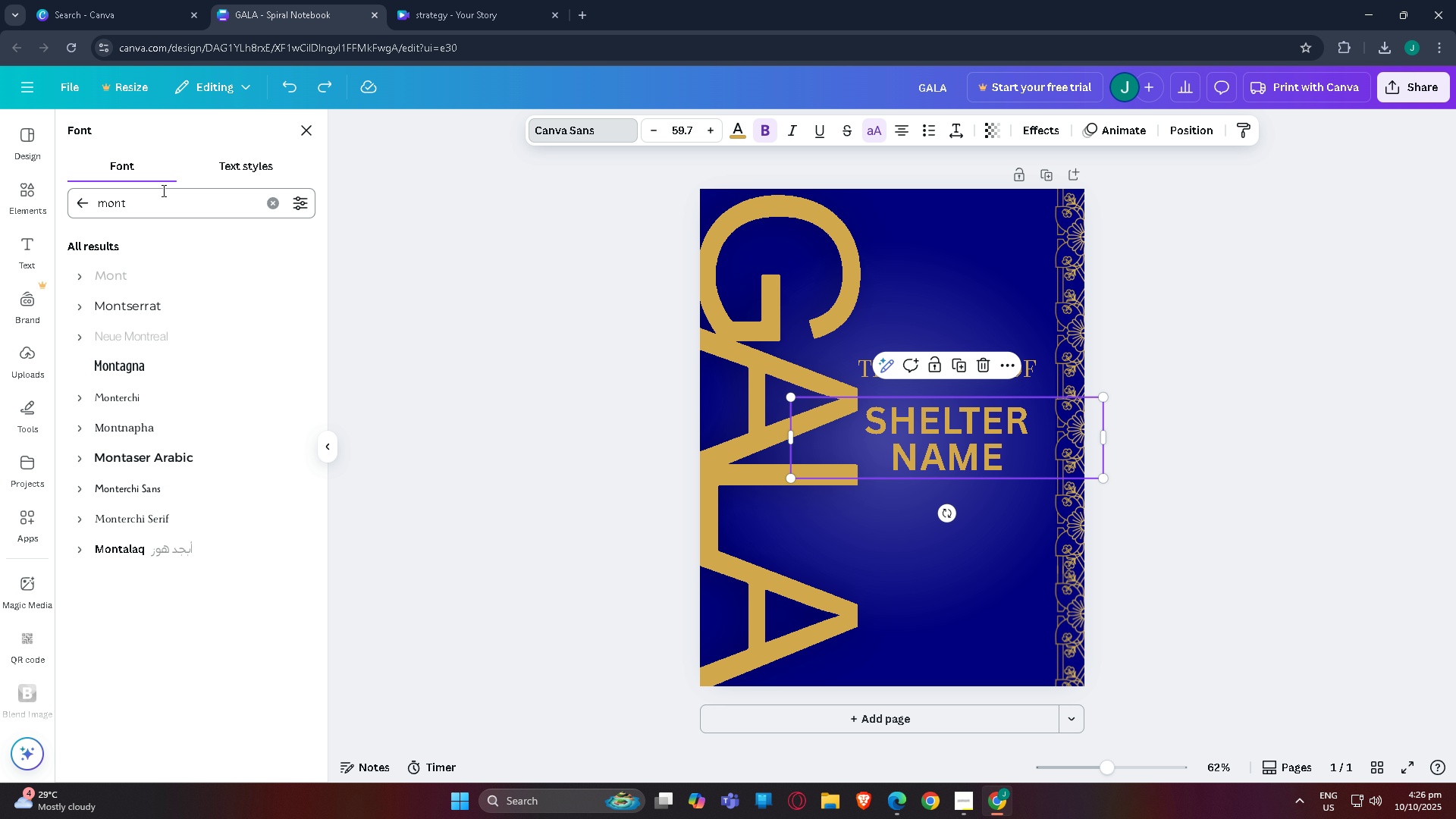 
left_click([162, 190])
 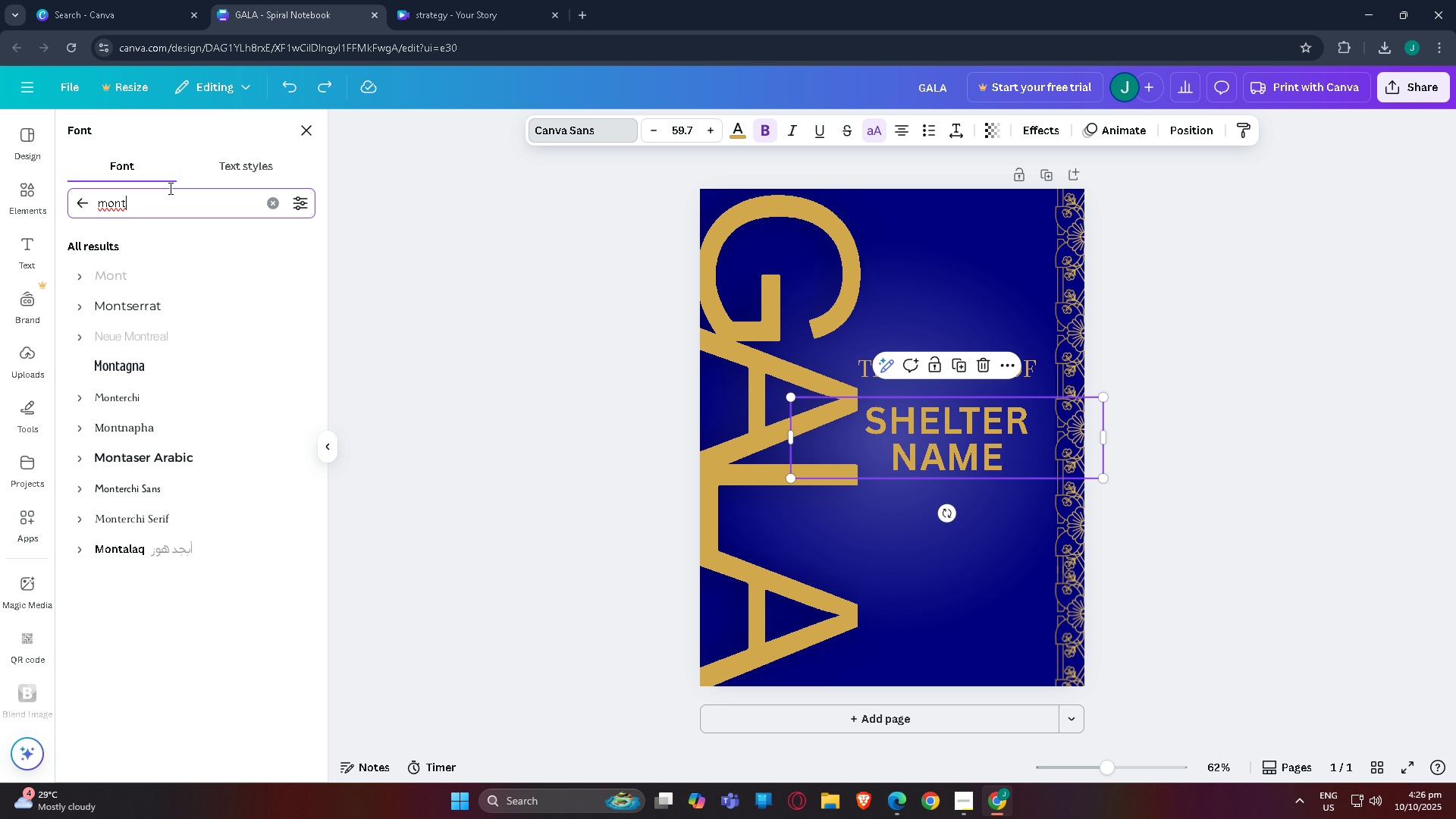 
hold_key(key=Backspace, duration=0.87)
 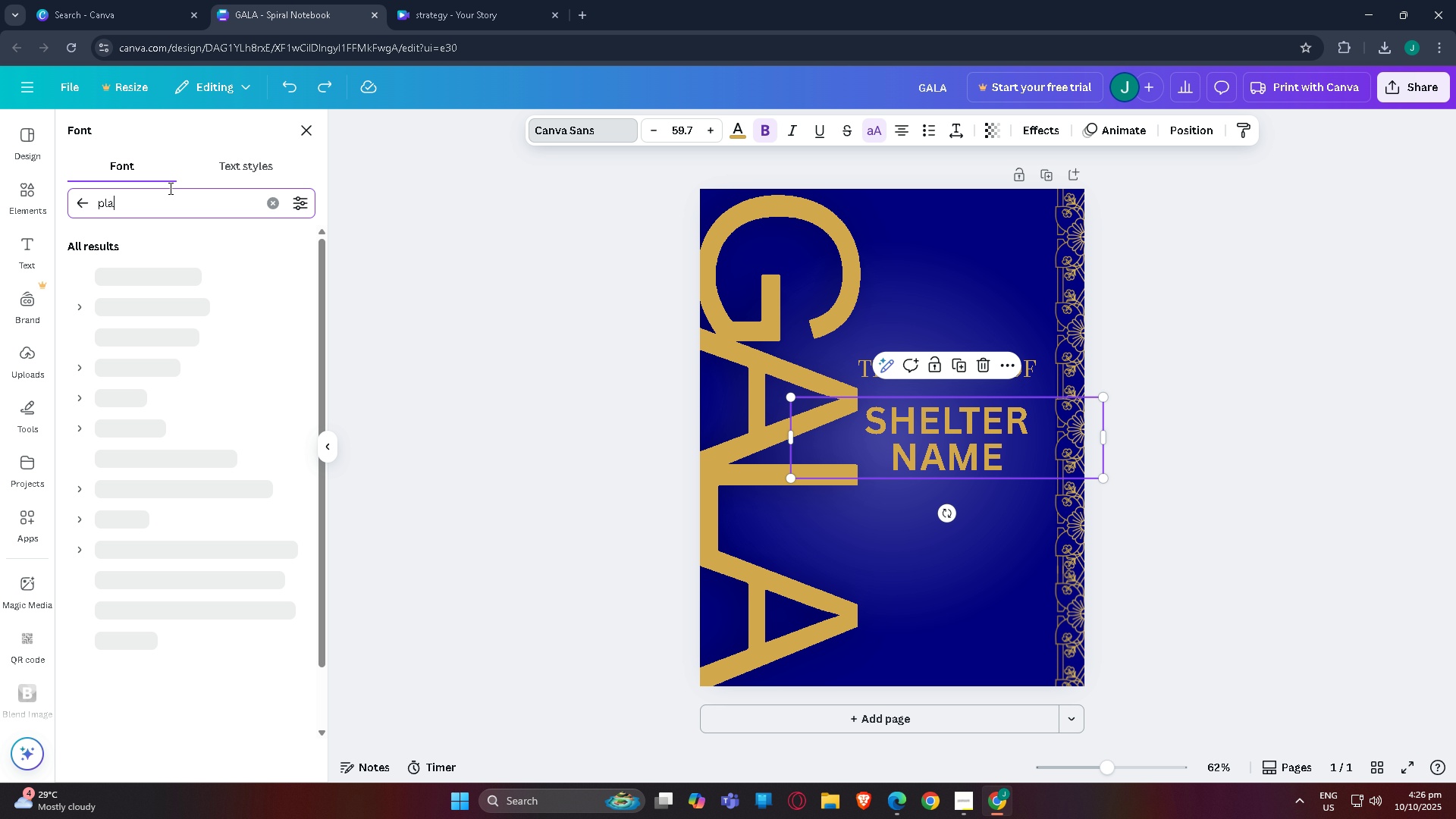 
type(playffa)
key(Backspace)
key(Backspace)
type(air)
 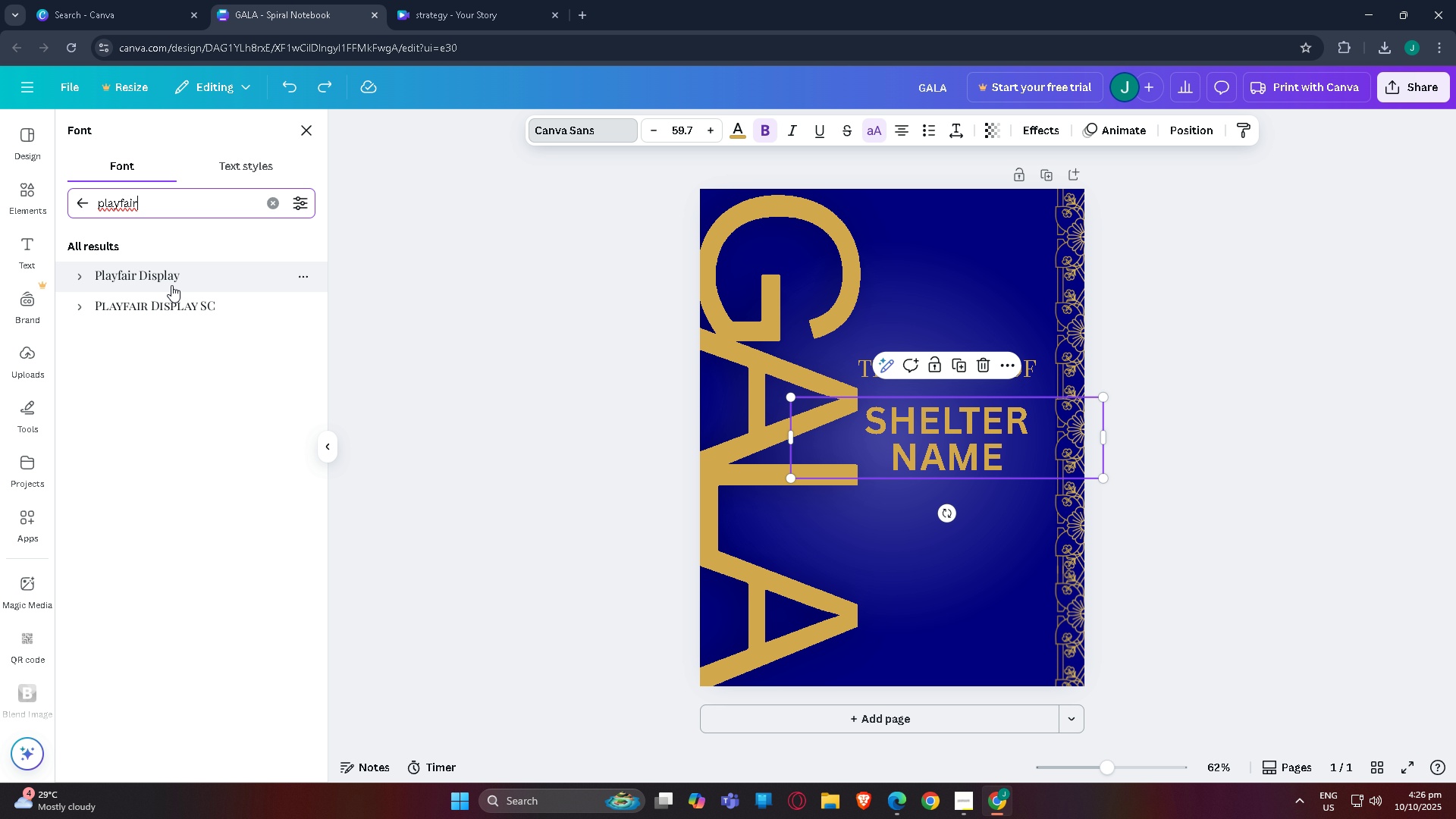 
left_click([173, 284])
 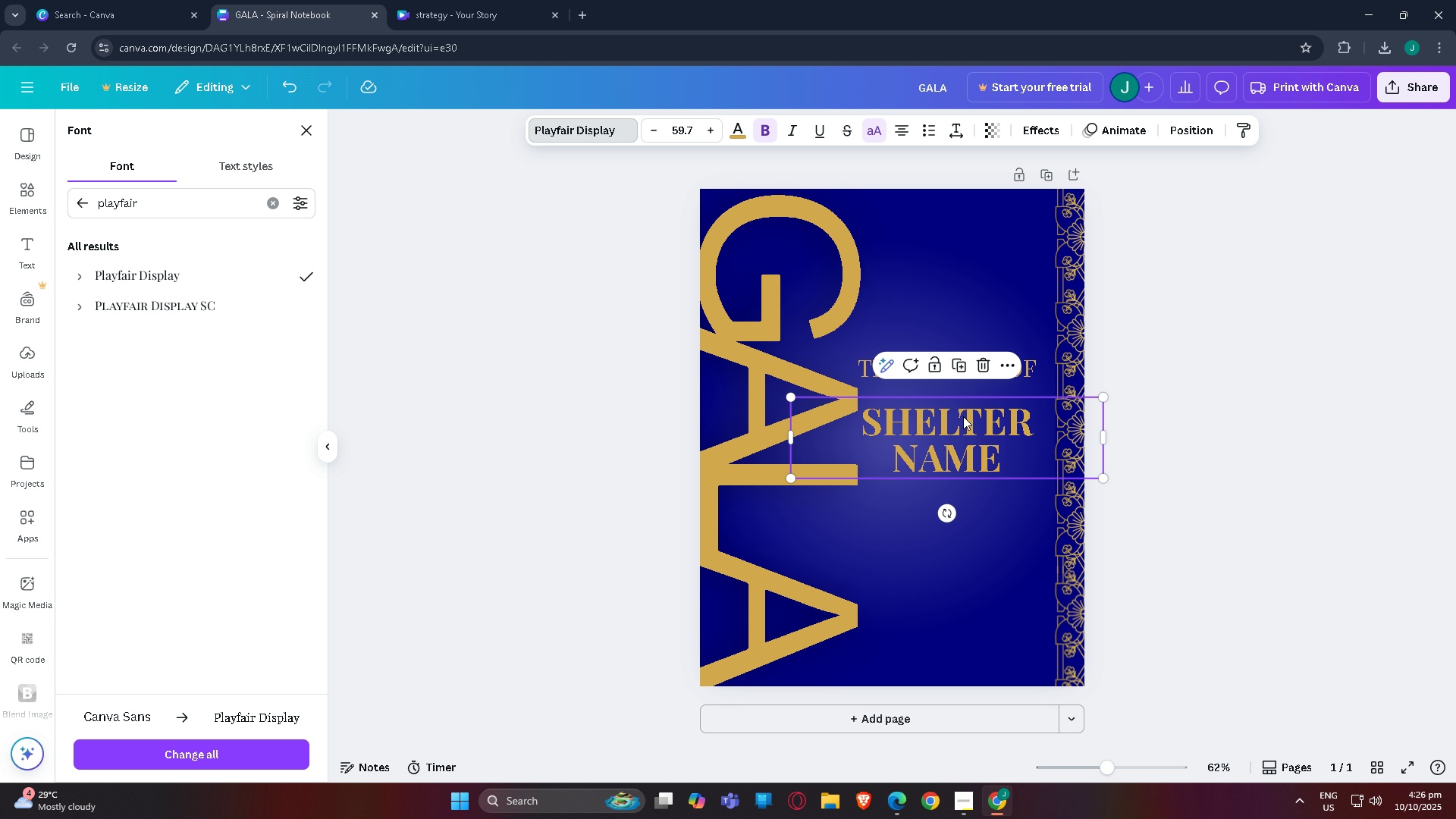 
left_click([1237, 413])
 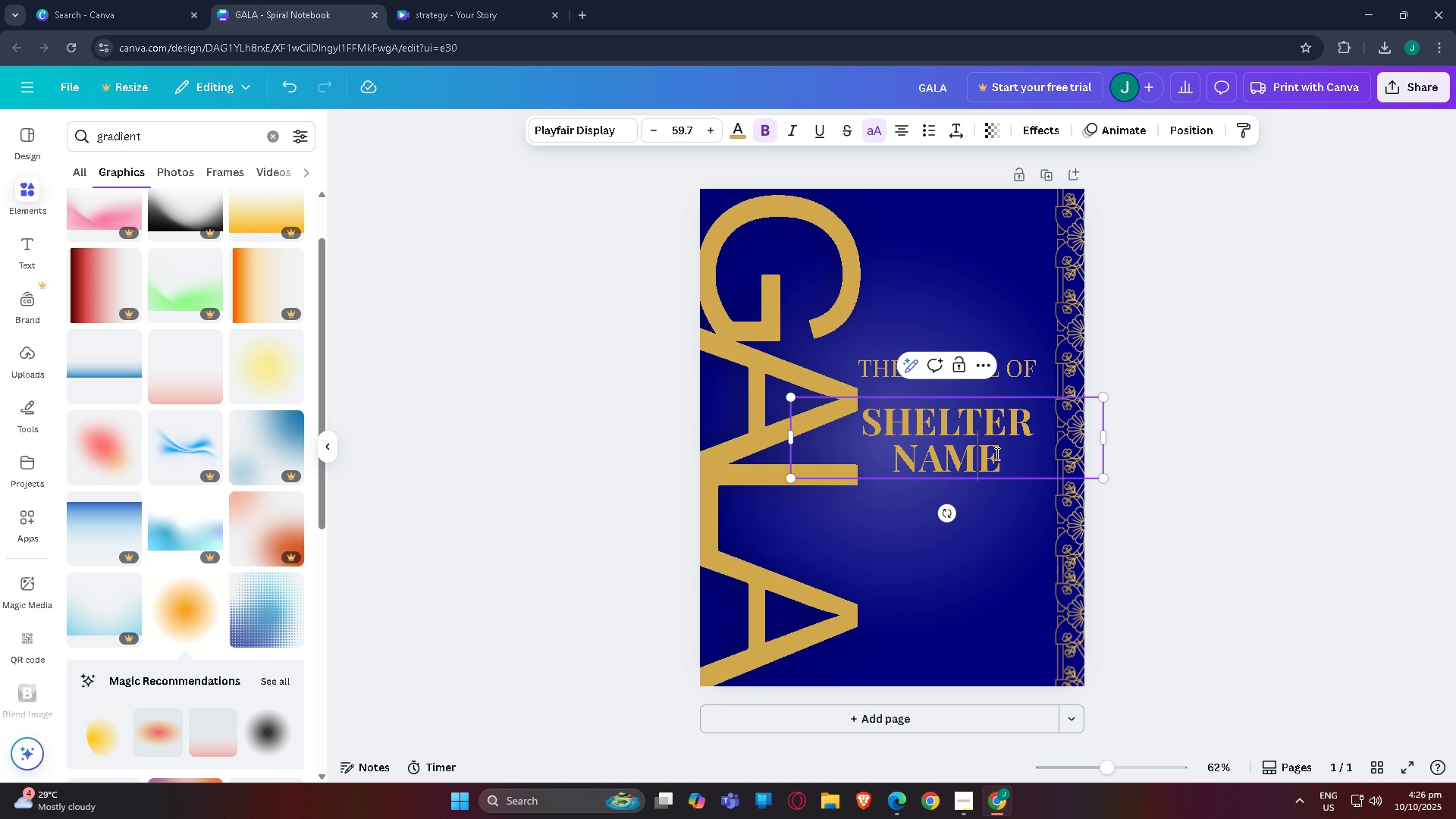 
double_click([1190, 431])
 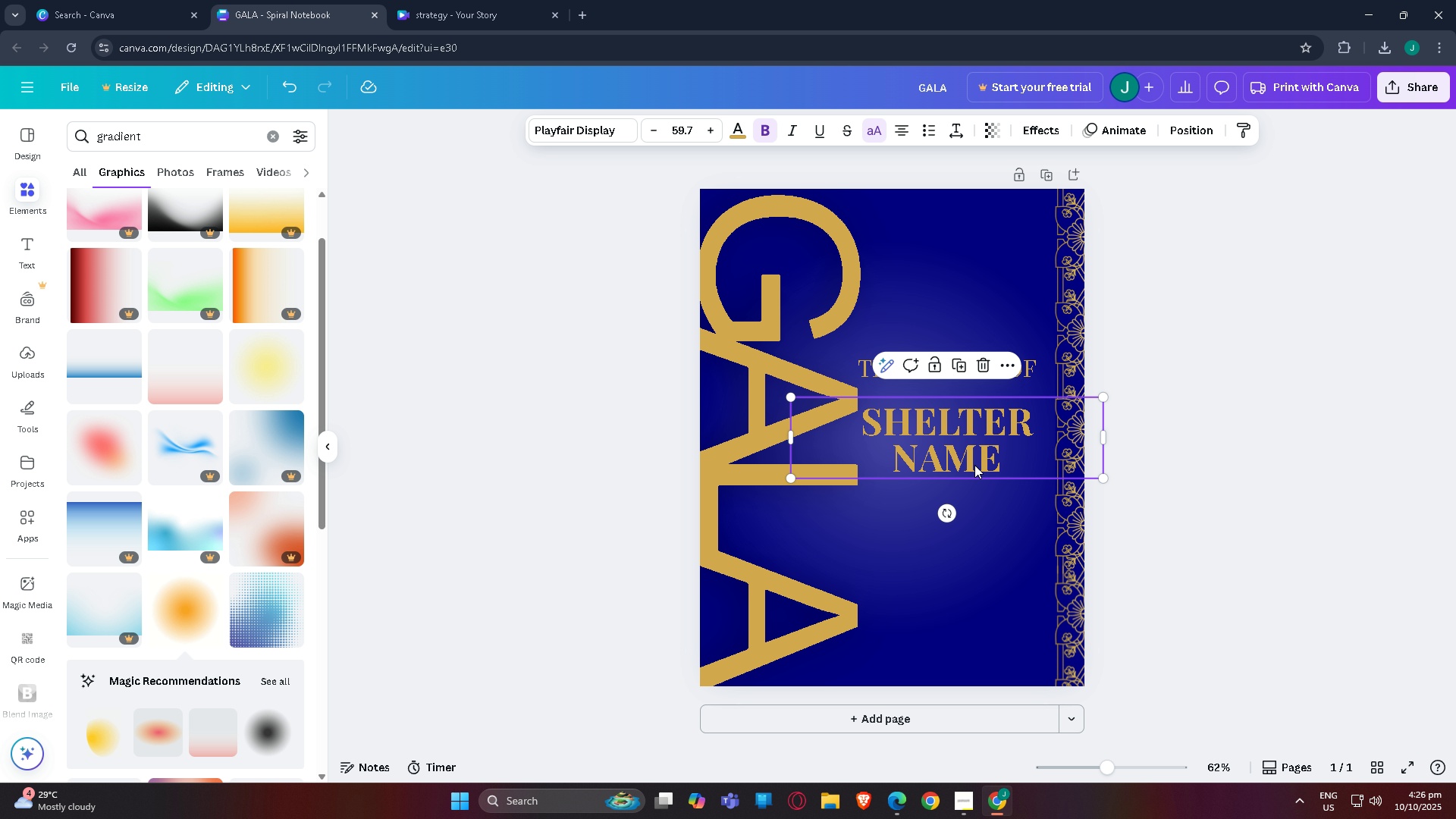 
left_click([974, 465])
 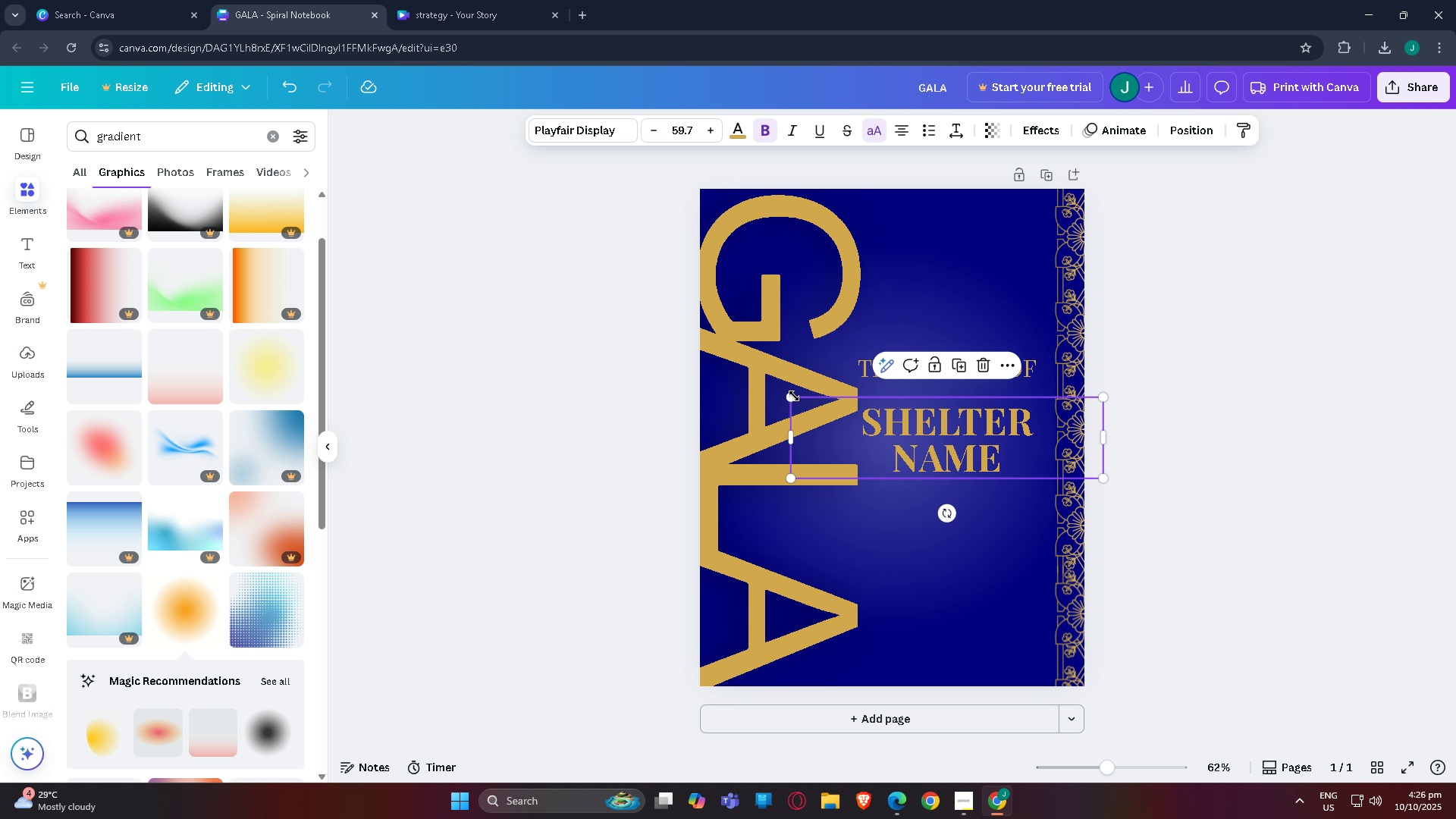 
left_click_drag(start_coordinate=[791, 395], to_coordinate=[764, 386])
 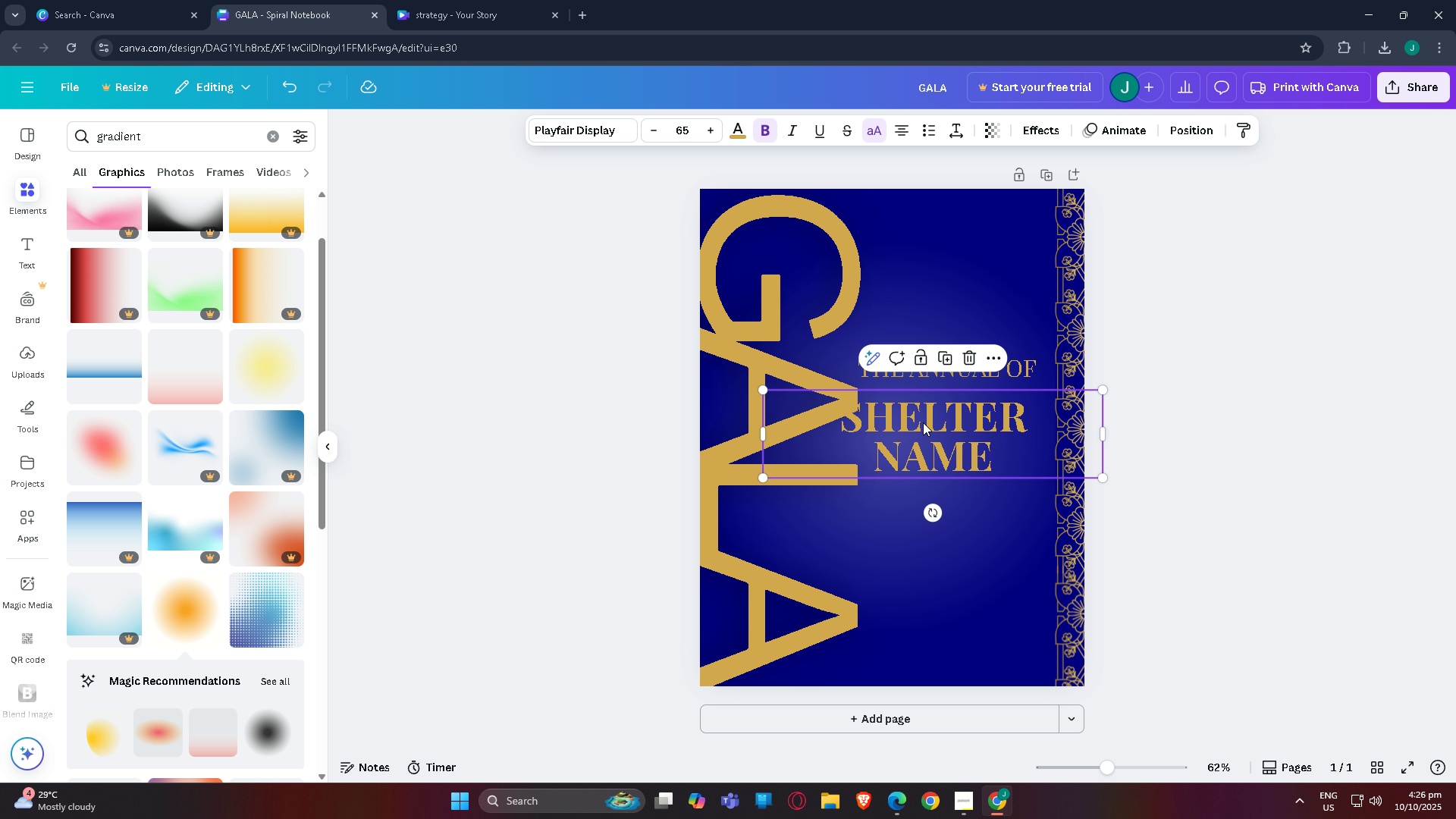 
left_click_drag(start_coordinate=[937, 426], to_coordinate=[955, 439])
 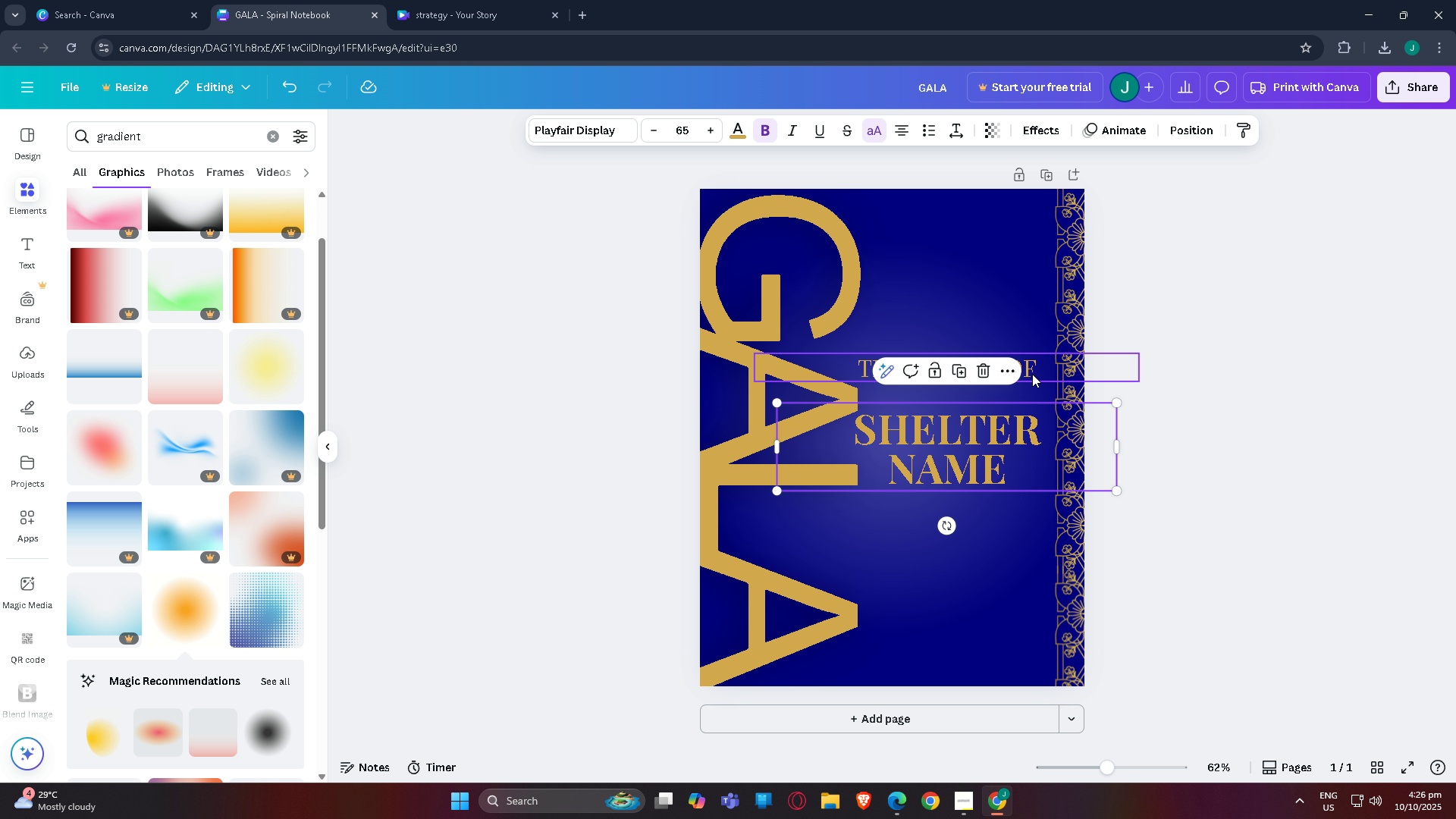 
left_click([1032, 374])
 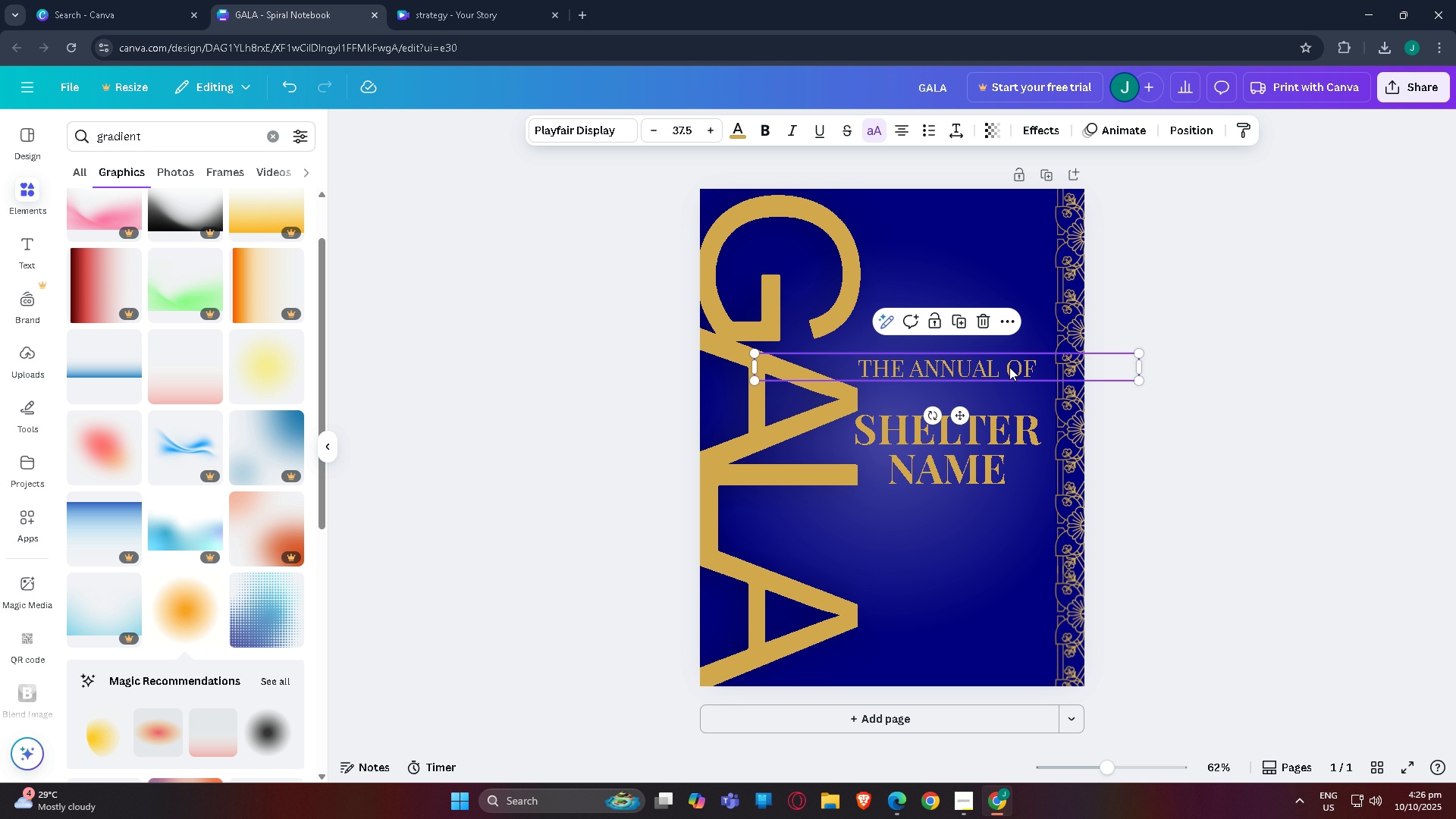 
left_click_drag(start_coordinate=[1010, 367], to_coordinate=[1014, 383])
 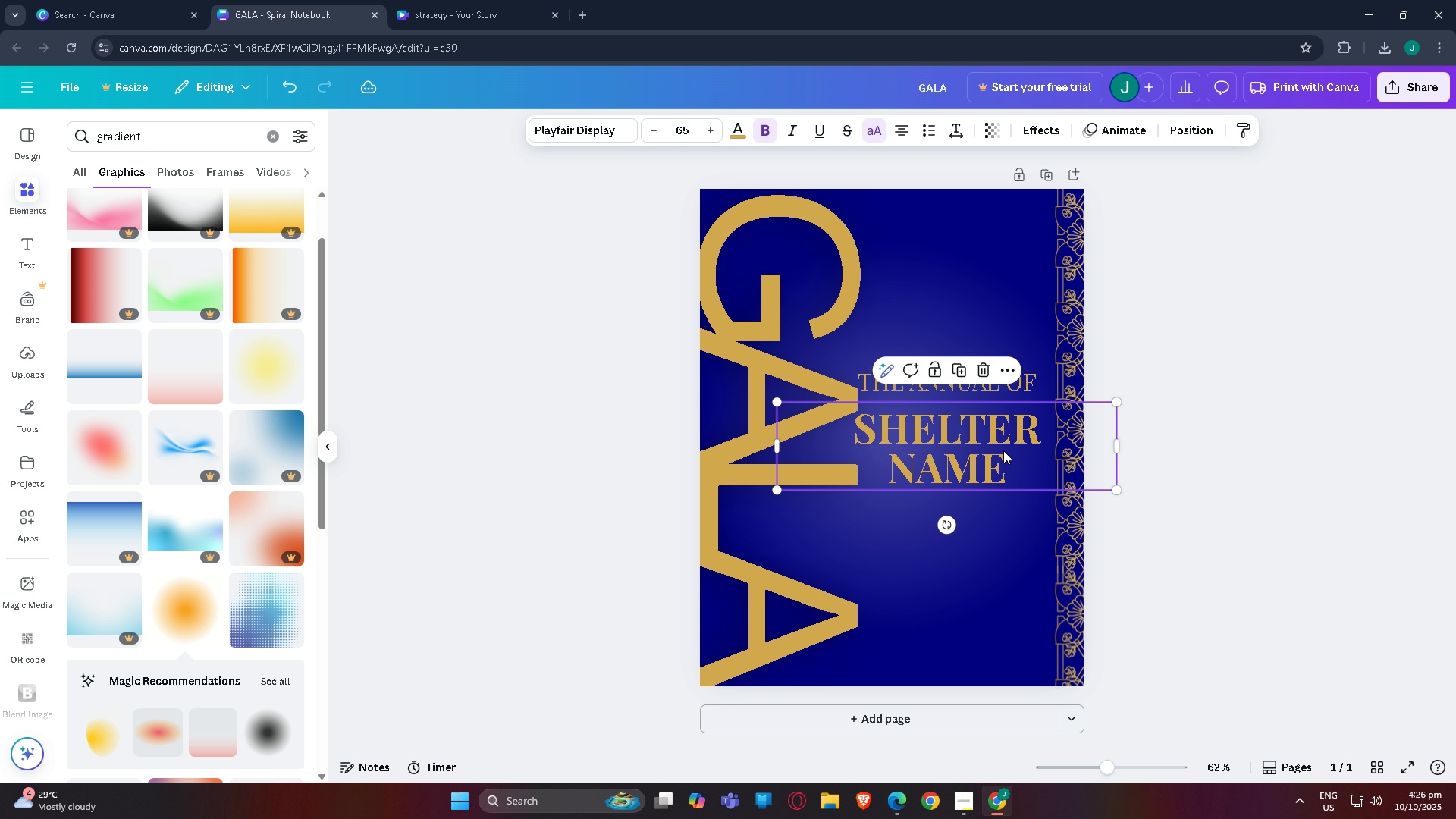 
scroll: coordinate [1180, 413], scroll_direction: up, amount: 2.0
 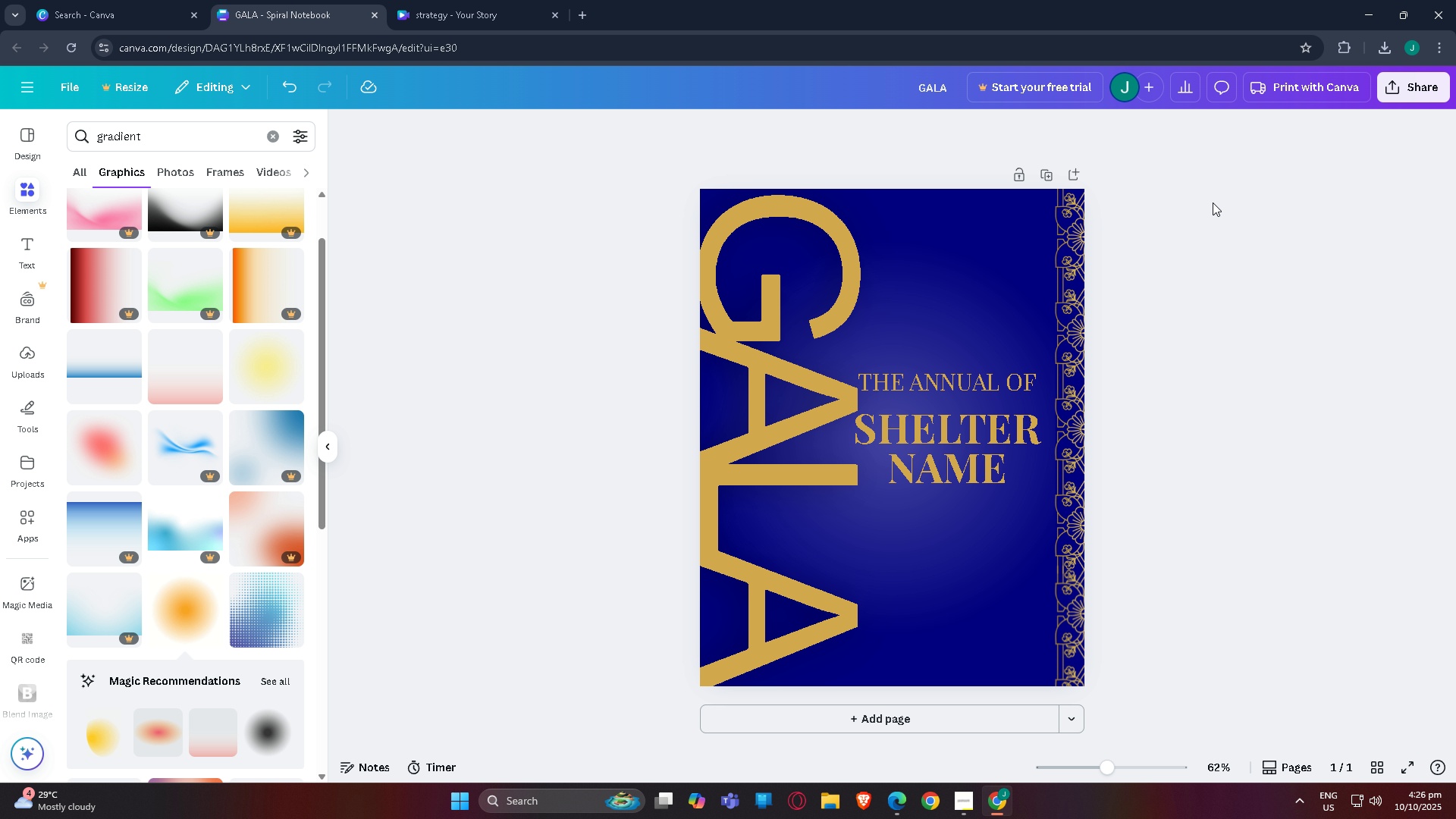 
scroll: coordinate [912, 704], scroll_direction: down, amount: 4.0
 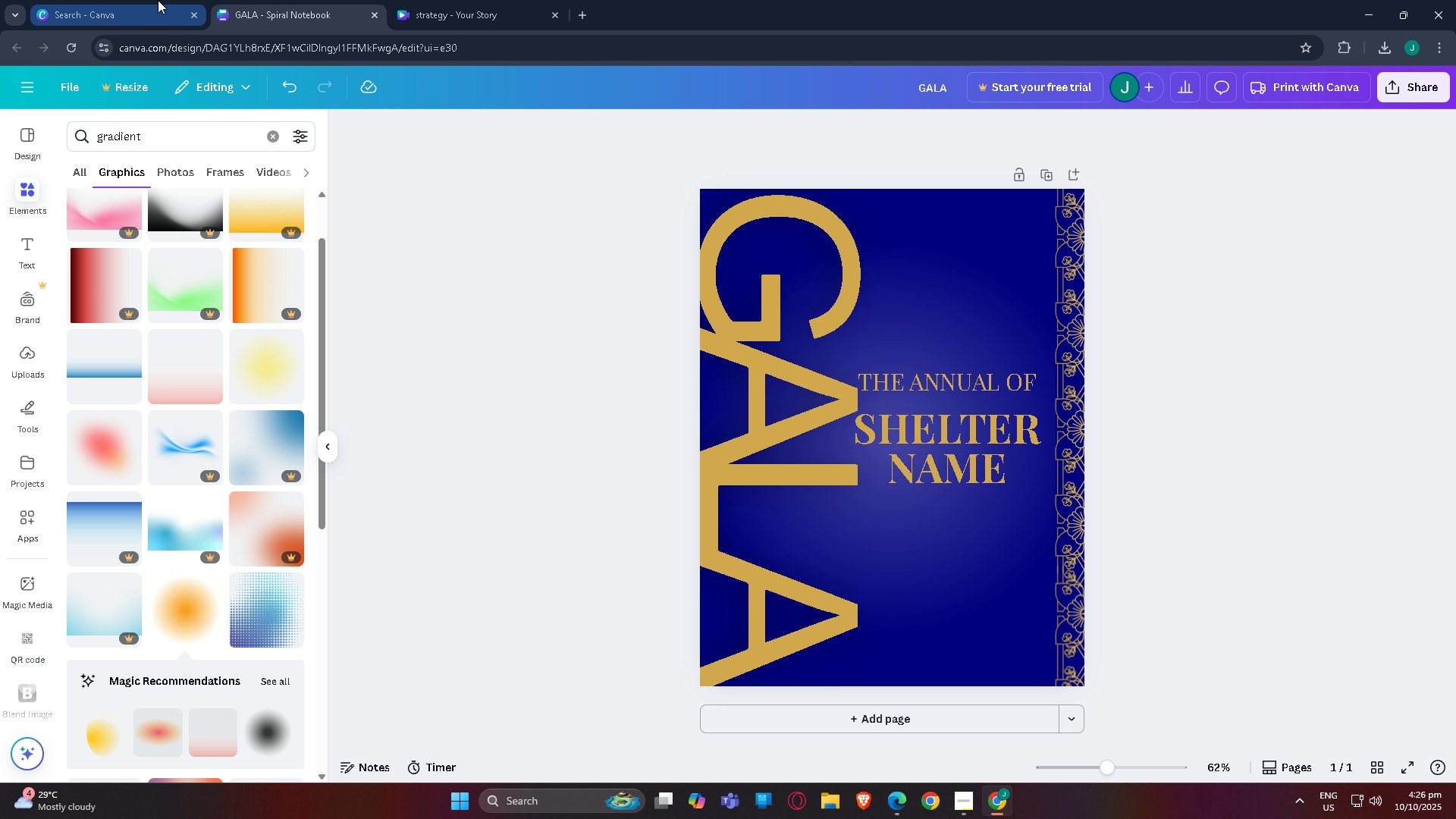 
left_click([463, 0])
 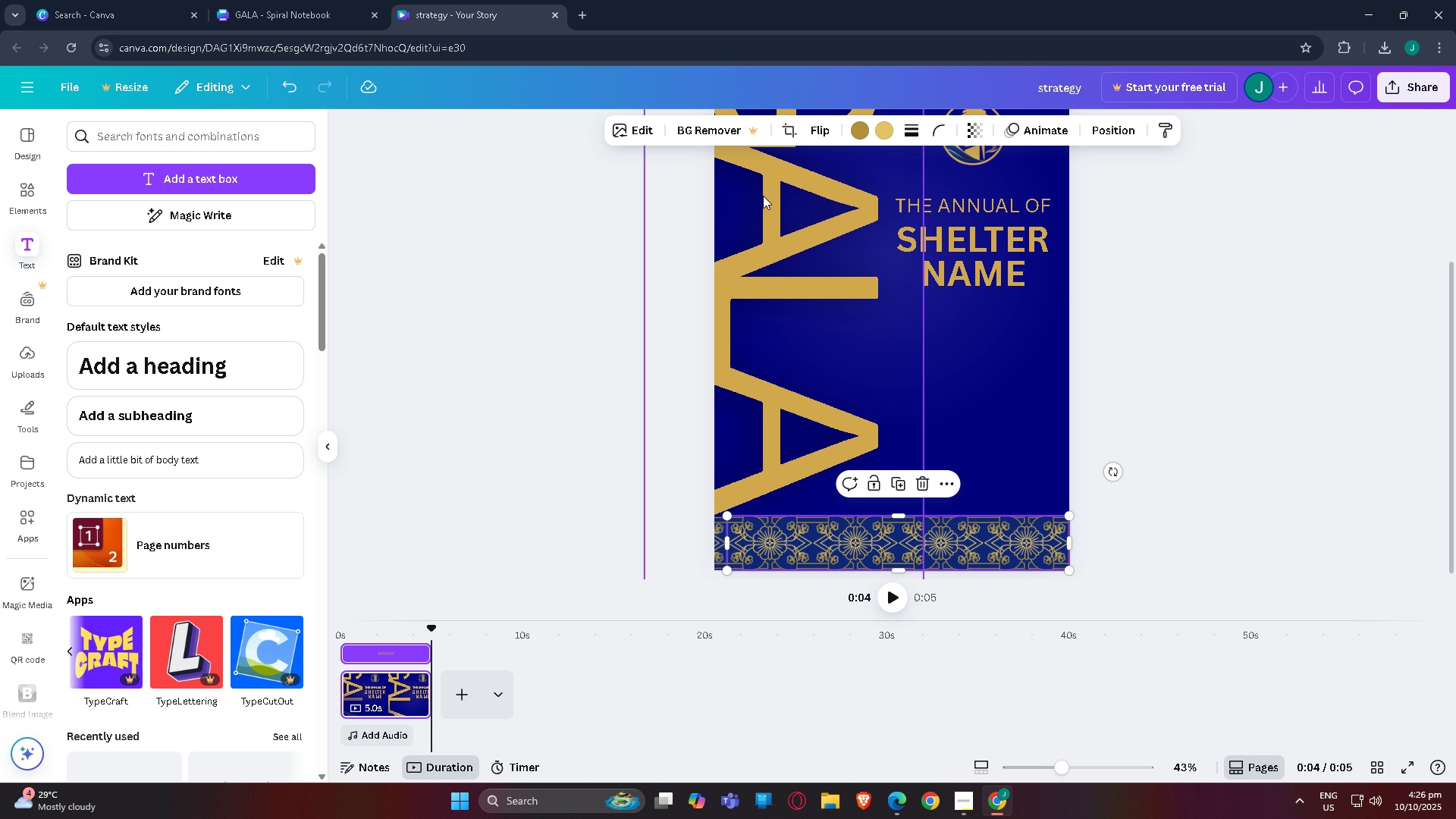 
scroll: coordinate [787, 190], scroll_direction: up, amount: 3.0
 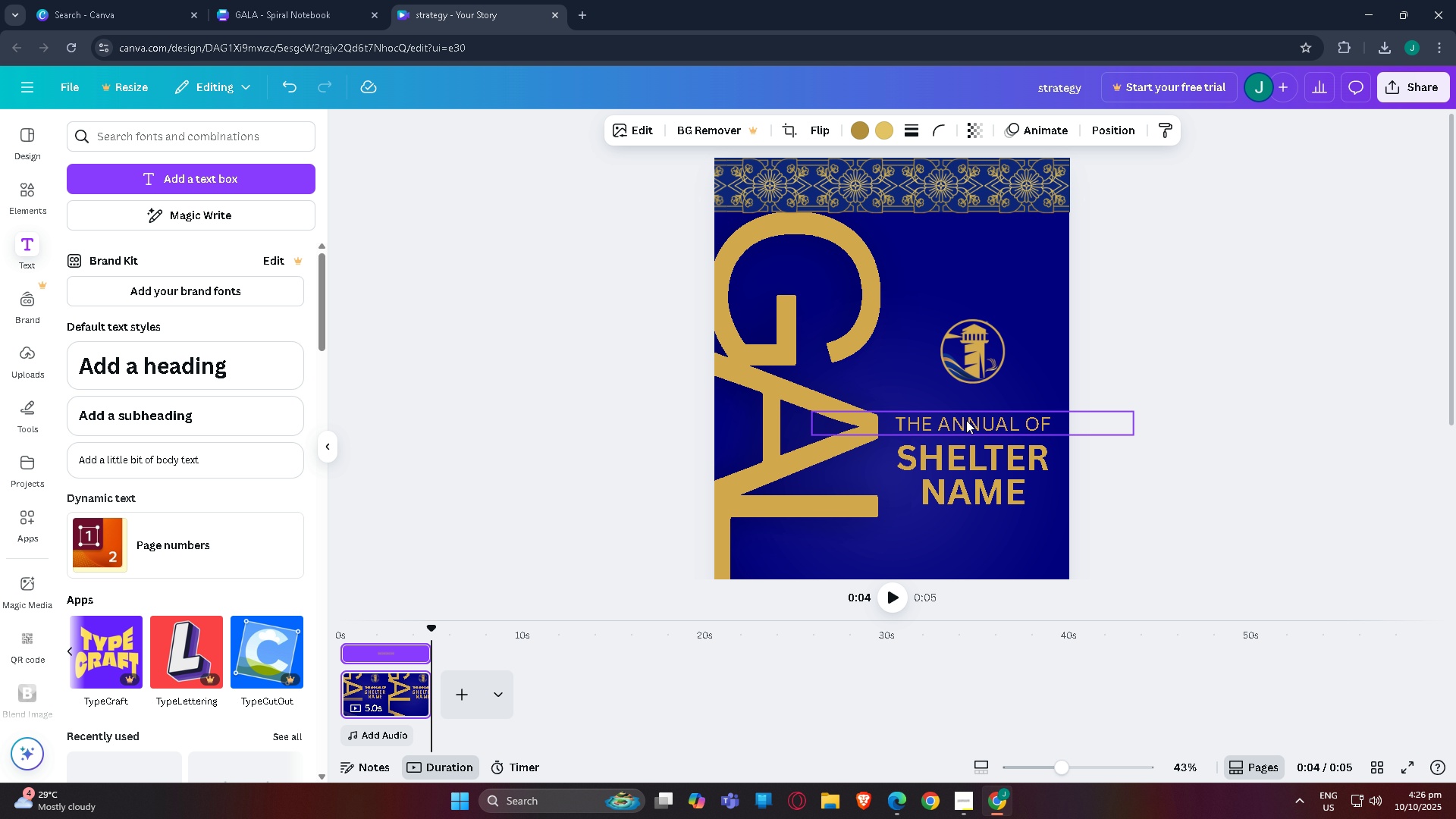 
left_click([966, 420])
 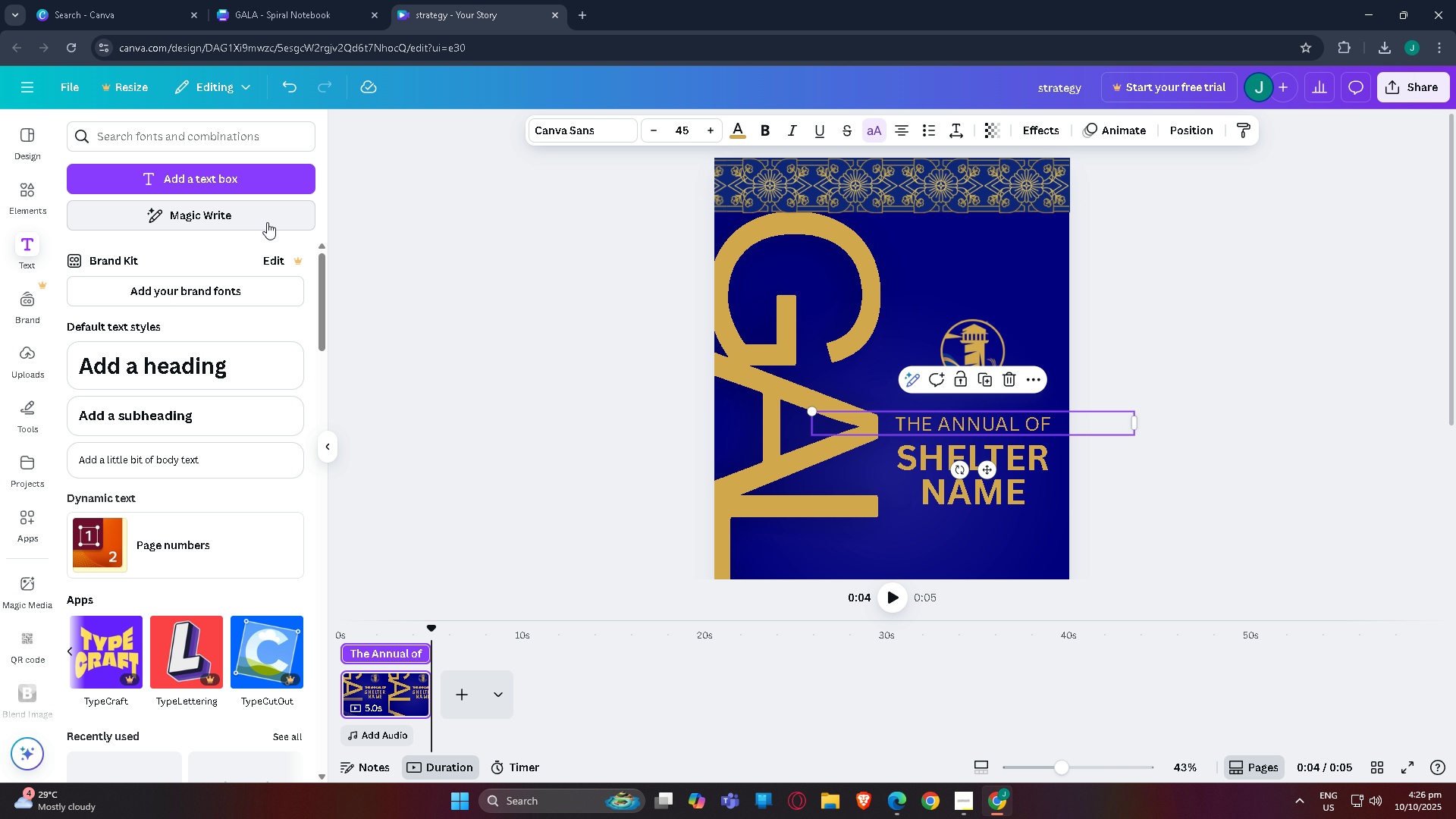 
wait(5.01)
 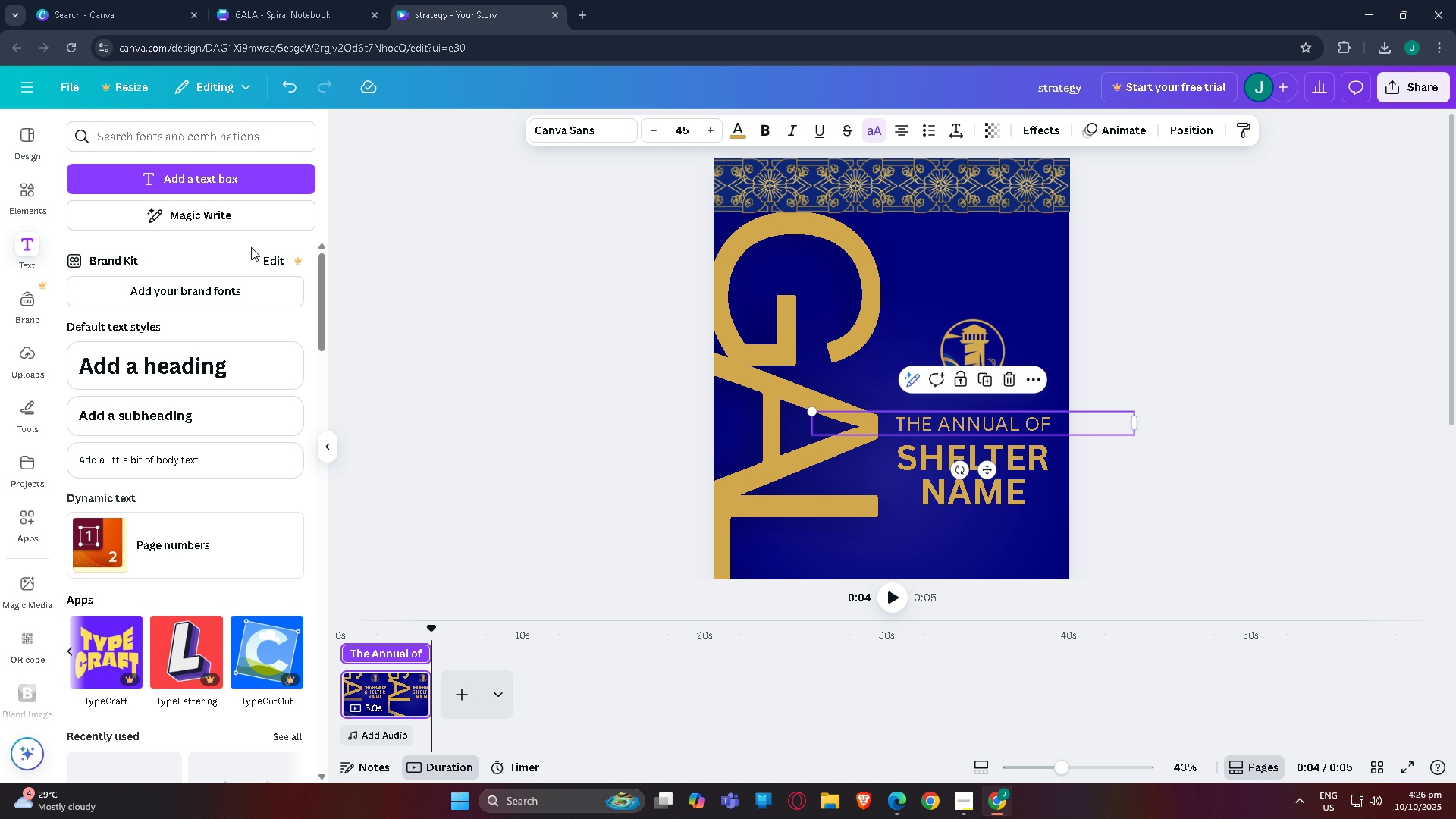 
left_click([602, 136])
 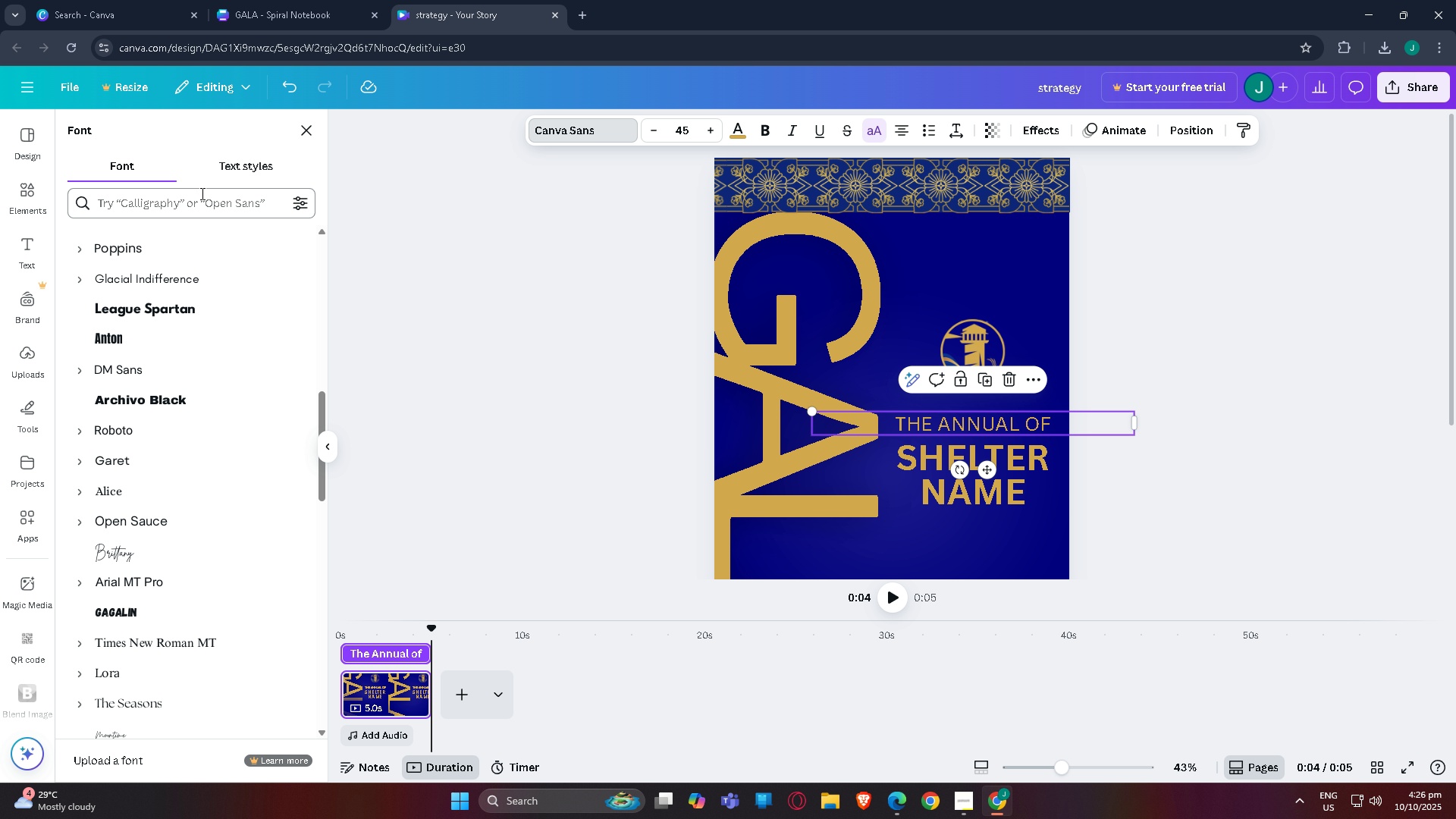 
left_click([201, 193])
 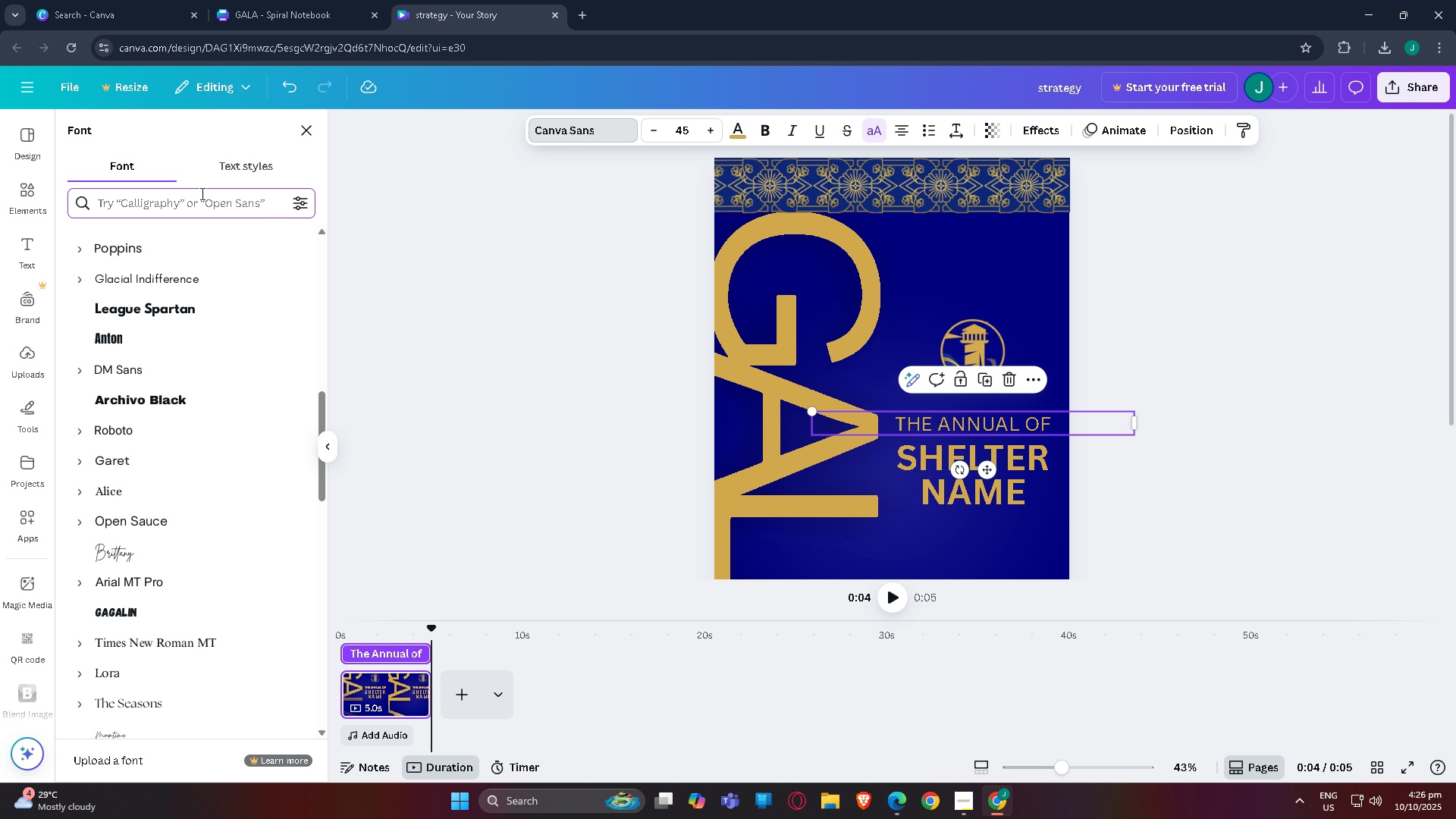 
type(mon)
key(Backspace)
key(Backspace)
key(Backspace)
key(Backspace)
type(playfa)
 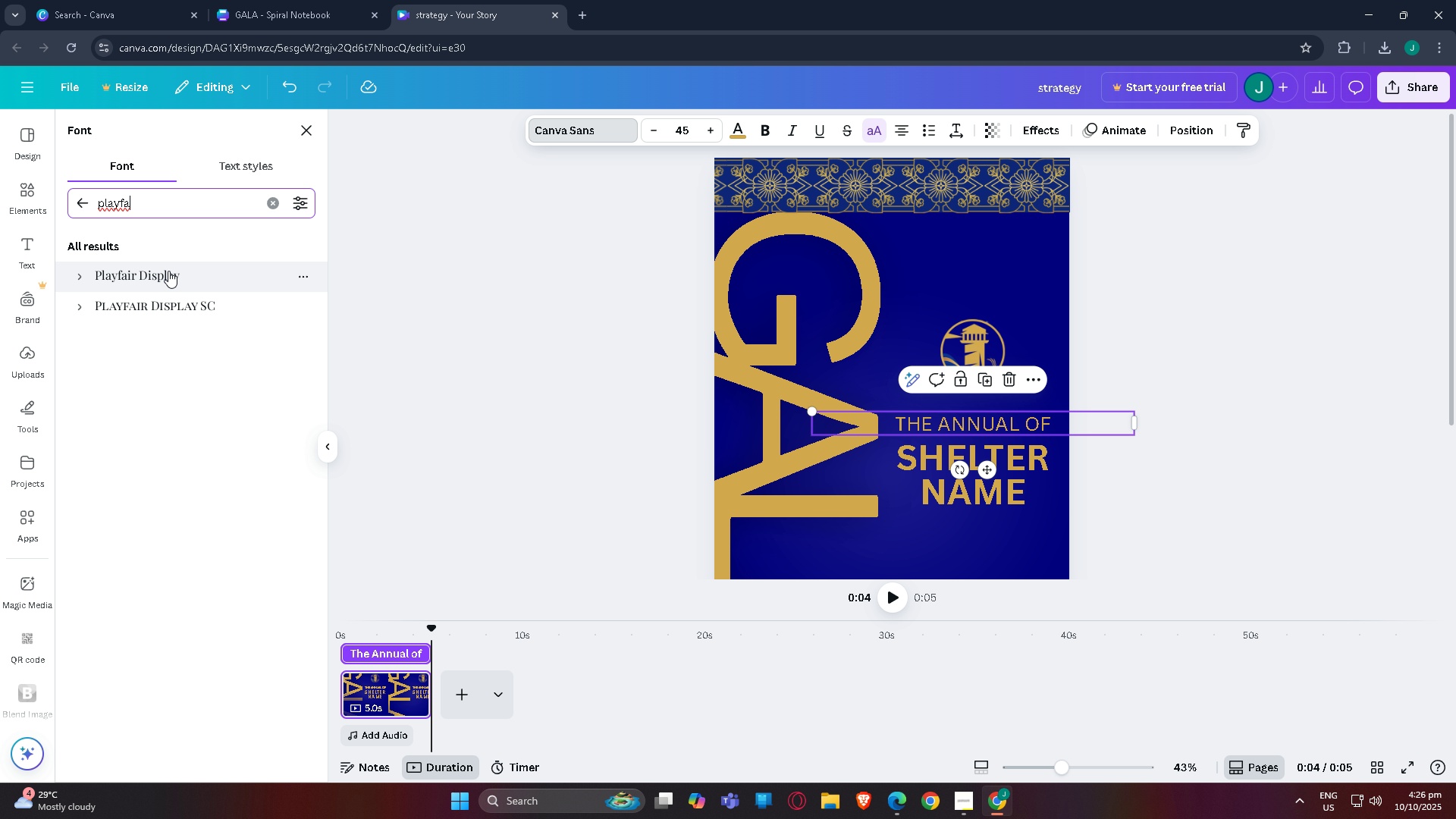 
left_click([169, 274])
 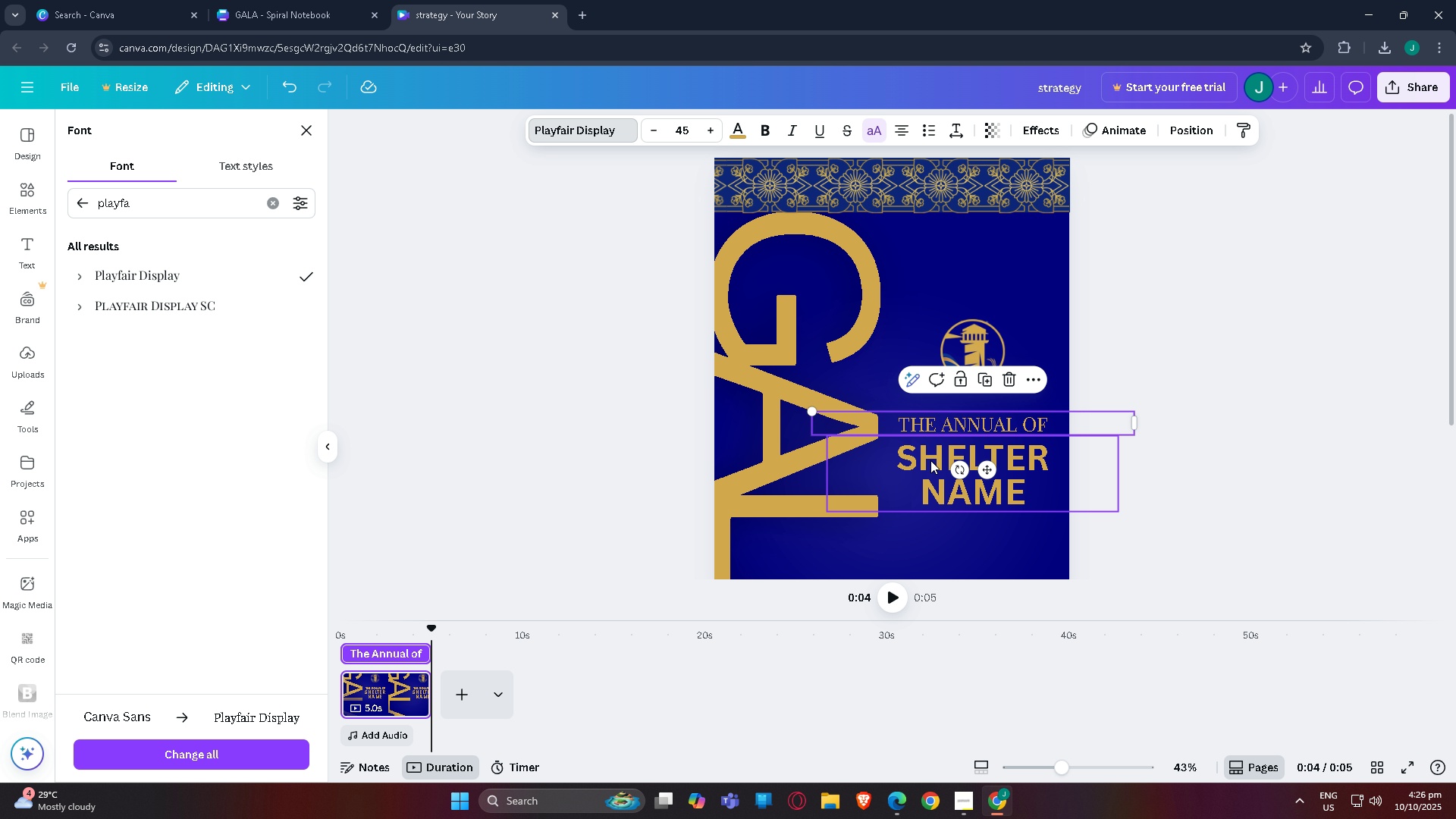 
left_click([930, 460])
 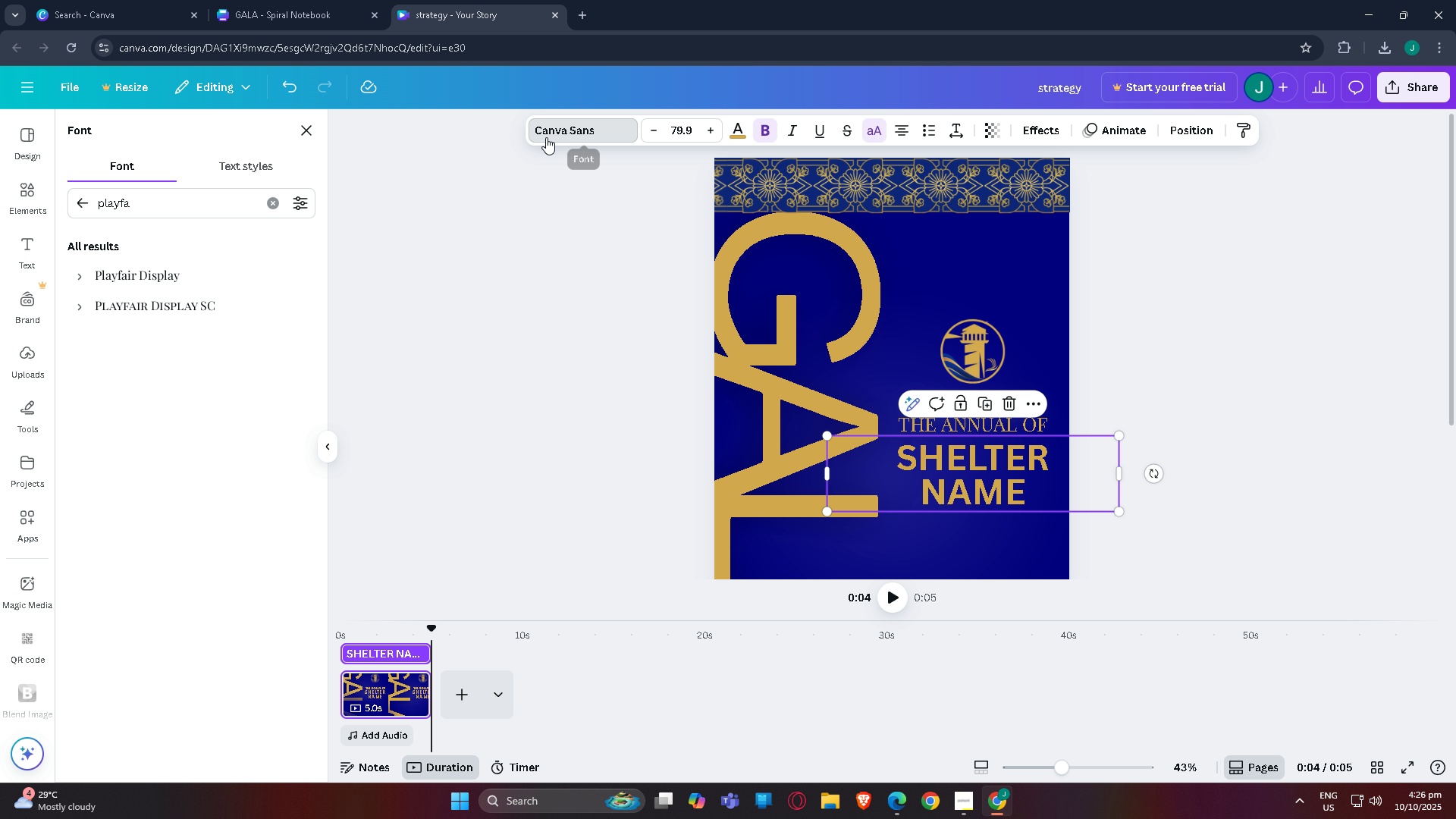 
left_click([577, 136])
 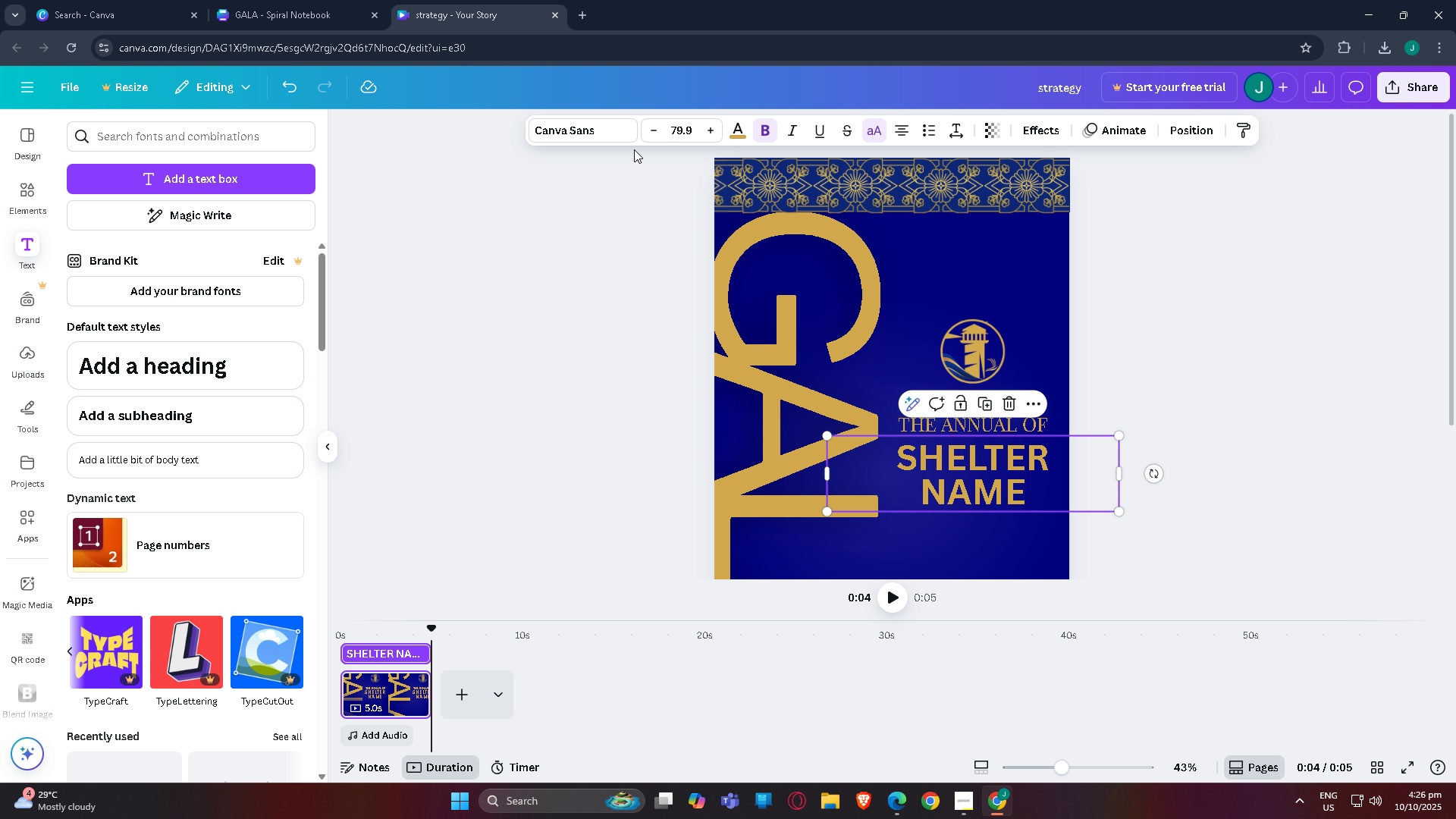 
left_click([604, 126])
 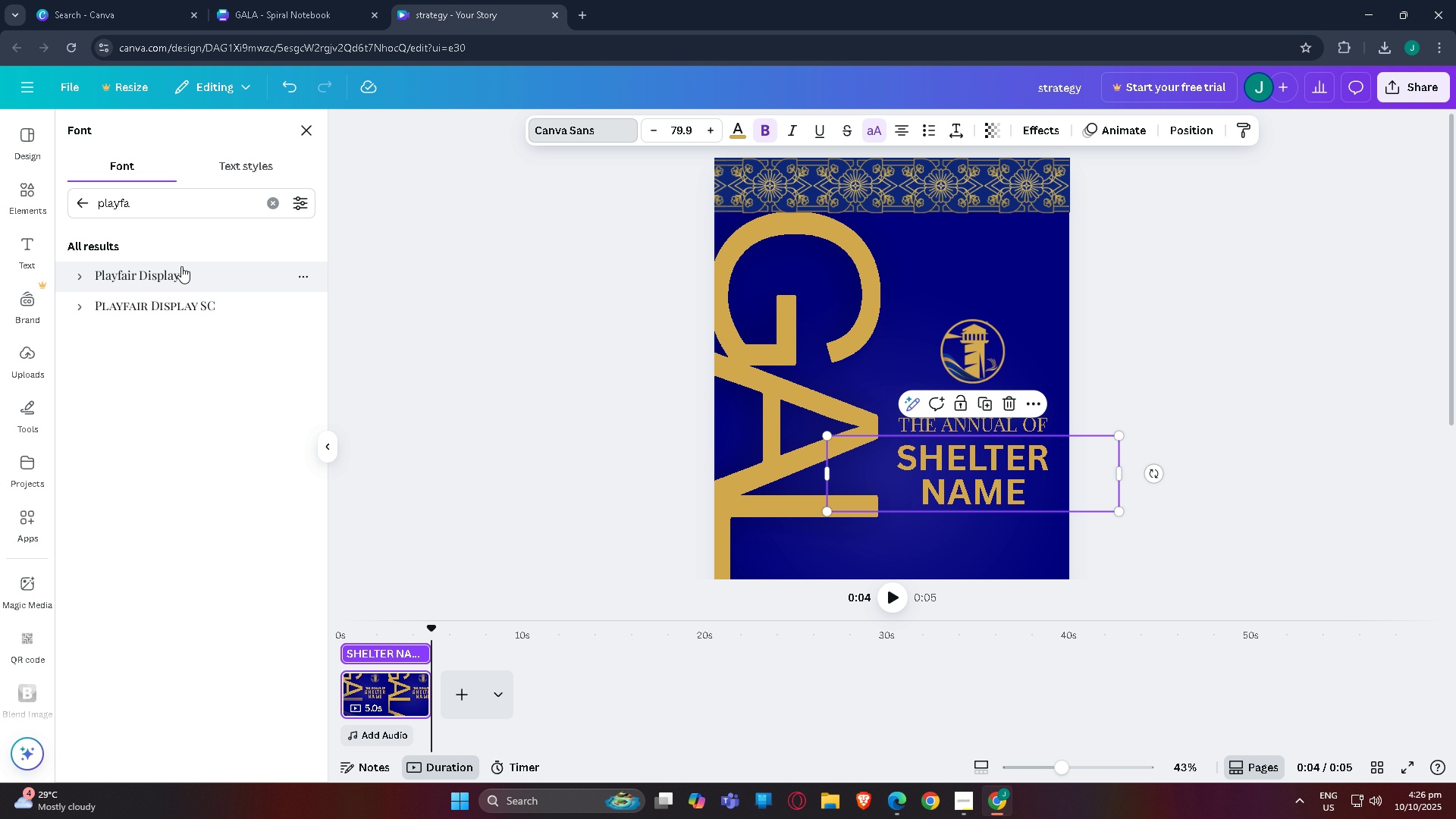 
left_click([179, 272])
 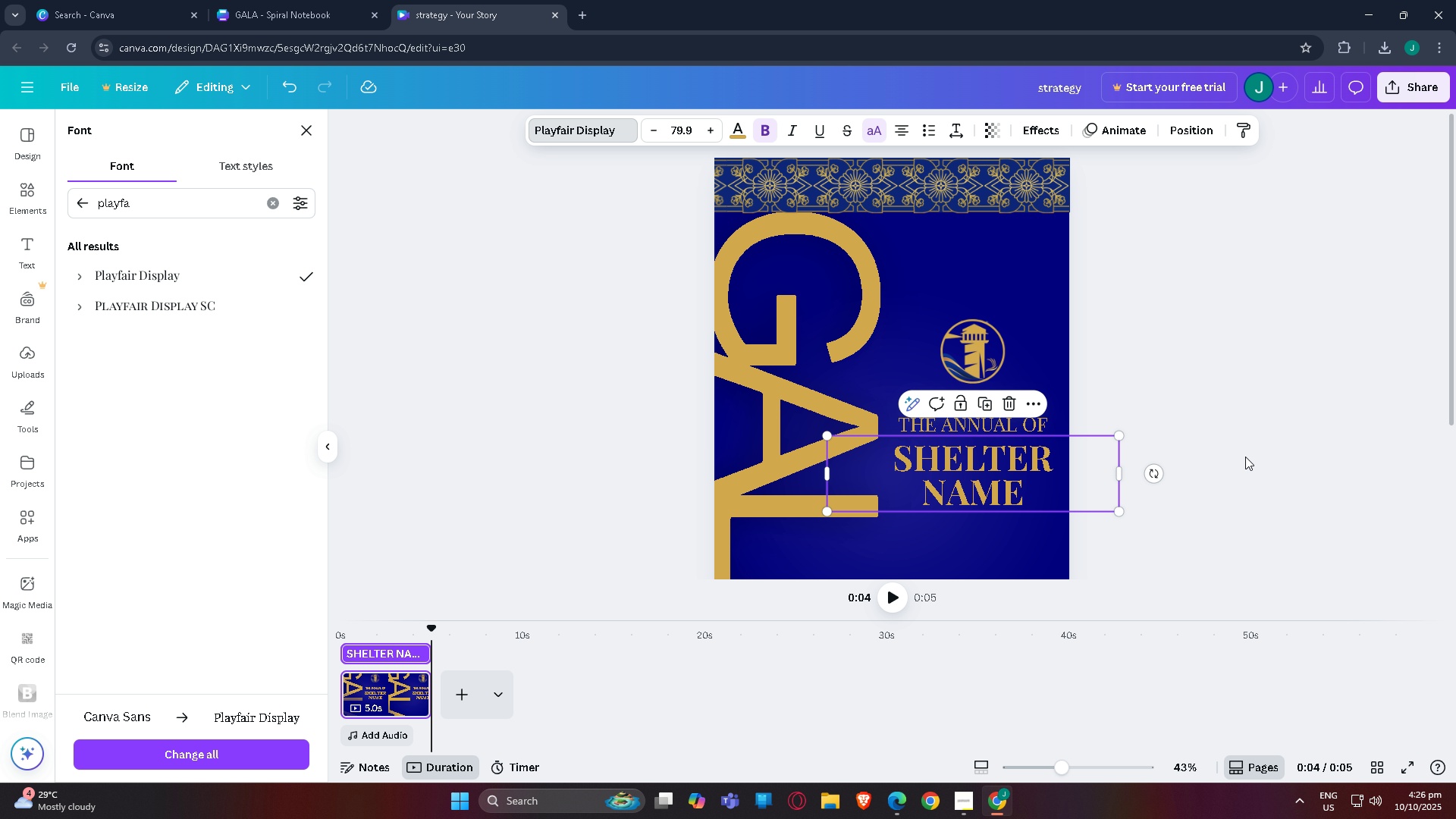 
left_click([1245, 457])
 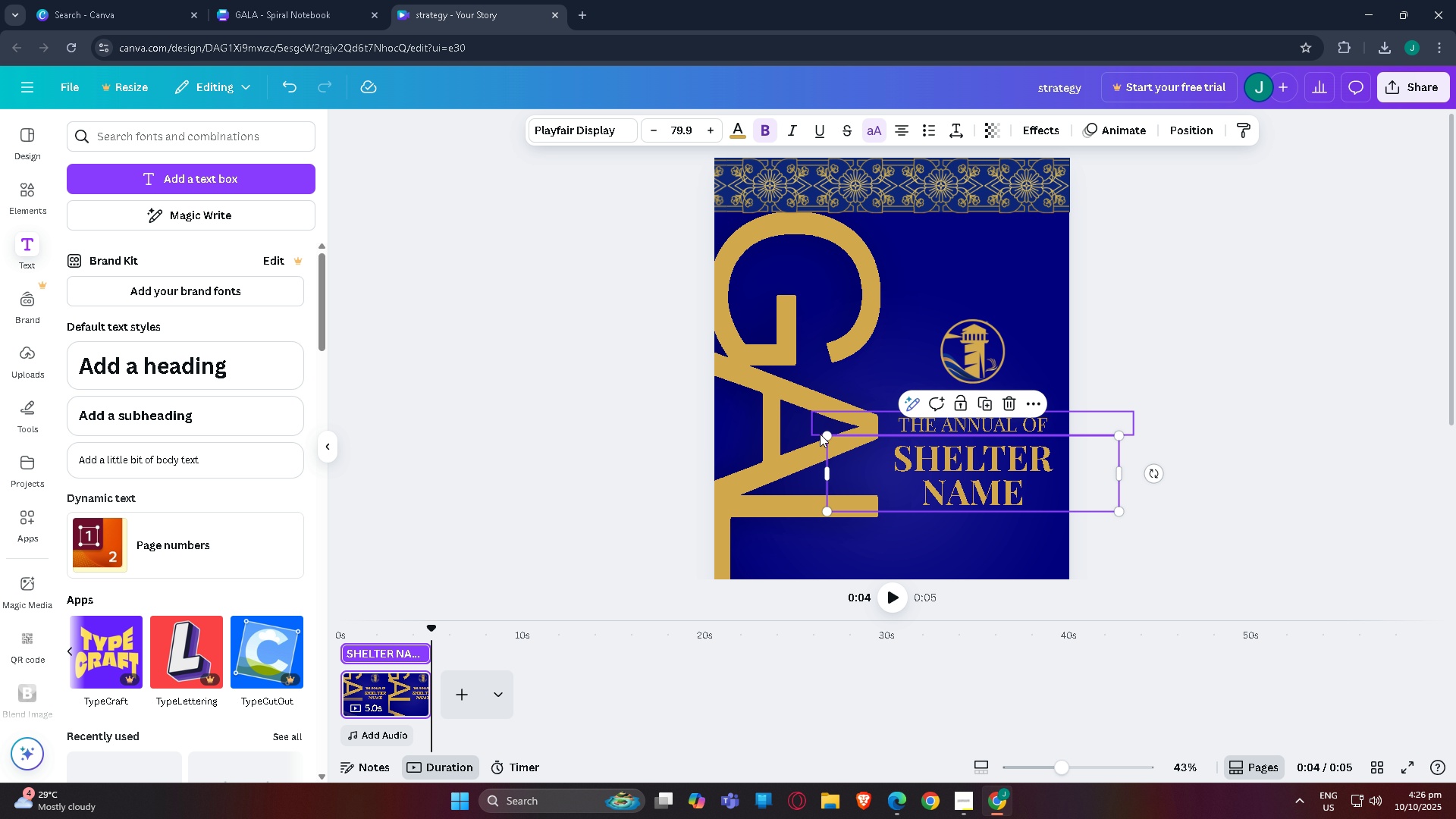 
left_click_drag(start_coordinate=[826, 434], to_coordinate=[792, 427])
 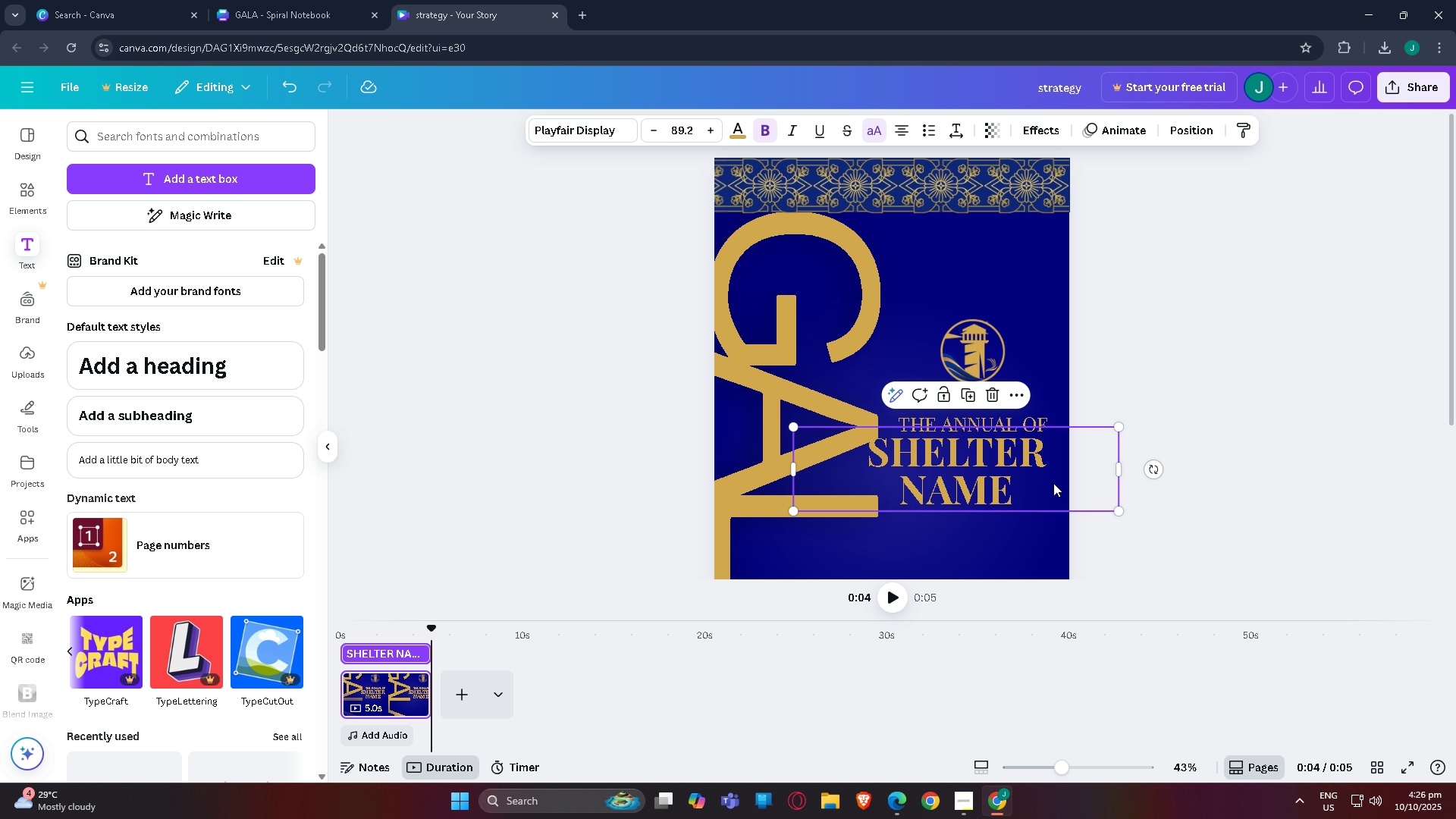 
left_click_drag(start_coordinate=[1049, 481], to_coordinate=[1066, 483])
 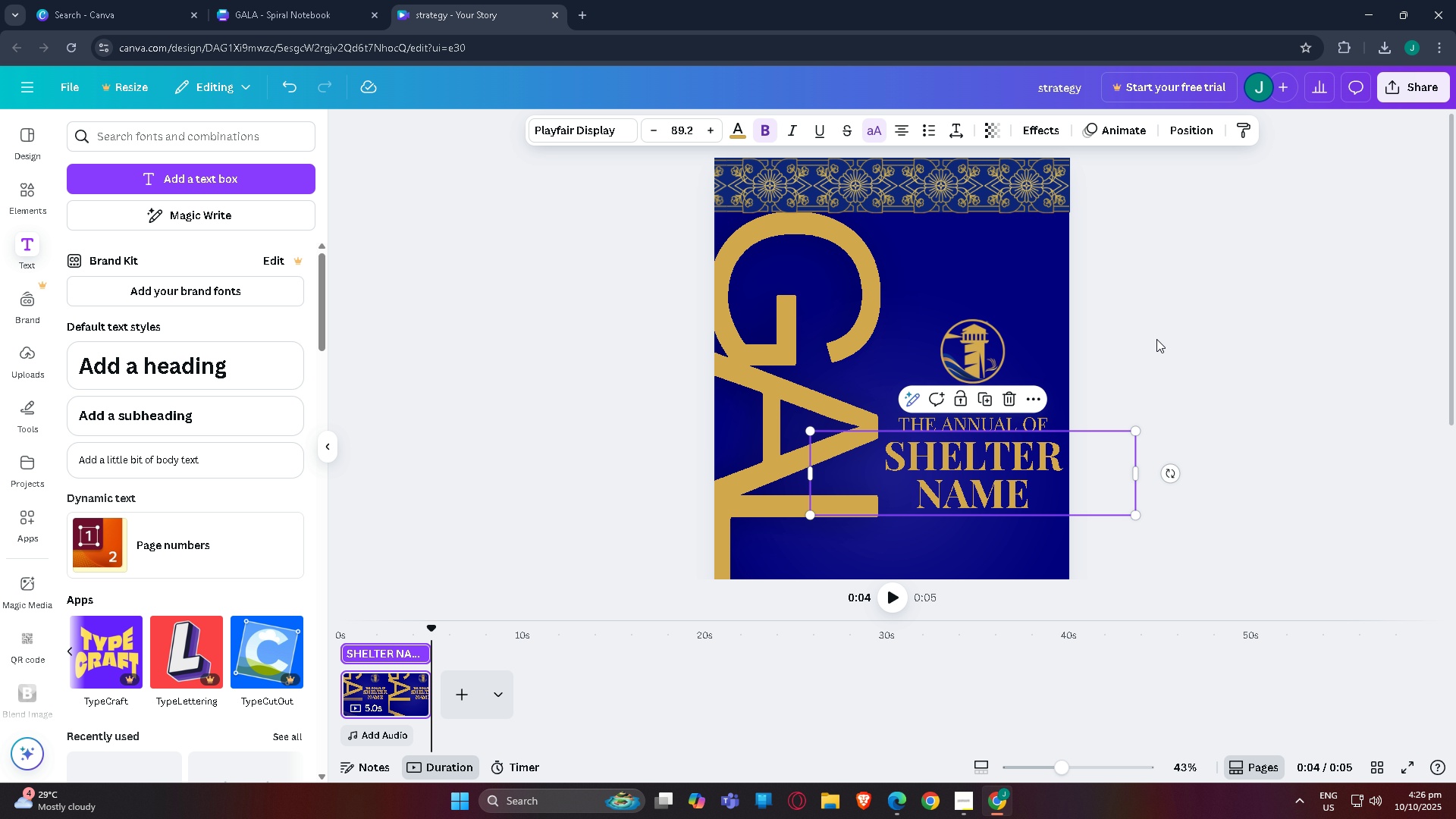 
left_click([1156, 339])
 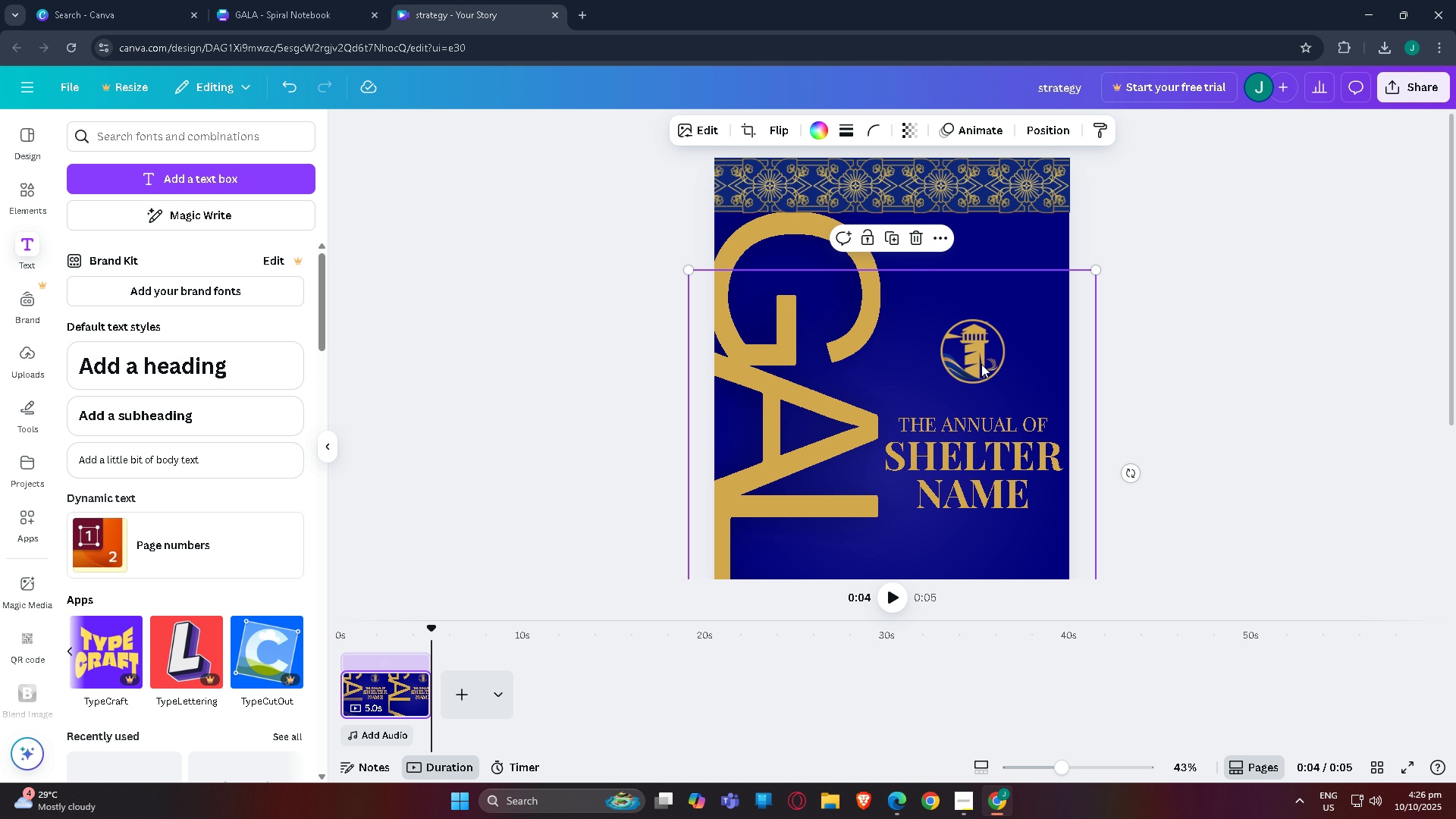 
left_click([981, 364])
 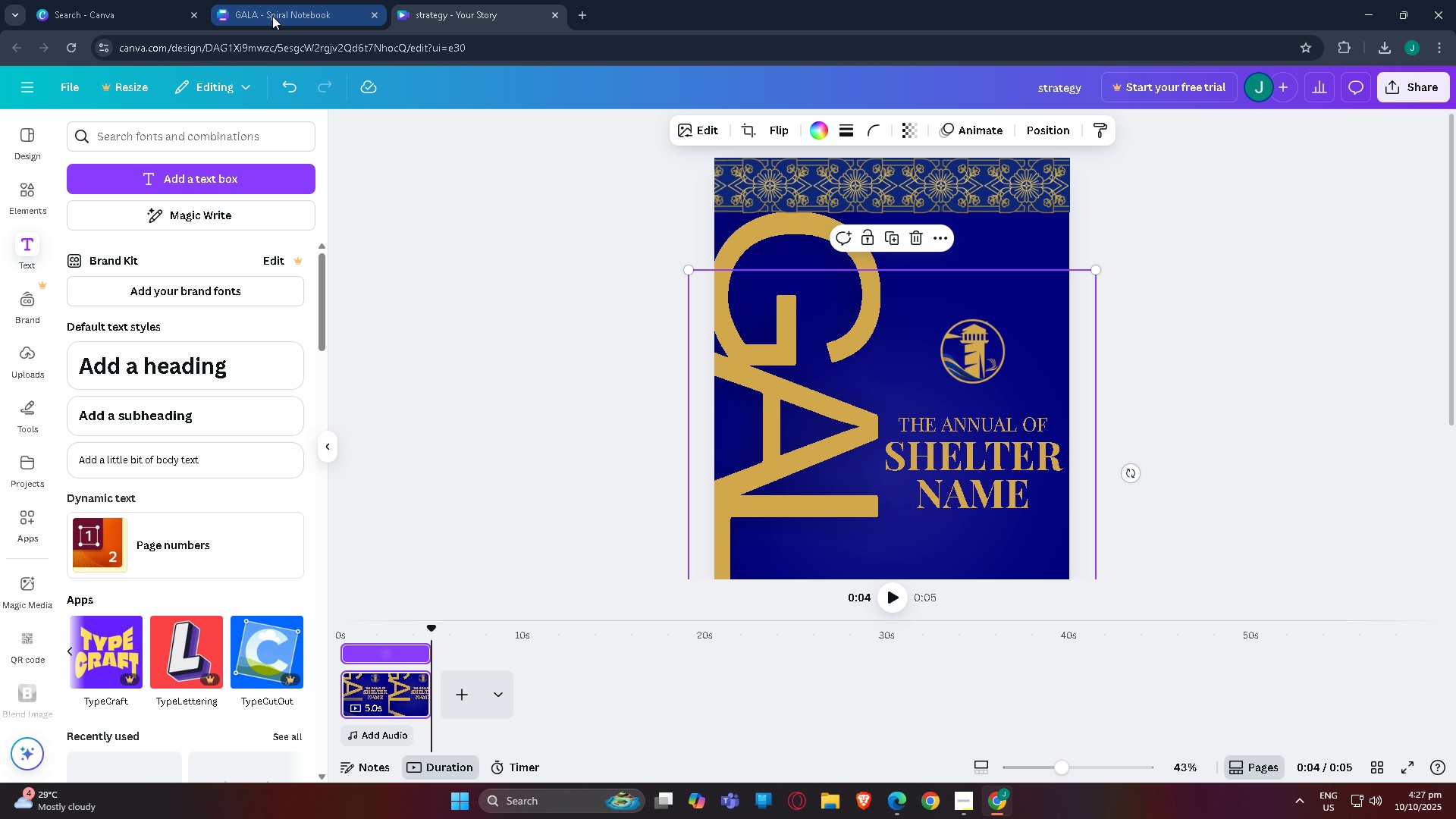 
left_click([266, 17])
 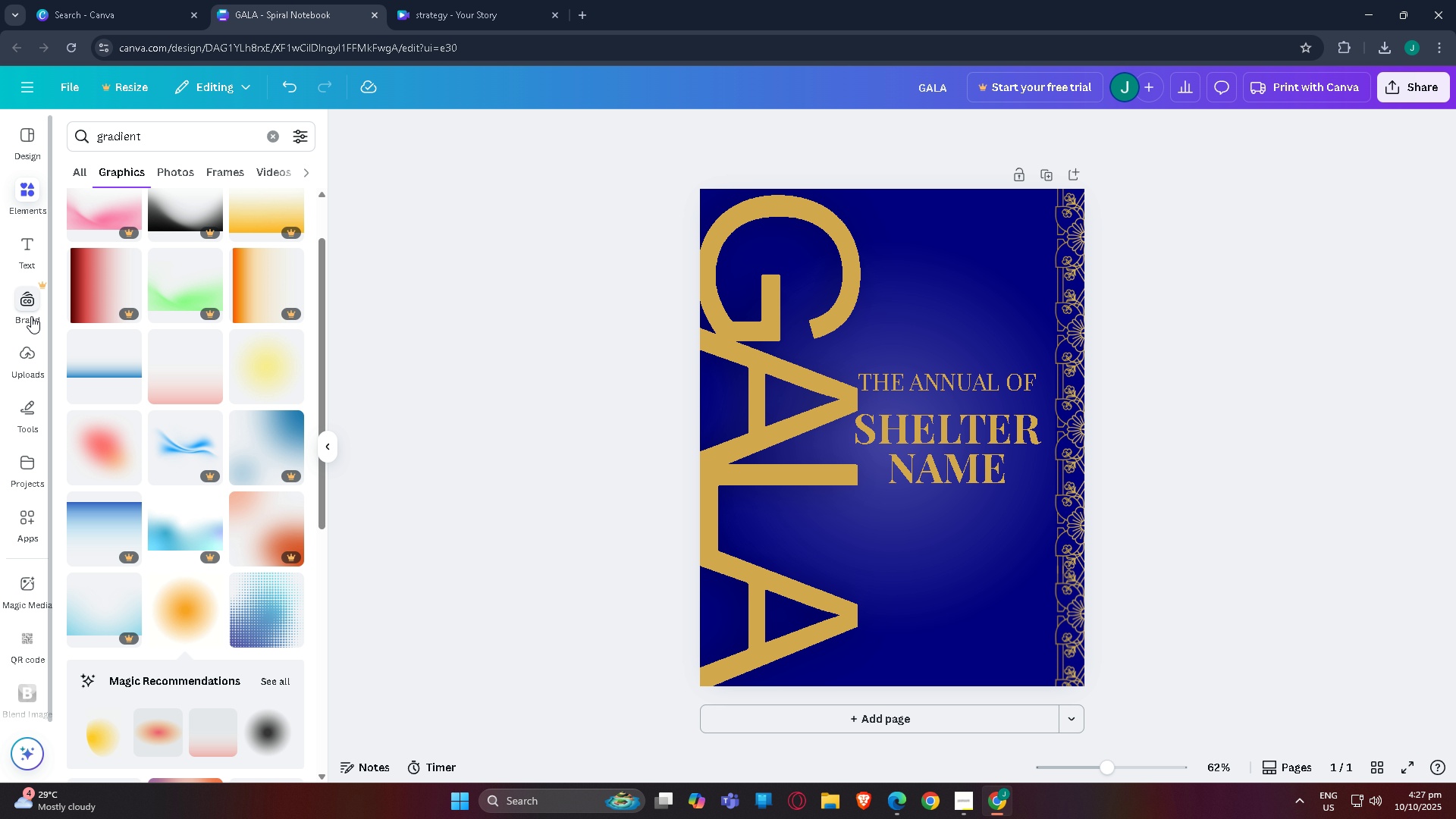 
left_click([21, 364])
 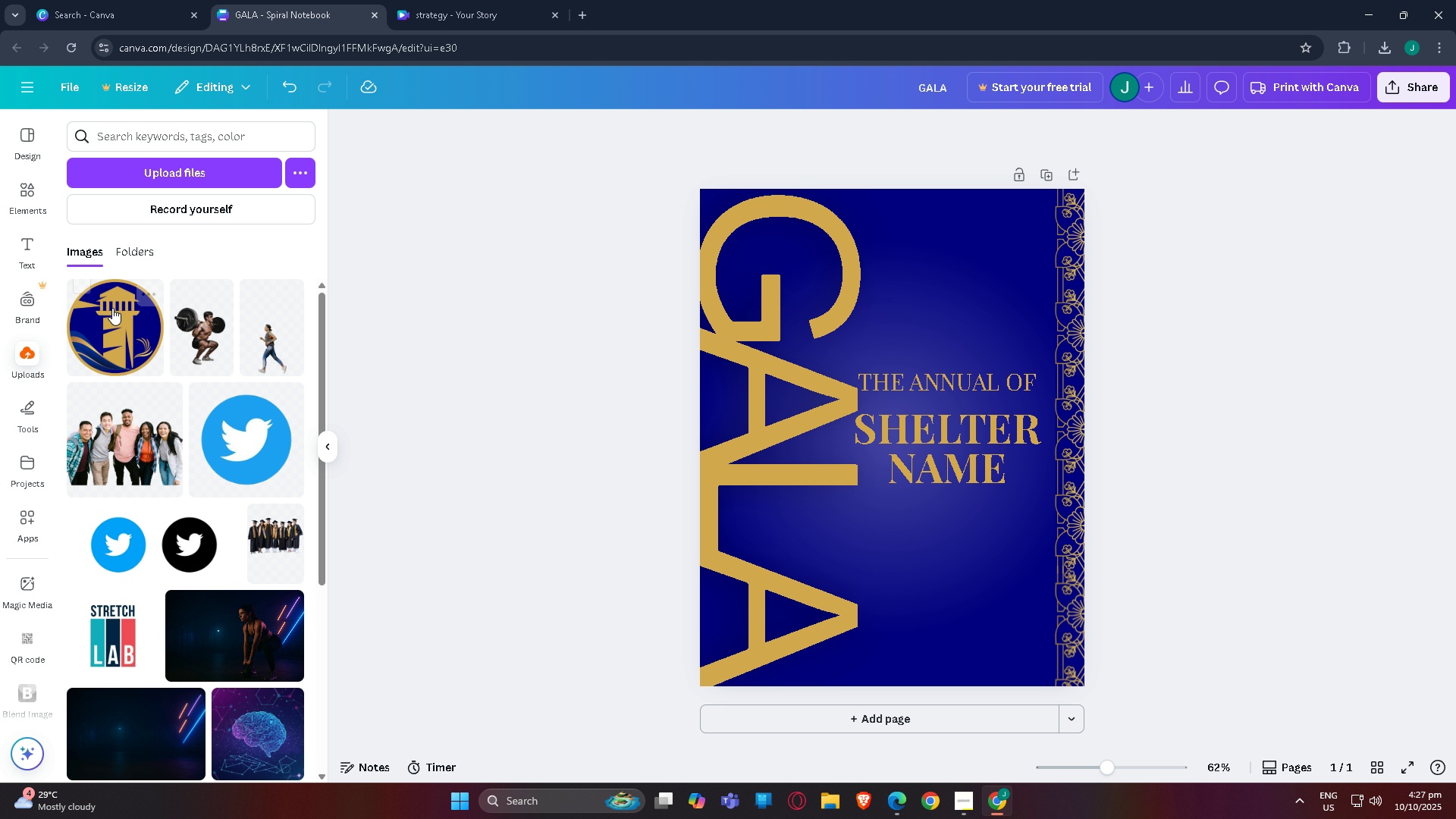 
left_click([107, 348])
 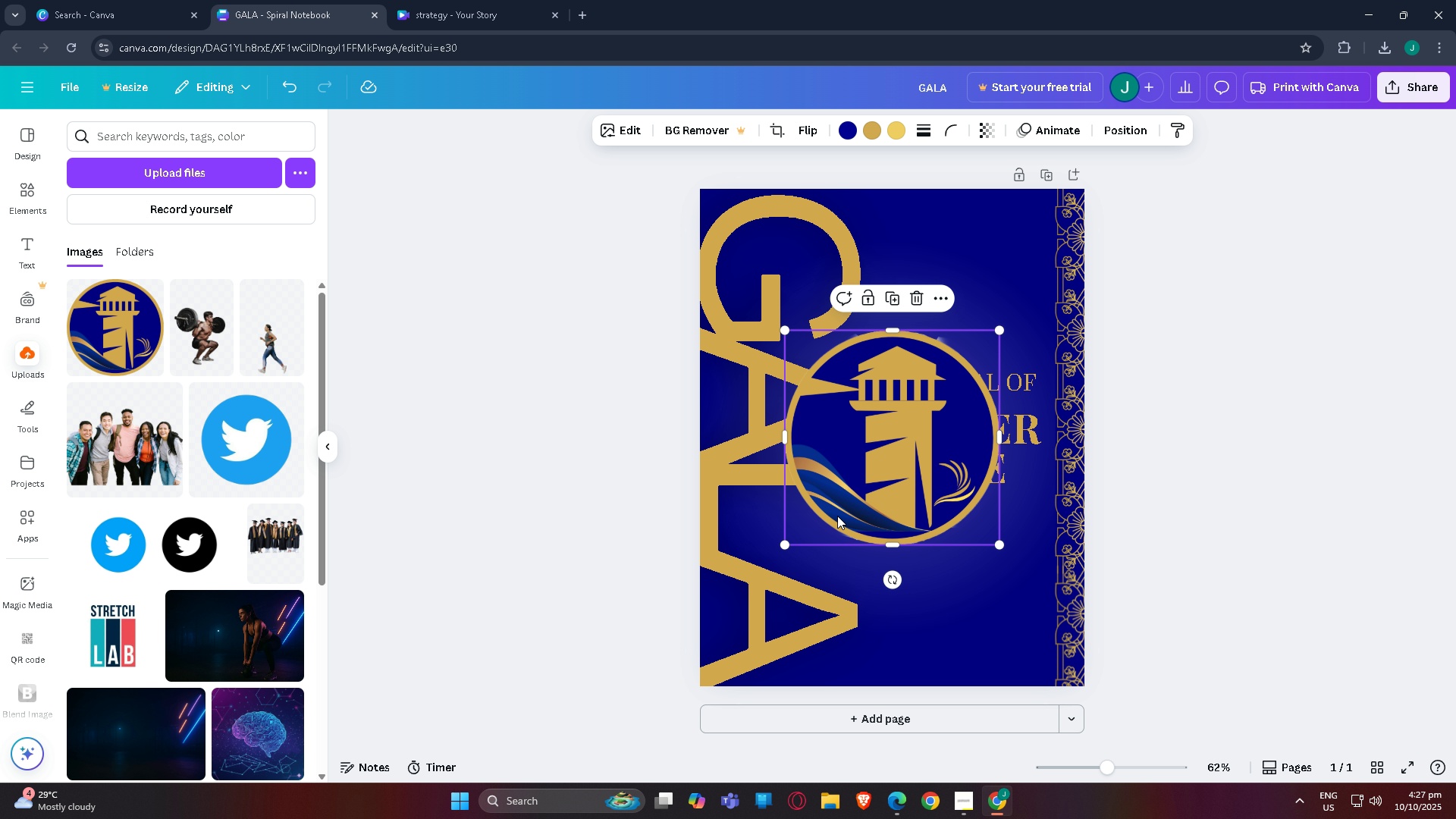 
left_click_drag(start_coordinate=[845, 508], to_coordinate=[899, 320])
 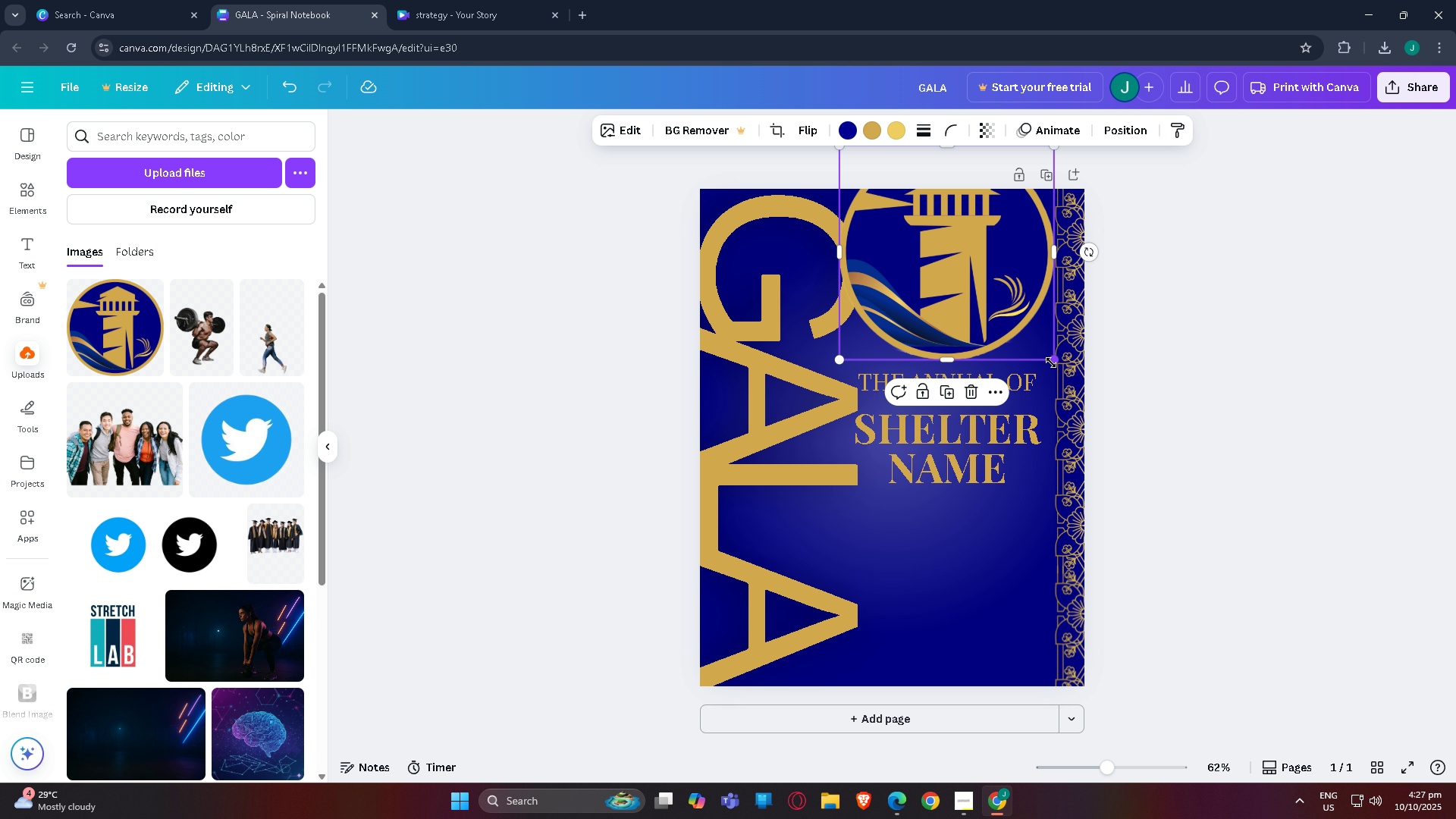 
left_click_drag(start_coordinate=[1051, 362], to_coordinate=[919, 243])
 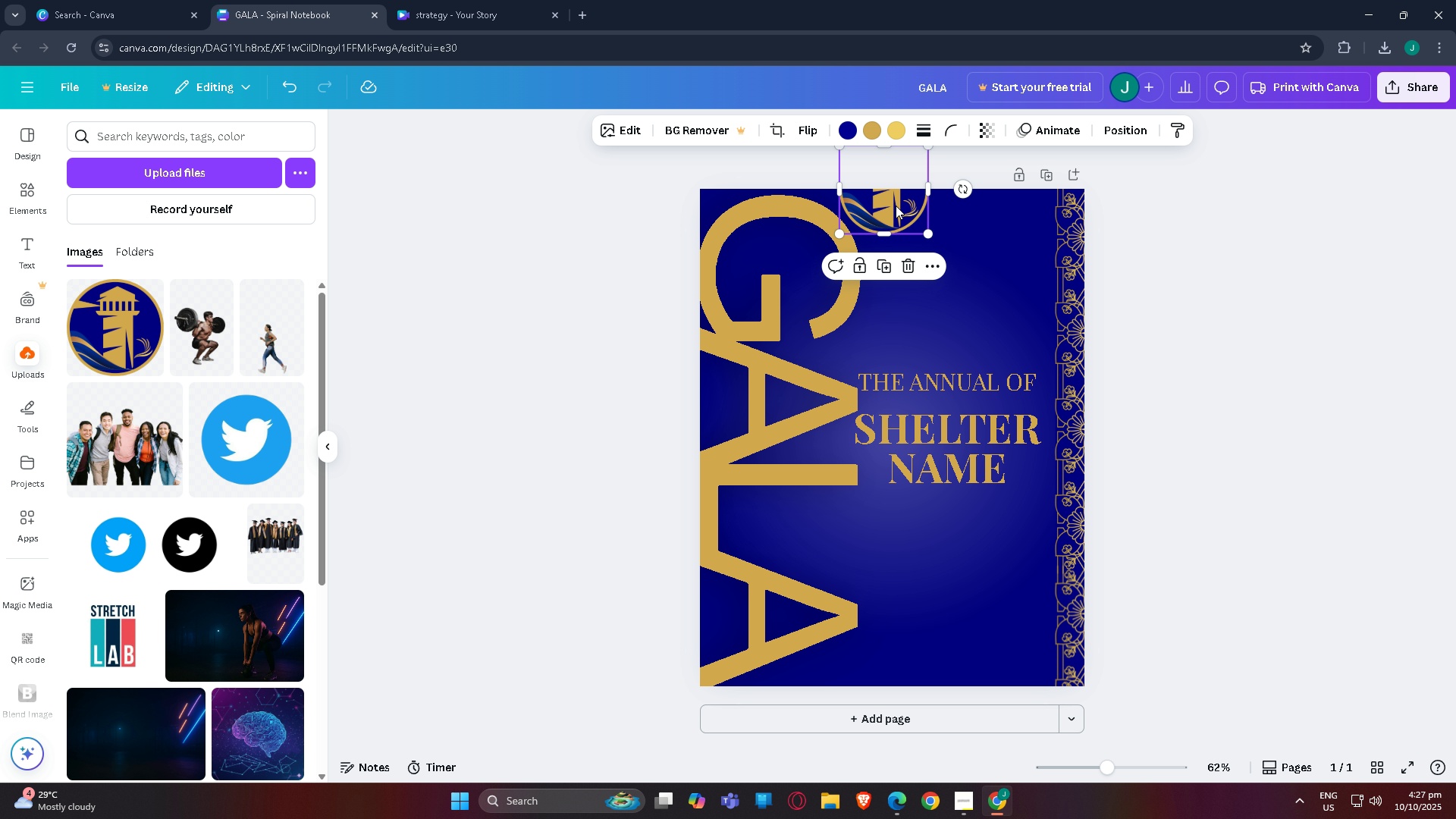 
left_click_drag(start_coordinate=[894, 204], to_coordinate=[957, 322])
 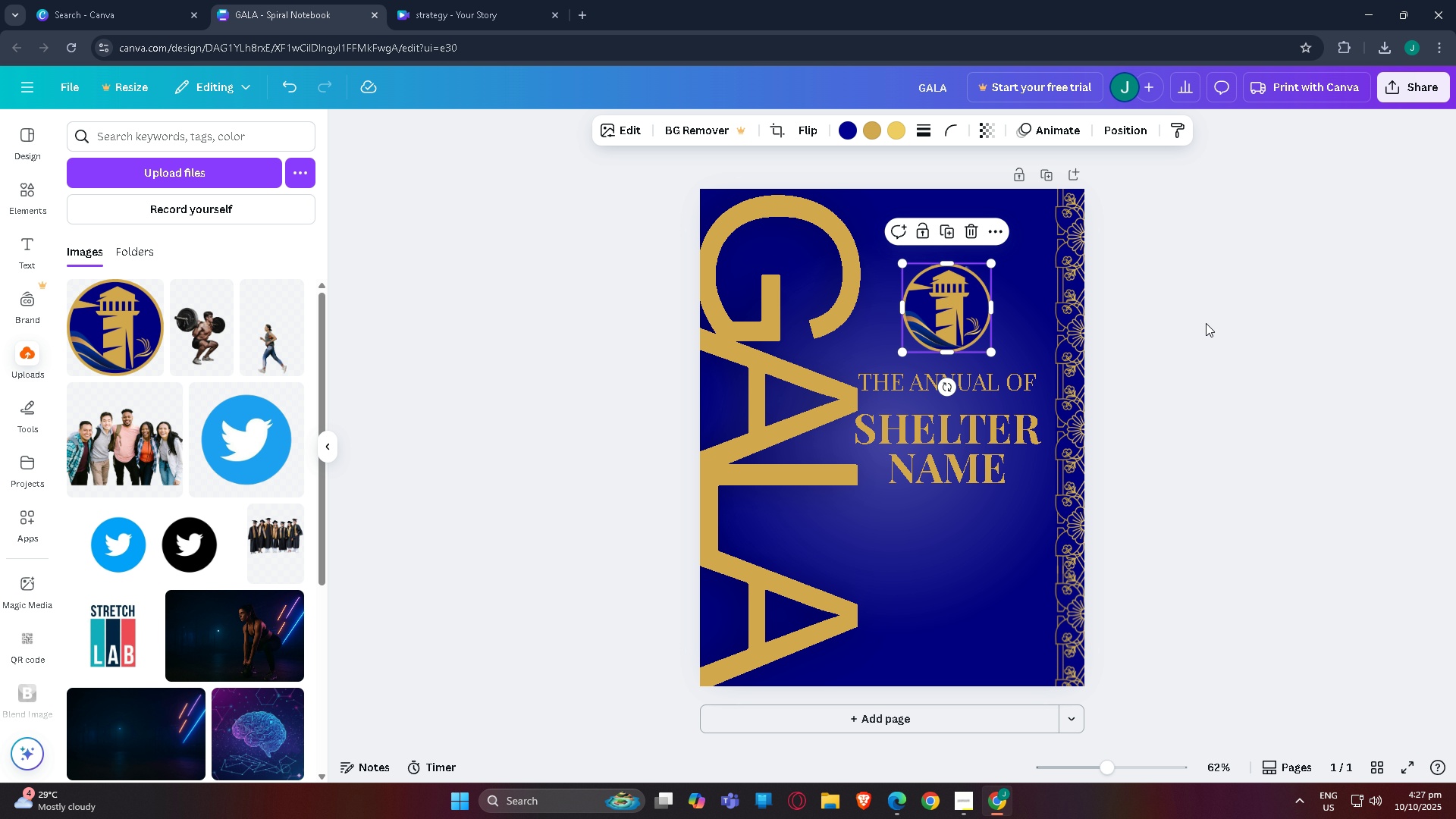 
left_click([1206, 323])
 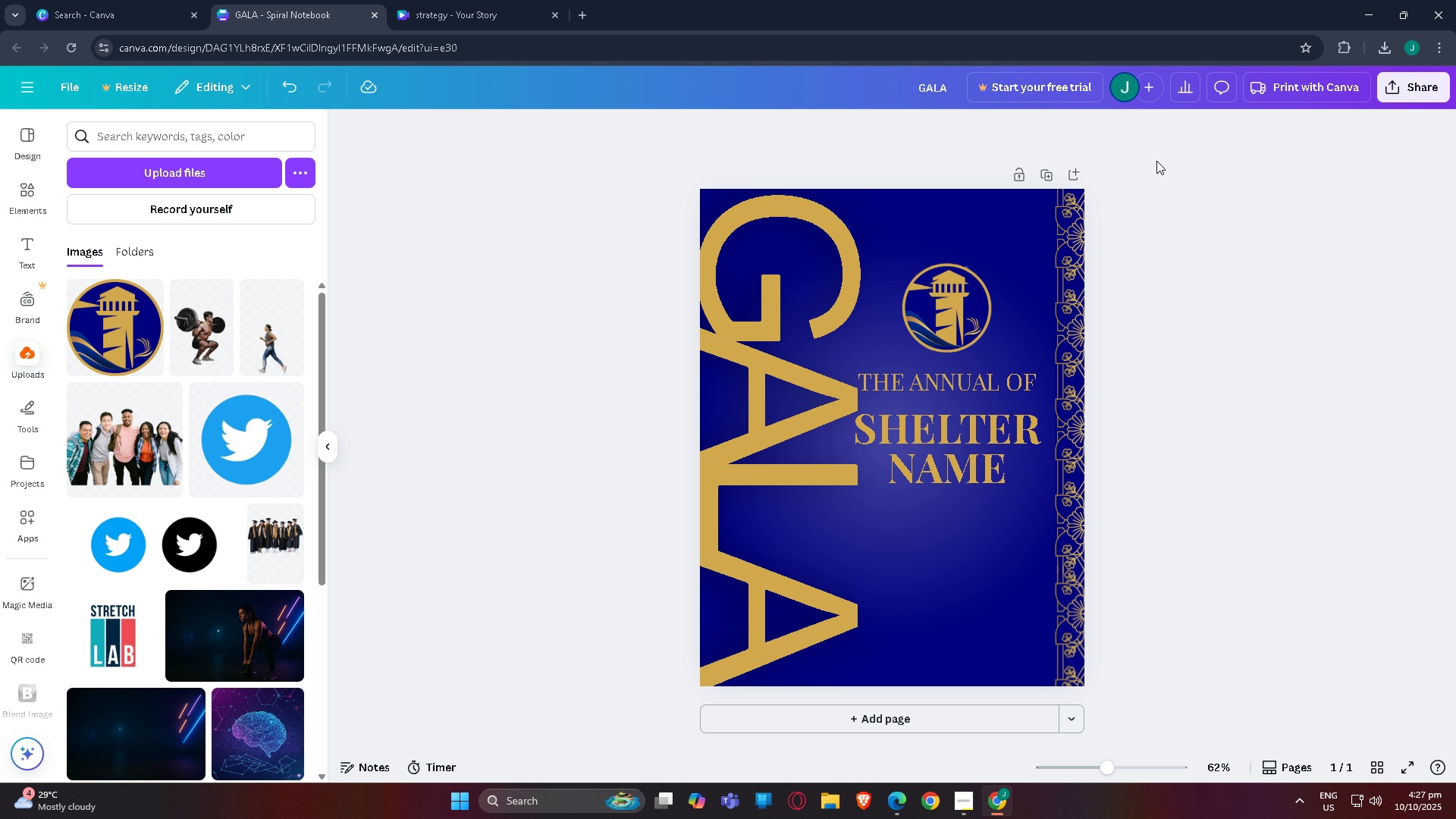 
scroll: coordinate [1078, 442], scroll_direction: down, amount: 3.0
 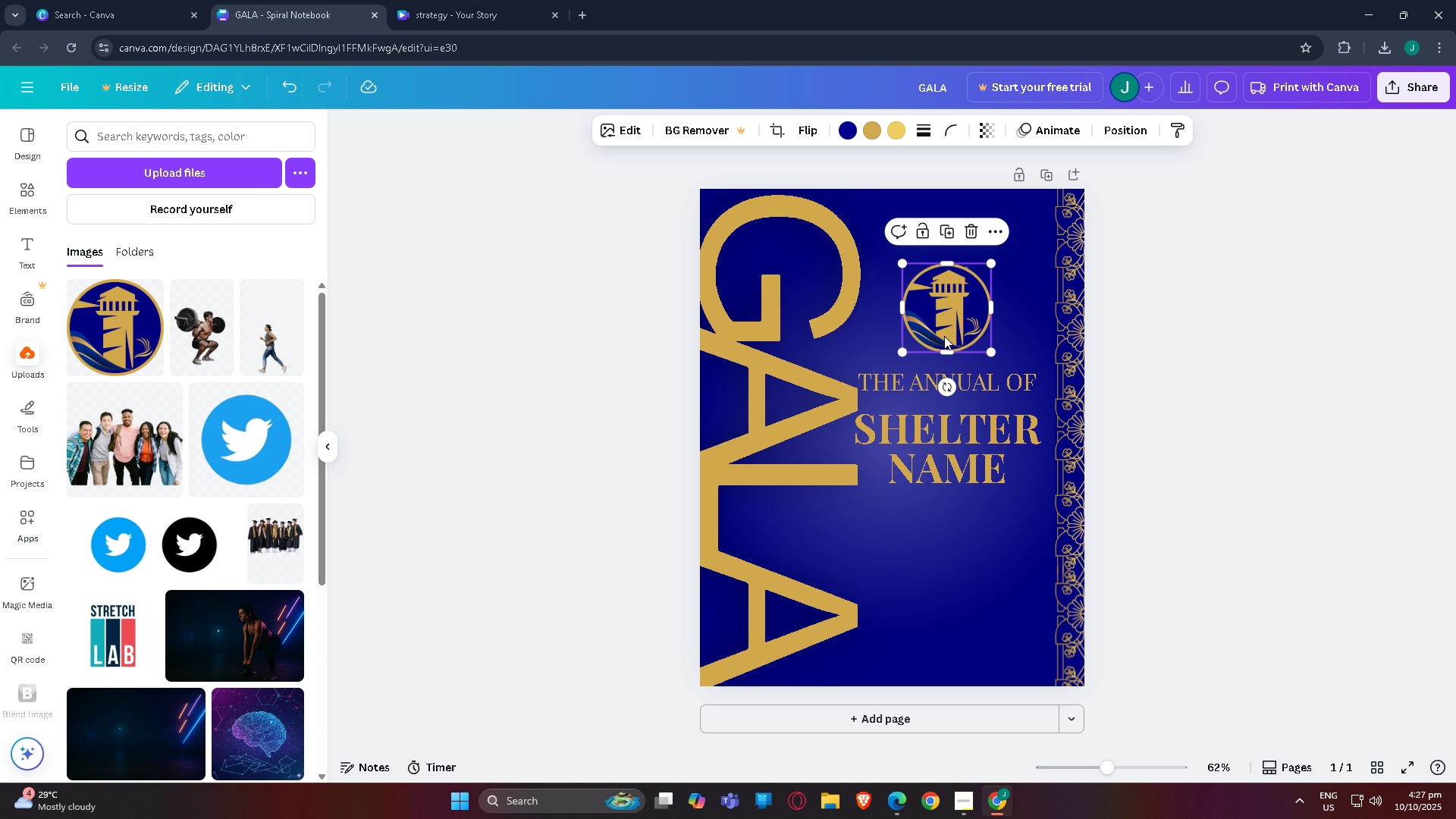 
left_click([944, 336])
 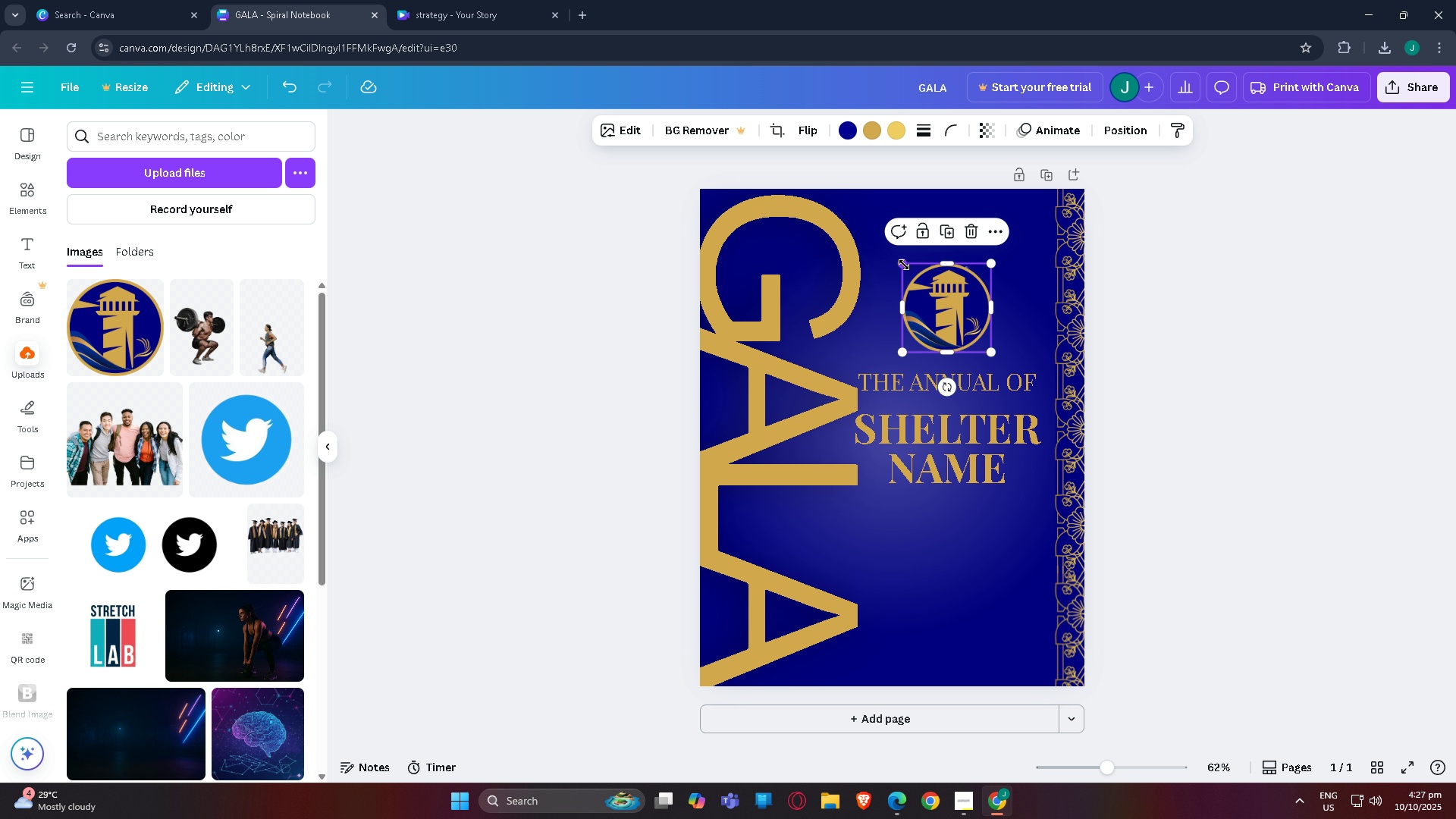 
left_click_drag(start_coordinate=[904, 265], to_coordinate=[924, 276])
 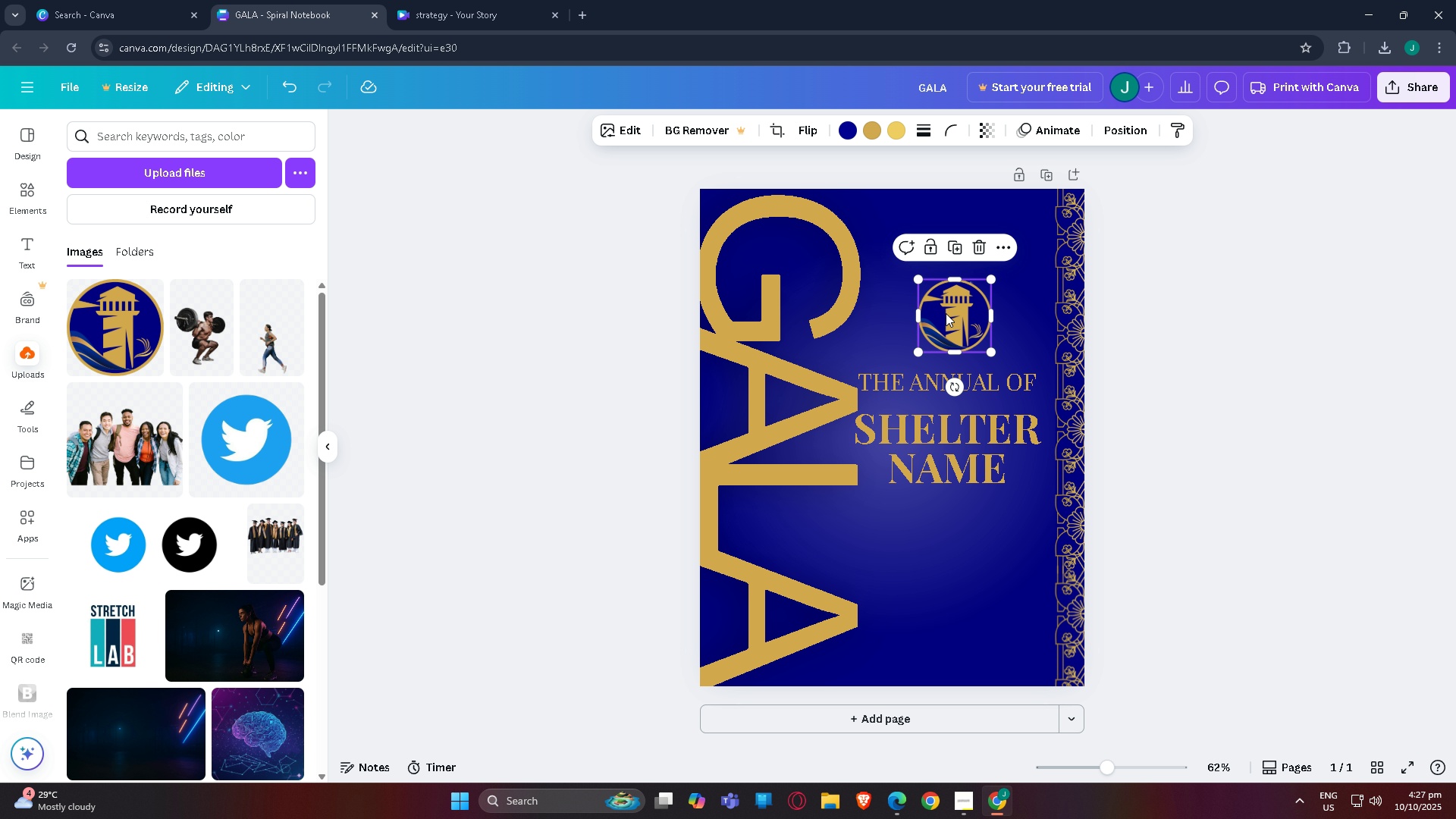 
left_click_drag(start_coordinate=[946, 313], to_coordinate=[934, 314])
 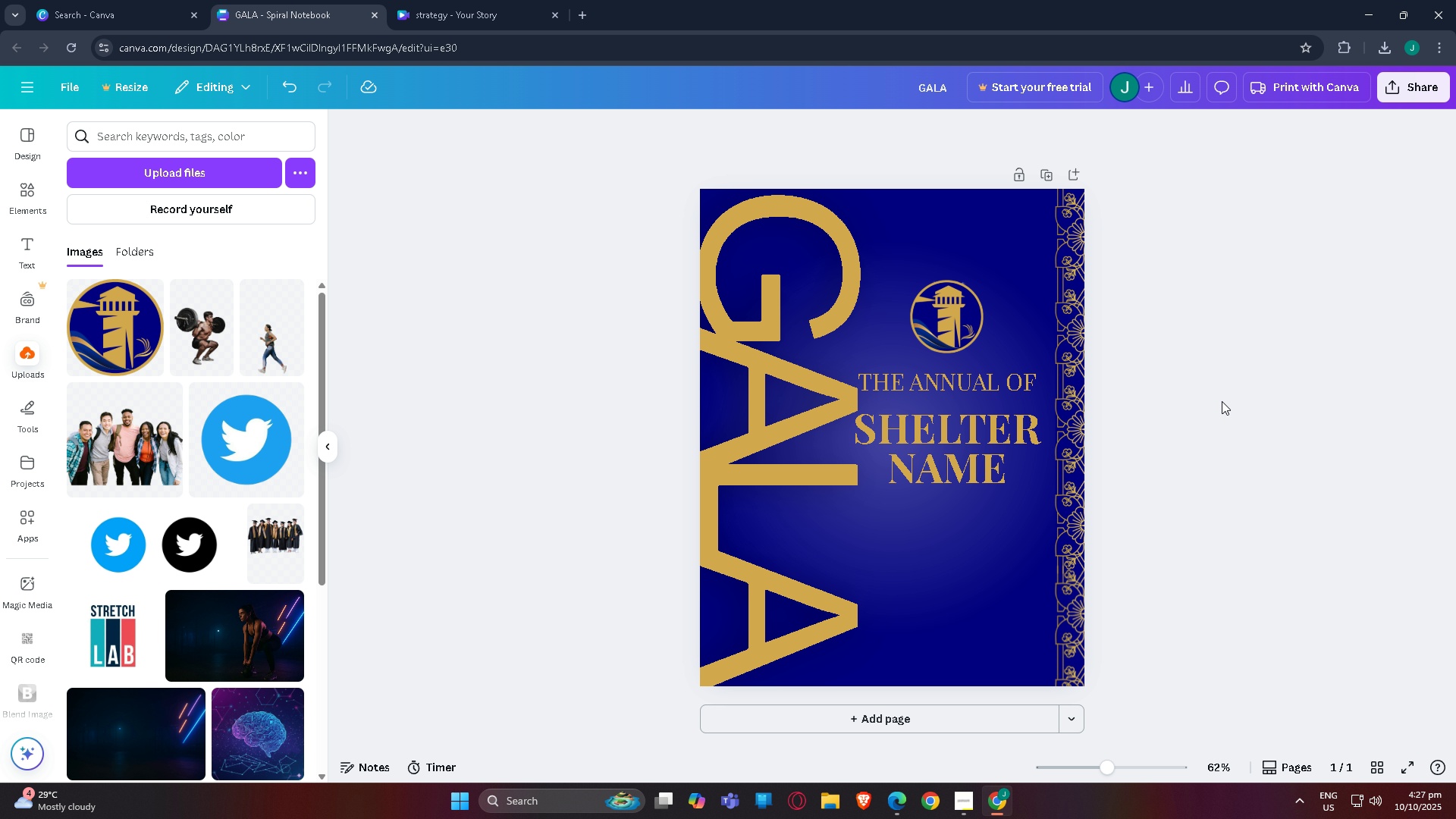 
scroll: coordinate [1119, 453], scroll_direction: none, amount: 0.0
 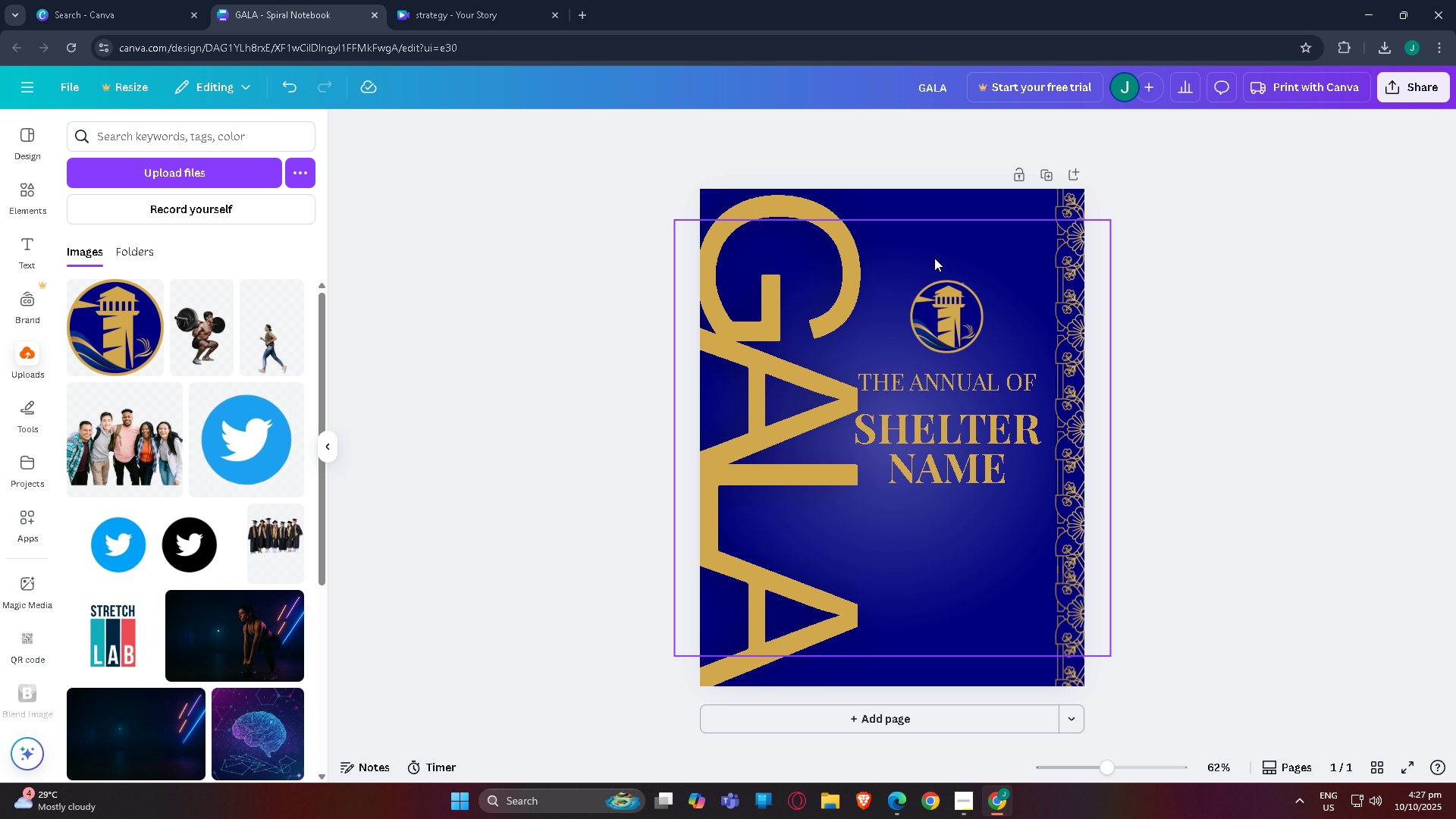 
scroll: coordinate [873, 410], scroll_direction: down, amount: 3.0
 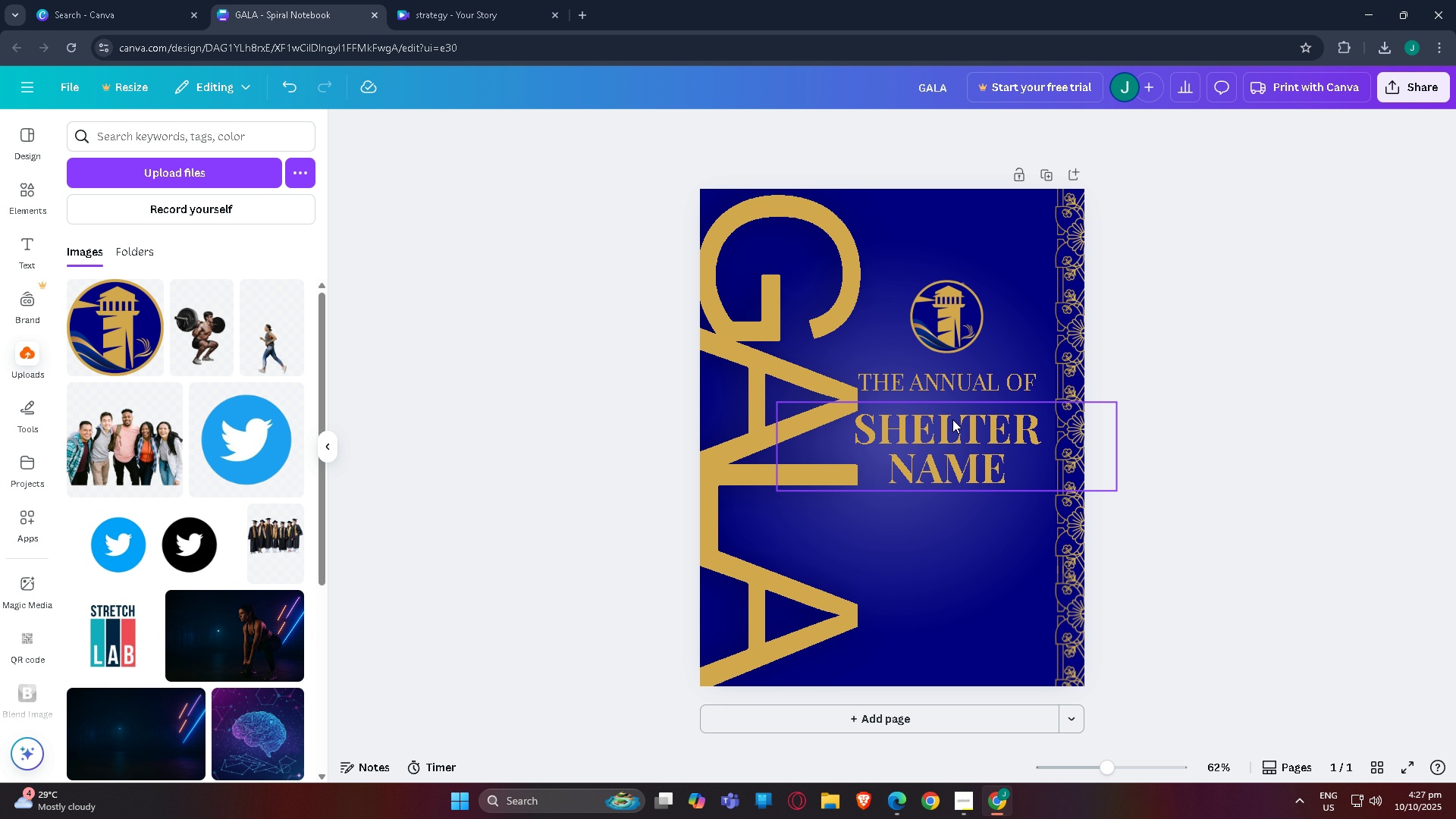 
wait(13.09)
 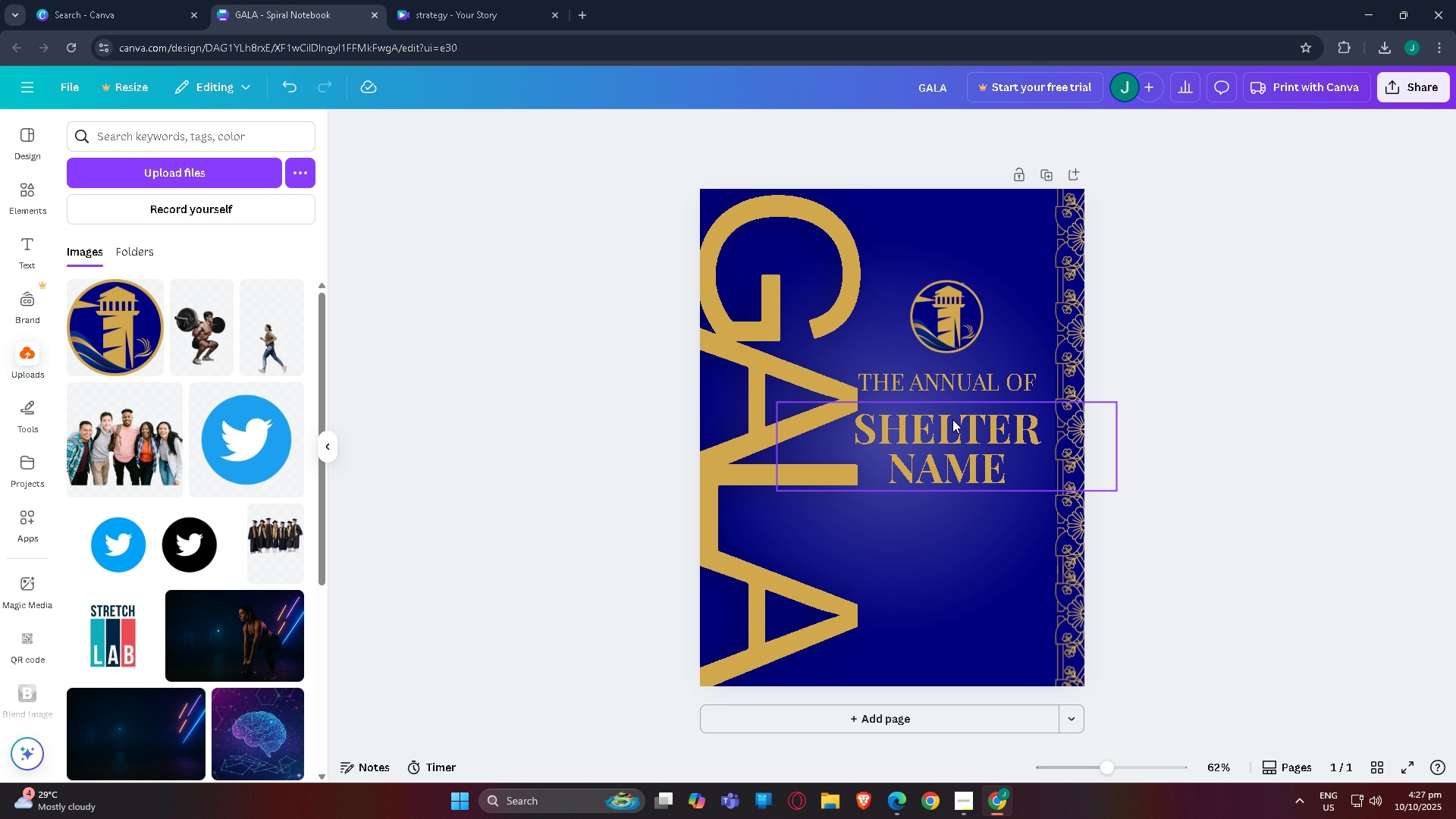 
double_click([1002, 388])
 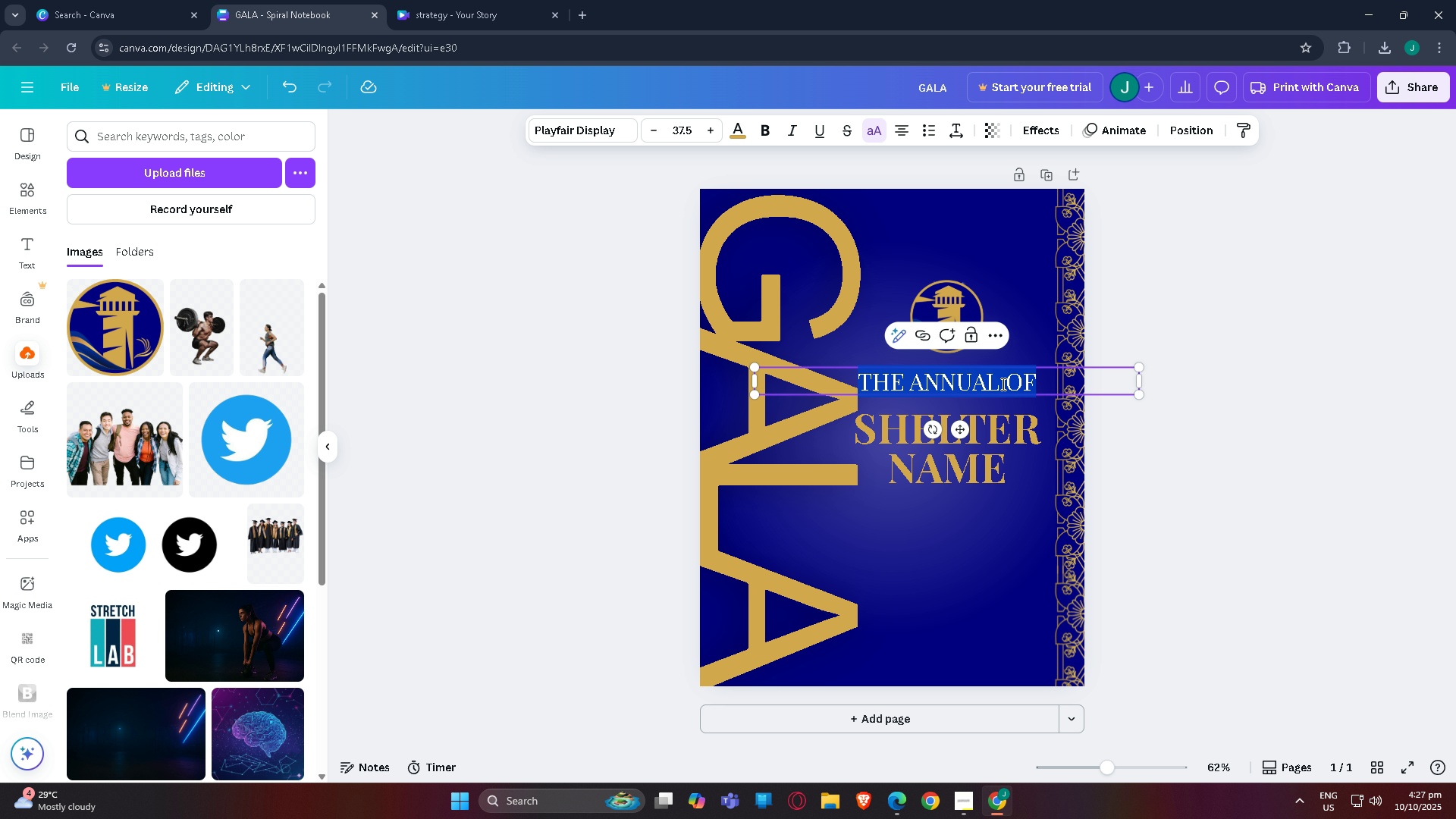 
left_click([1002, 384])
 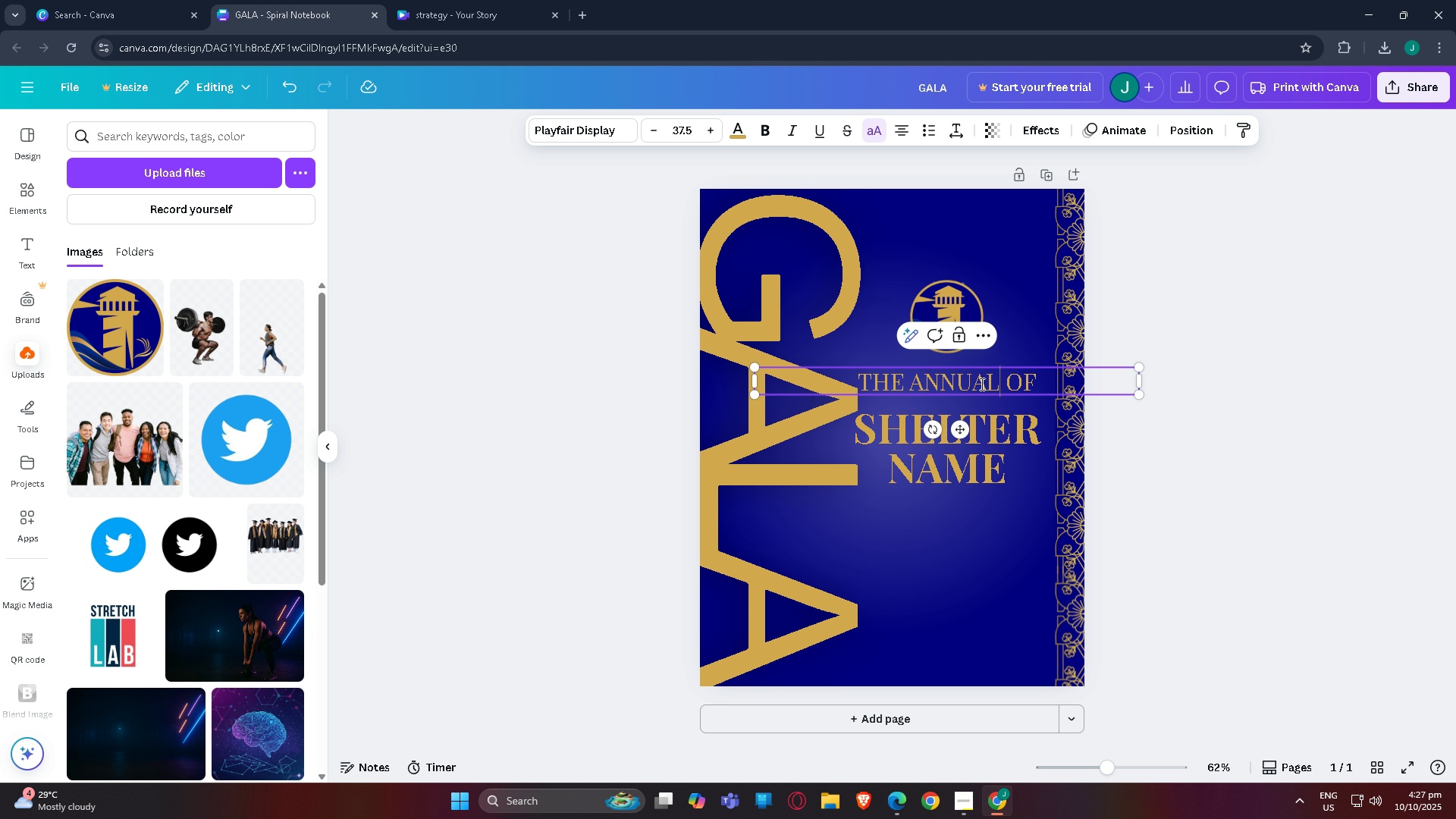 
wait(8.16)
 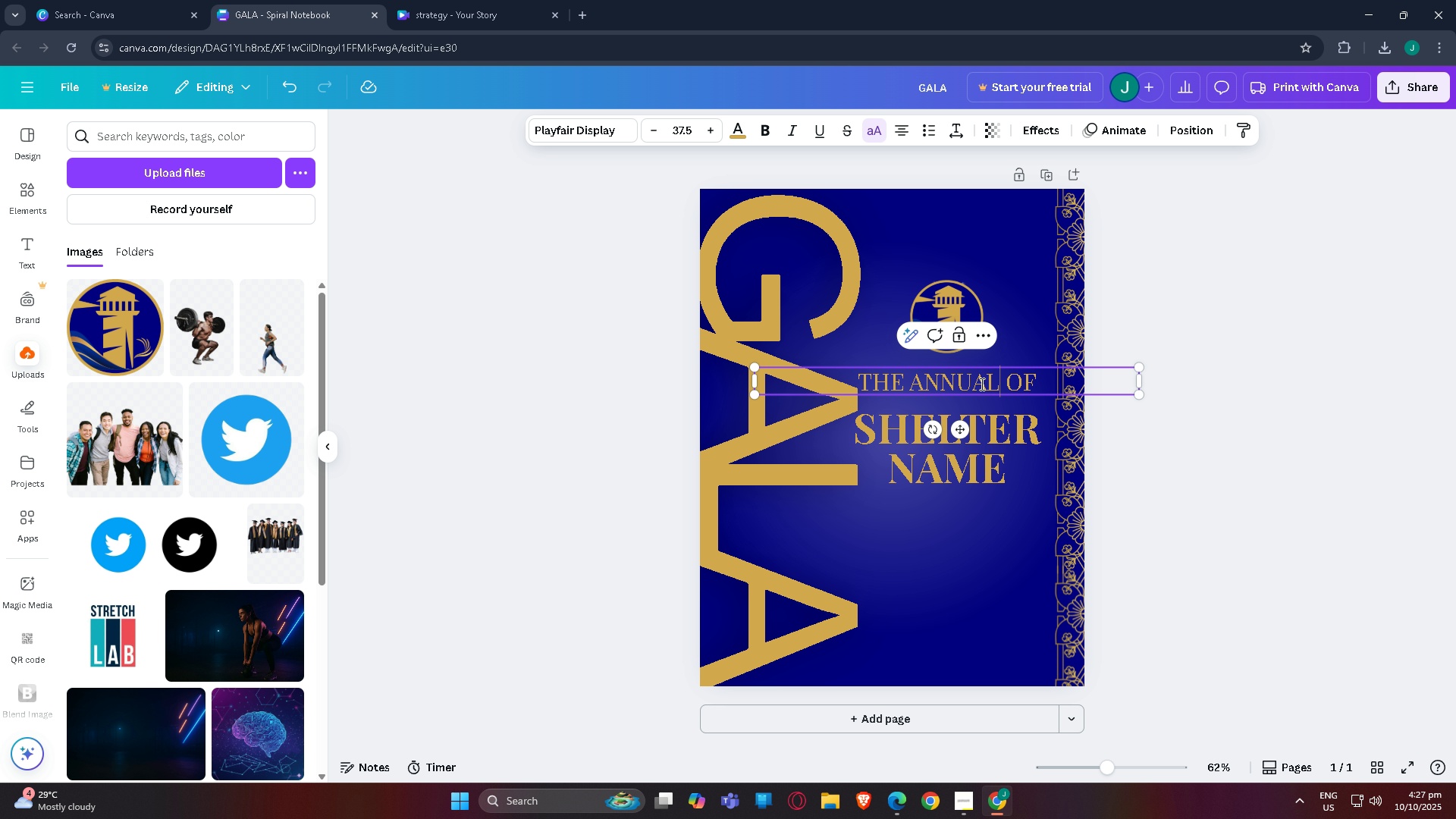 
left_click([1147, 391])
 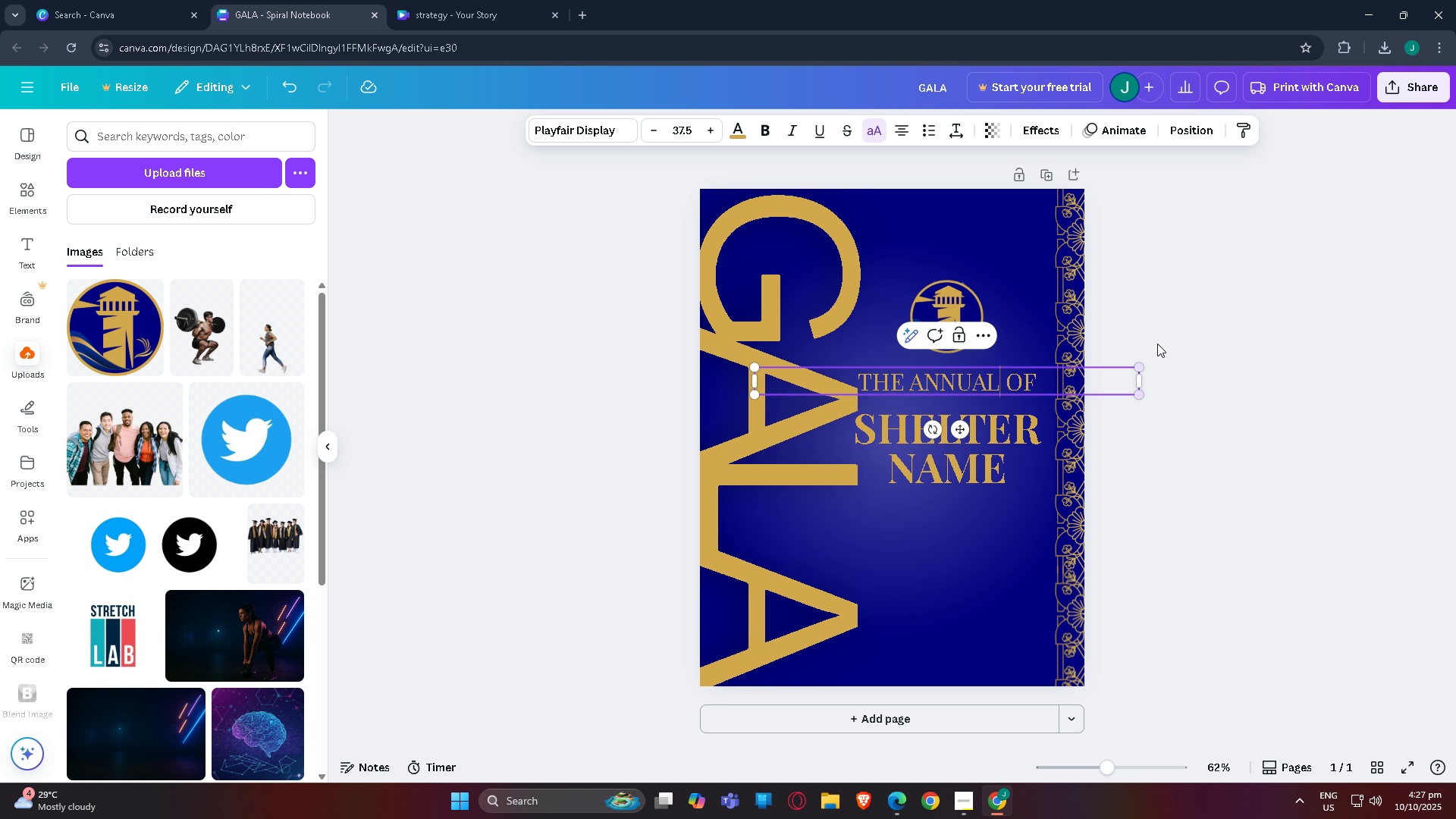 
double_click([1161, 337])
 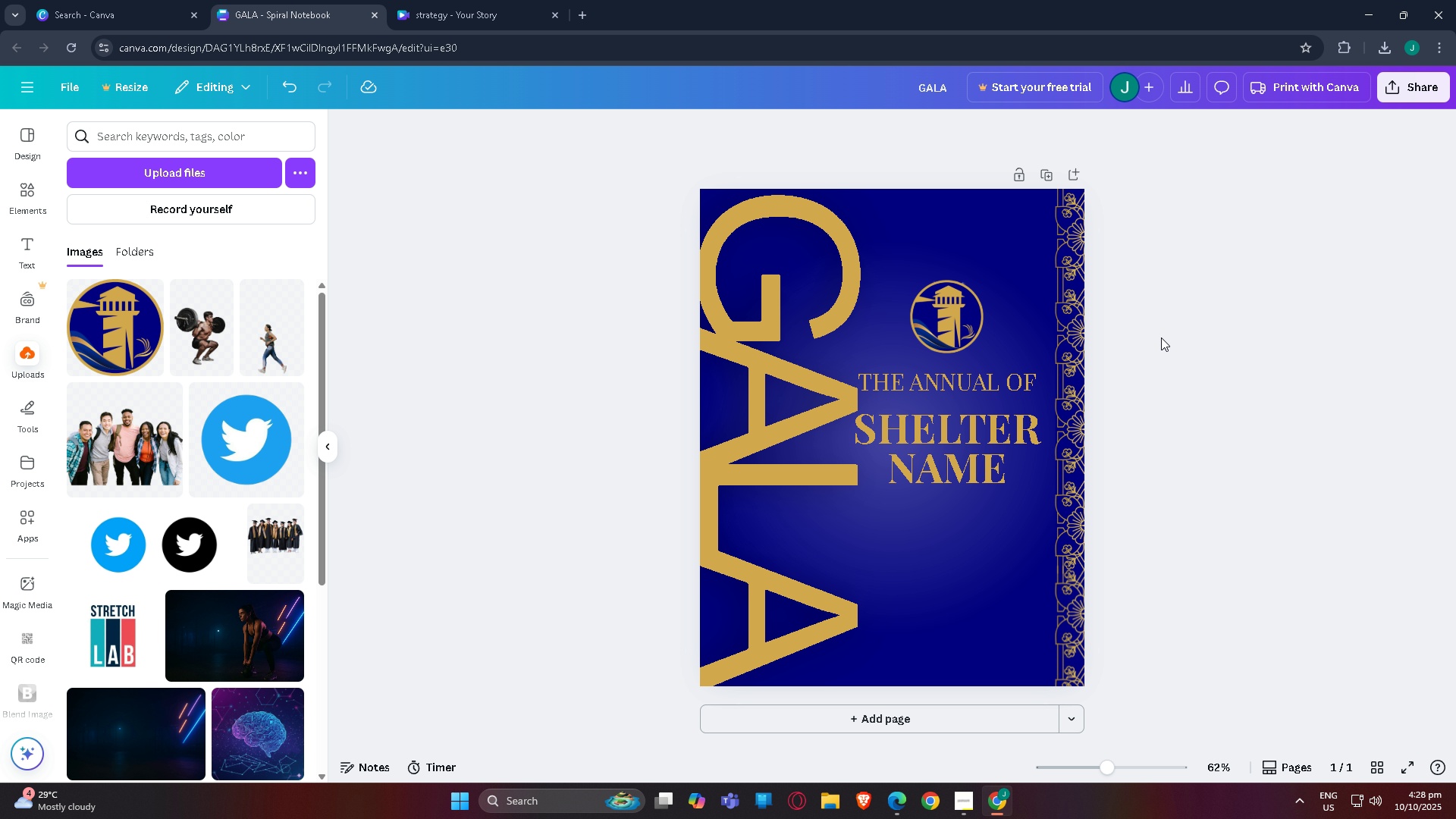 
wait(34.41)
 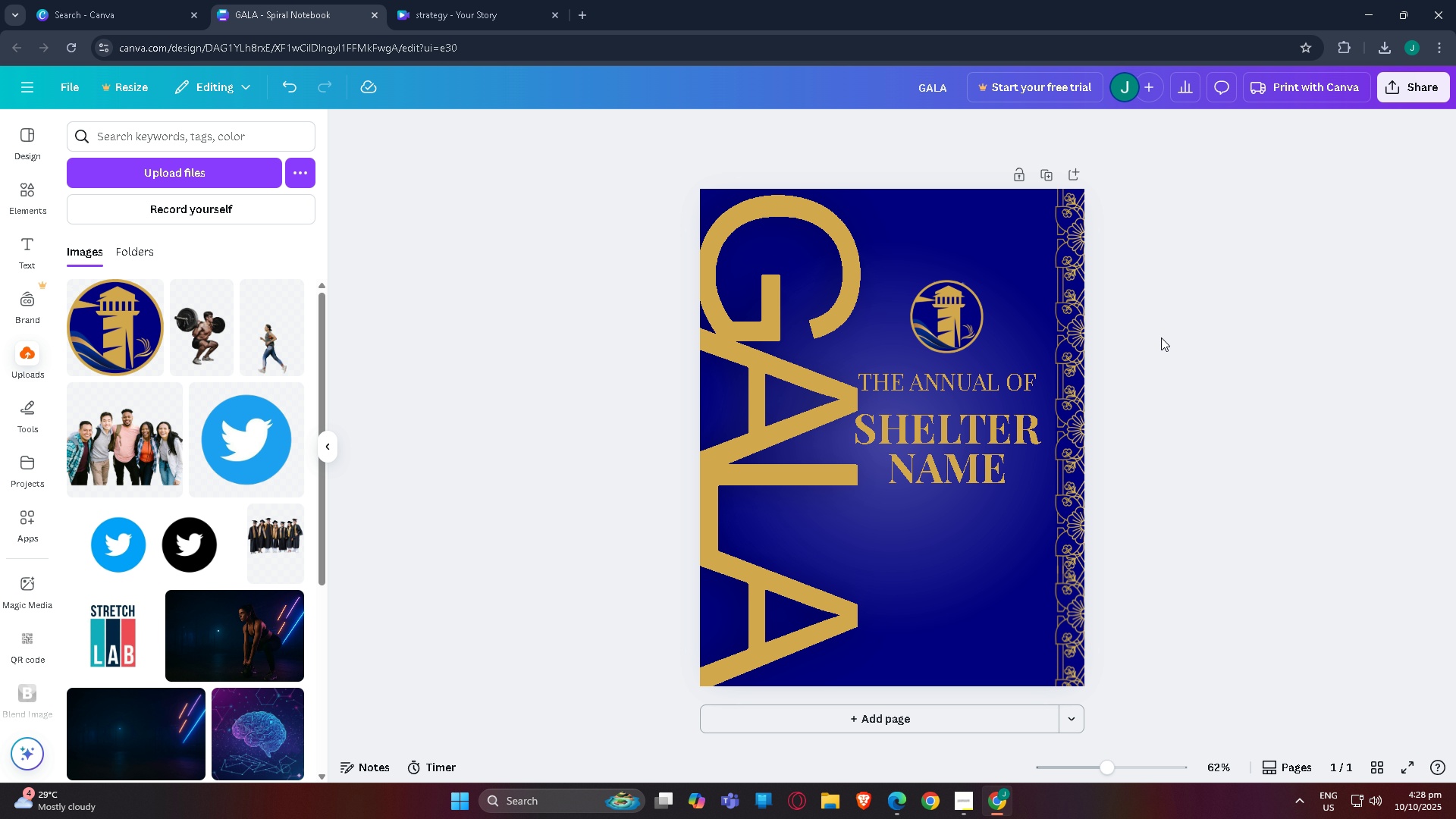 
scroll: coordinate [910, 361], scroll_direction: down, amount: 3.0
 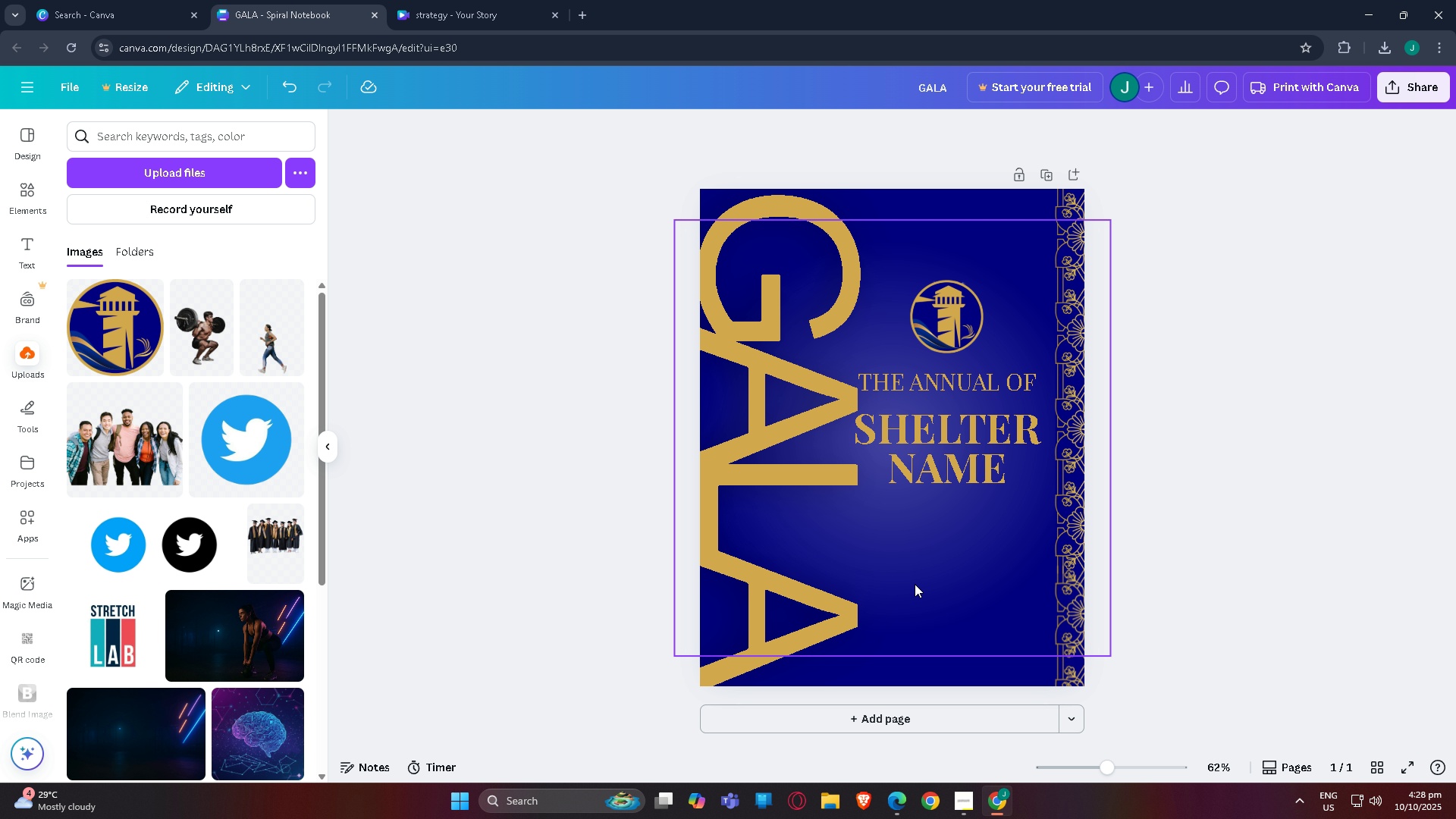 
left_click([921, 529])
 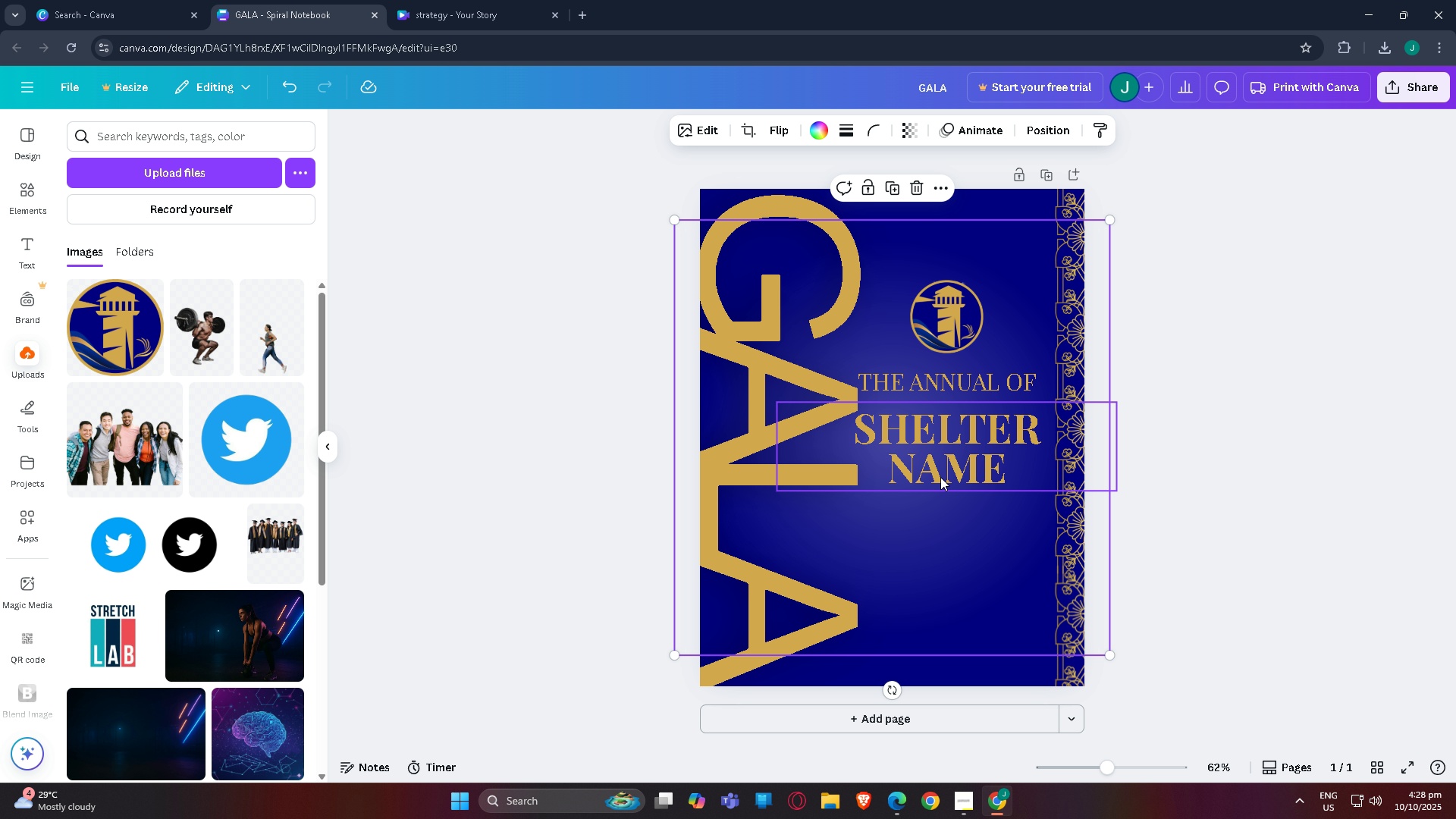 
scroll: coordinate [874, 519], scroll_direction: down, amount: 2.0
 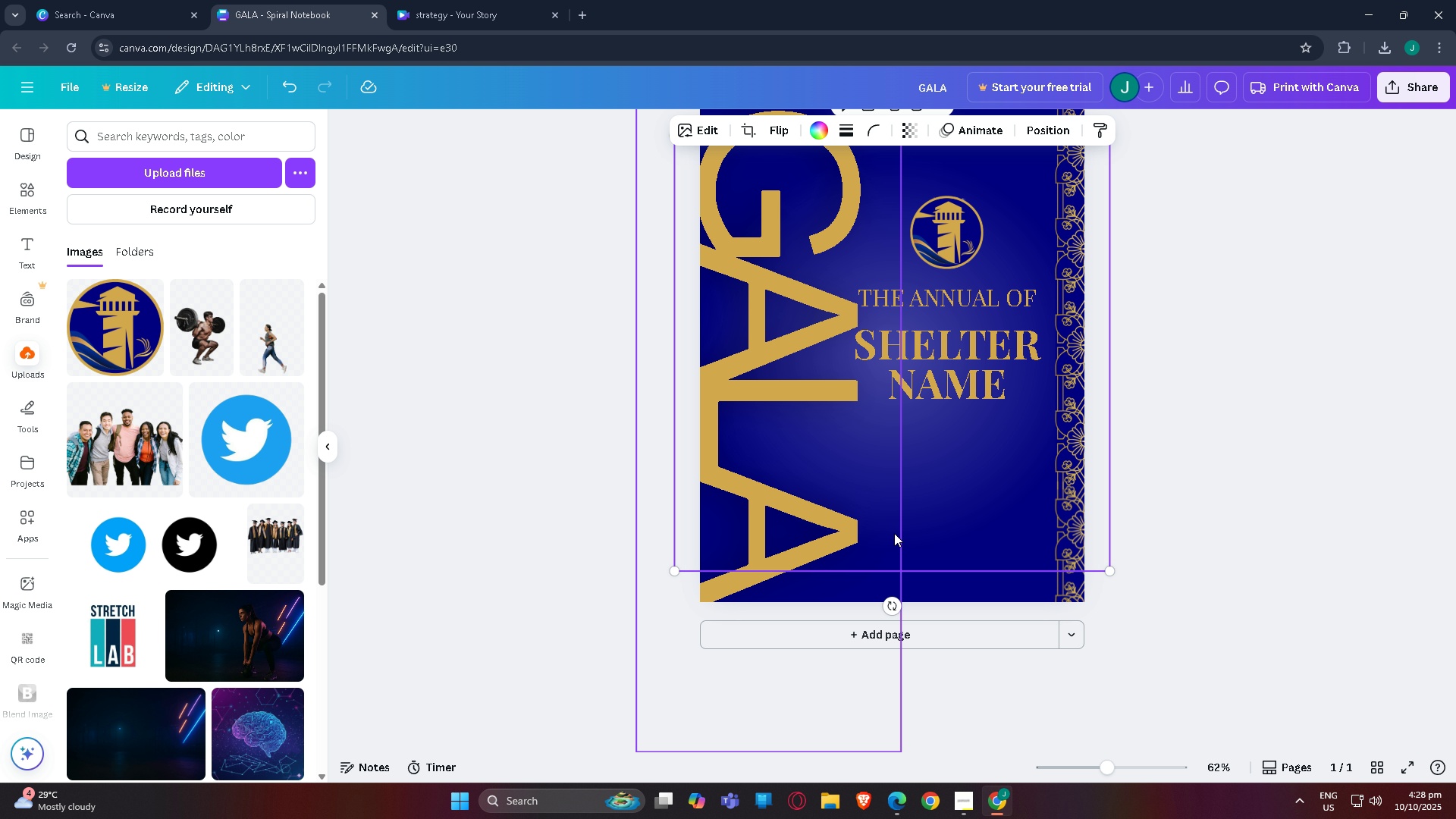 
scroll: coordinate [895, 526], scroll_direction: up, amount: 2.0
 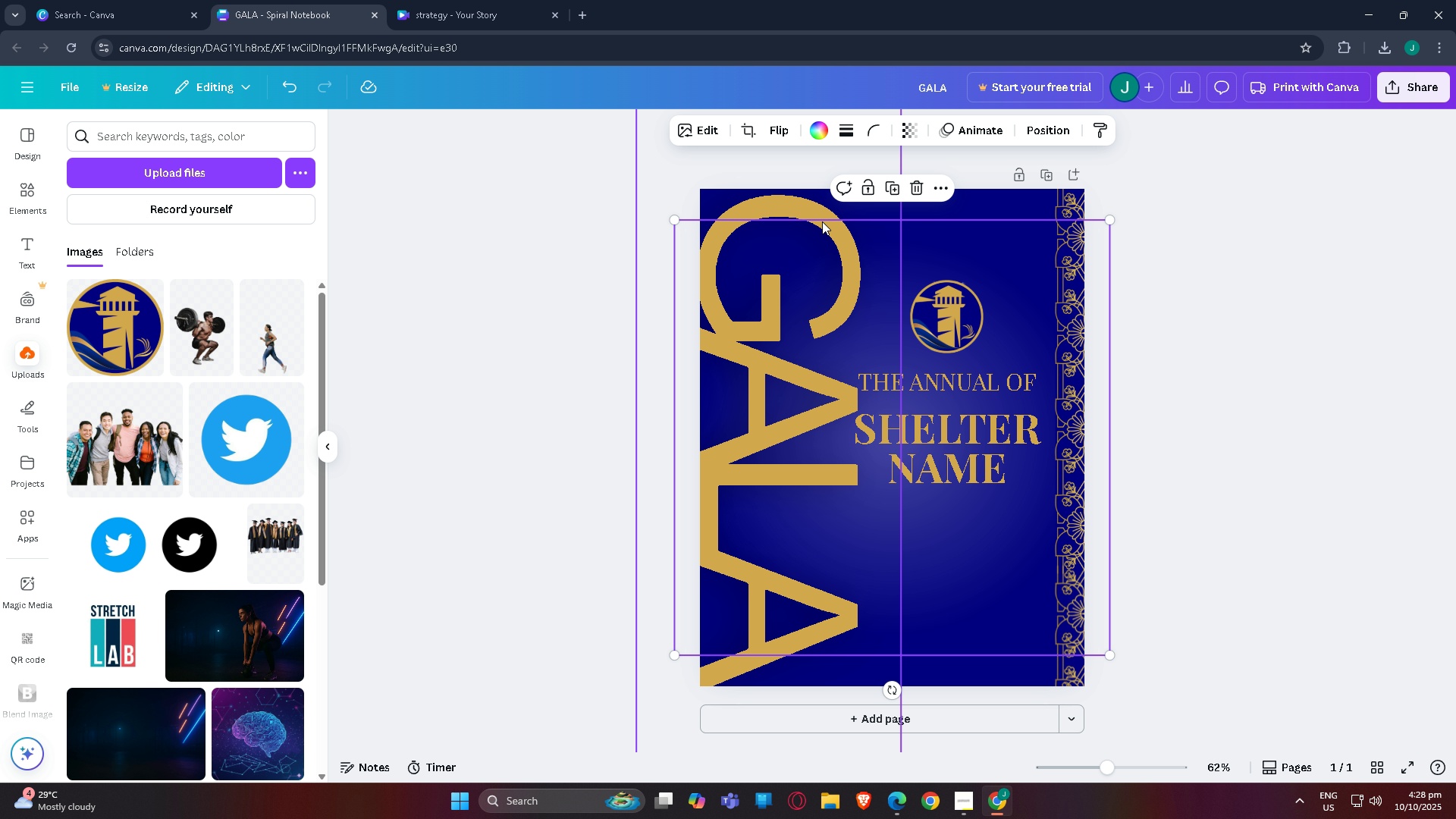 
wait(9.87)
 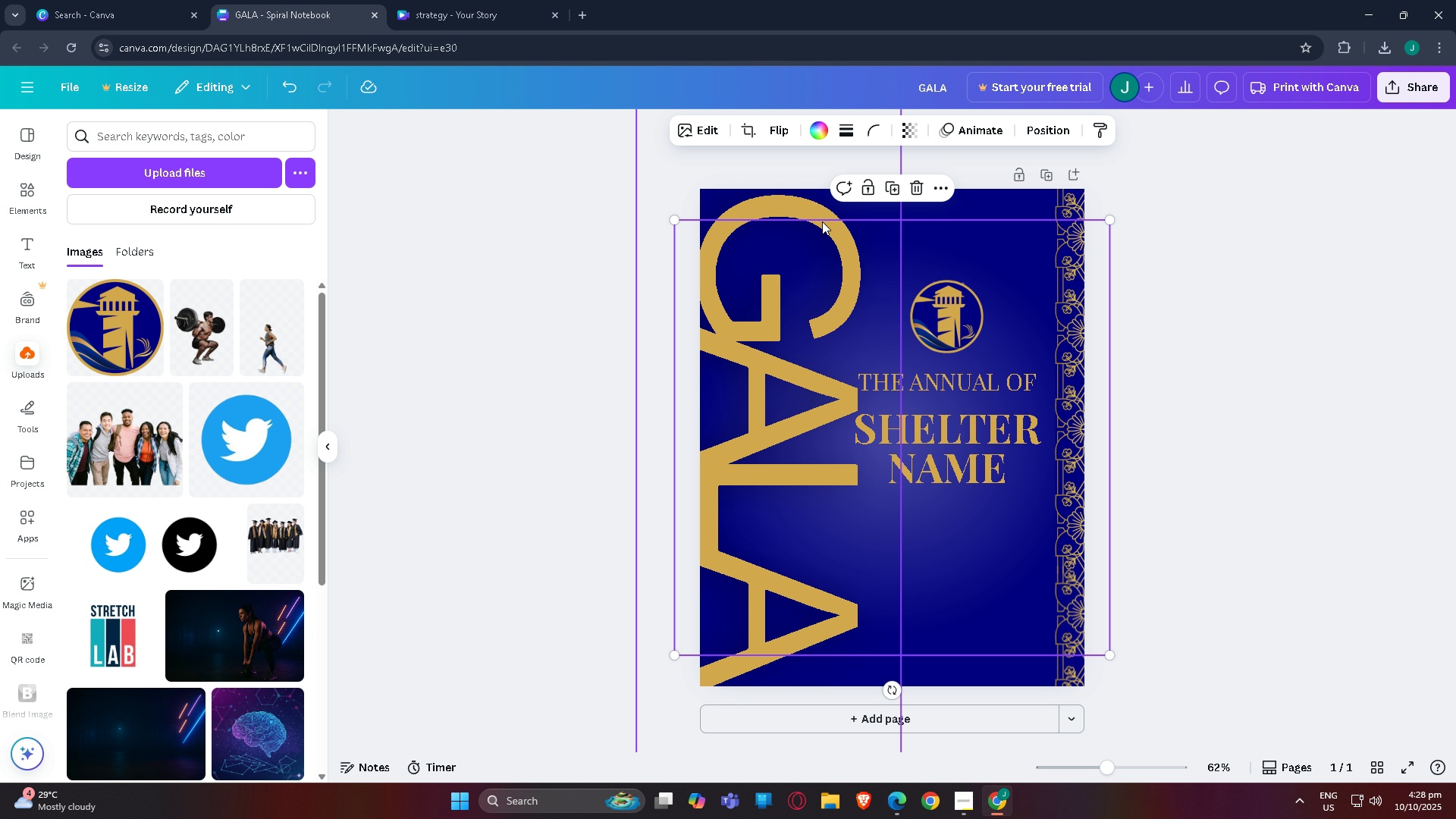 
left_click([176, 140])
 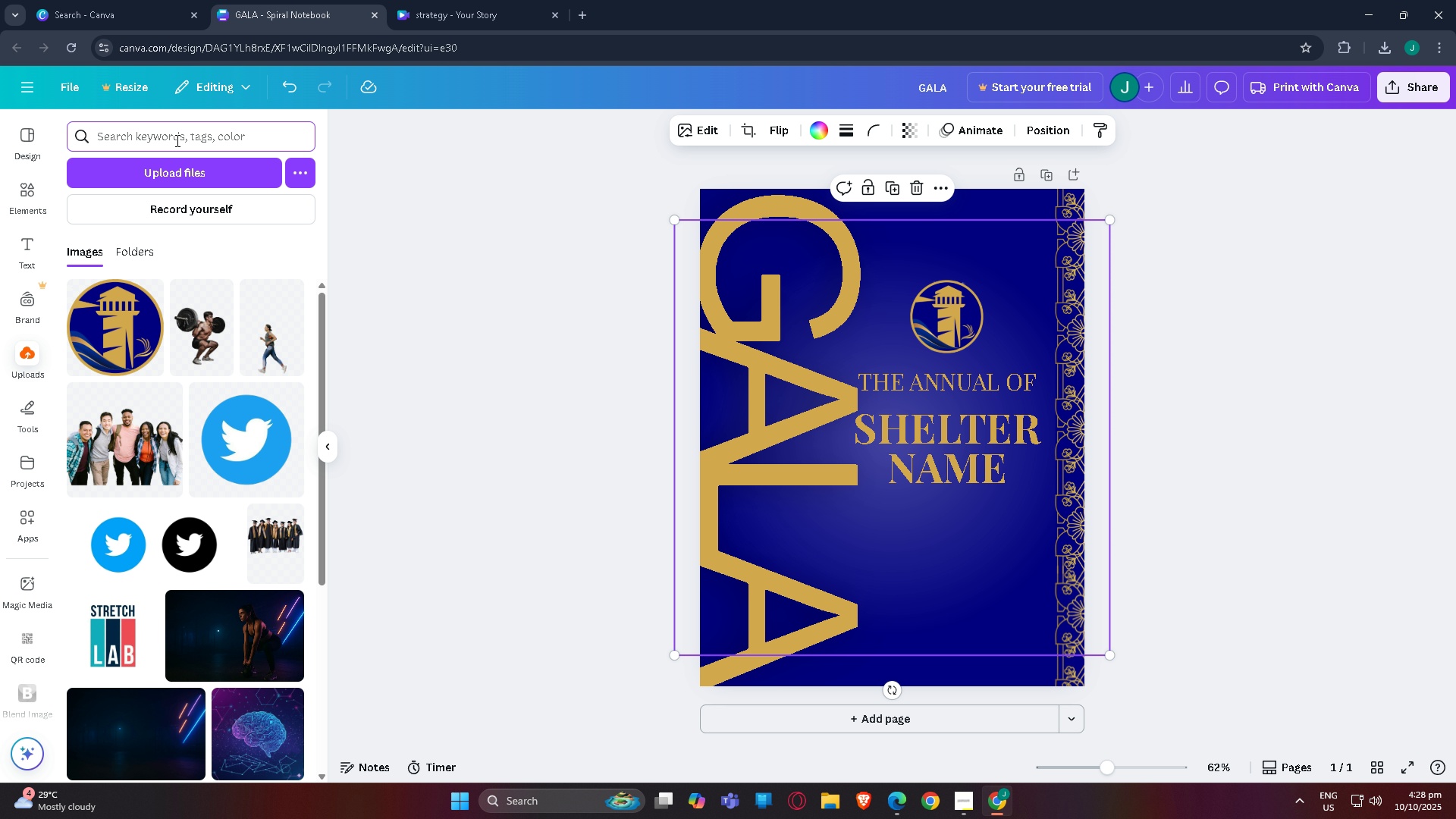 
type(lines)
 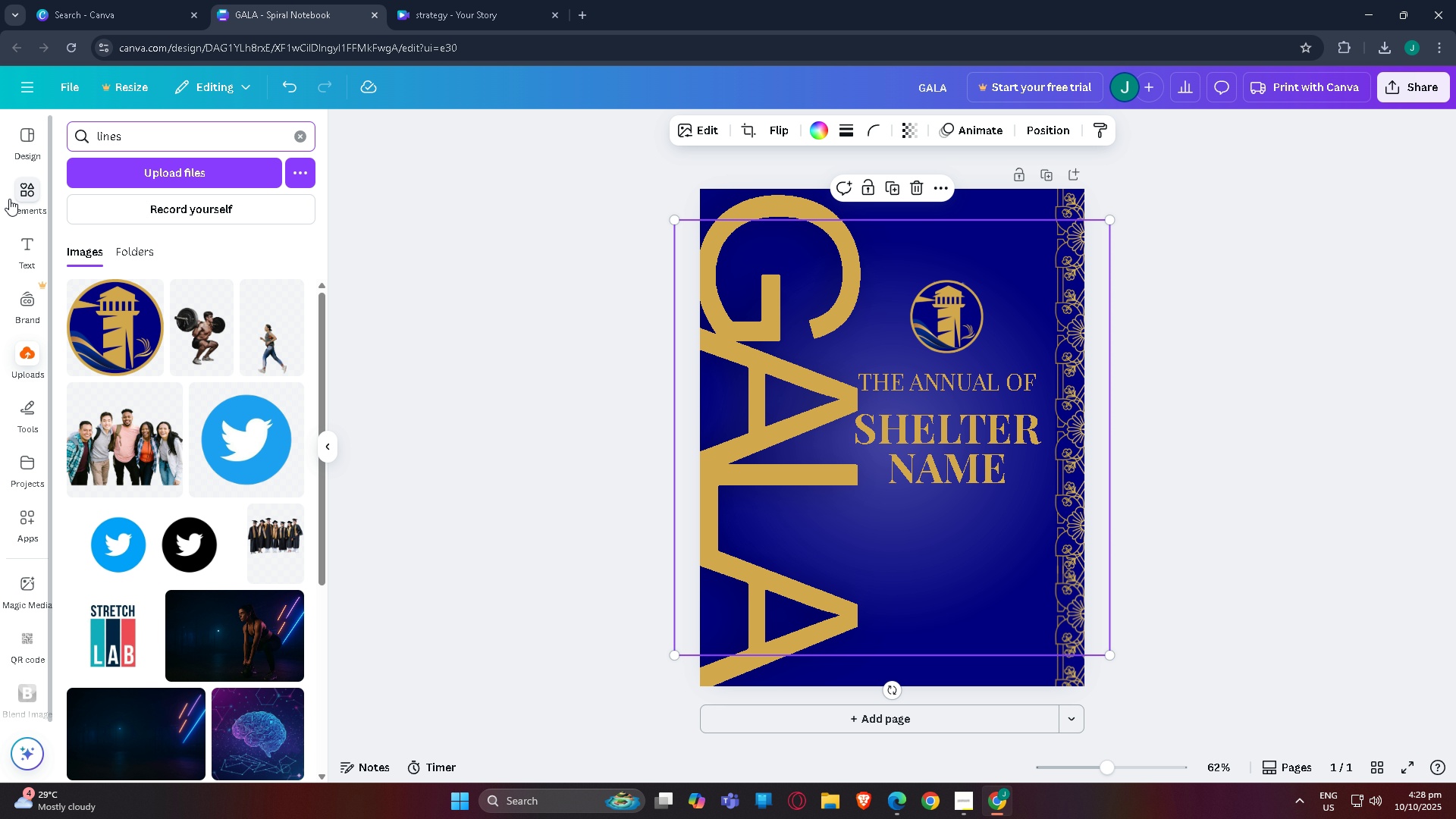 
left_click([9, 197])
 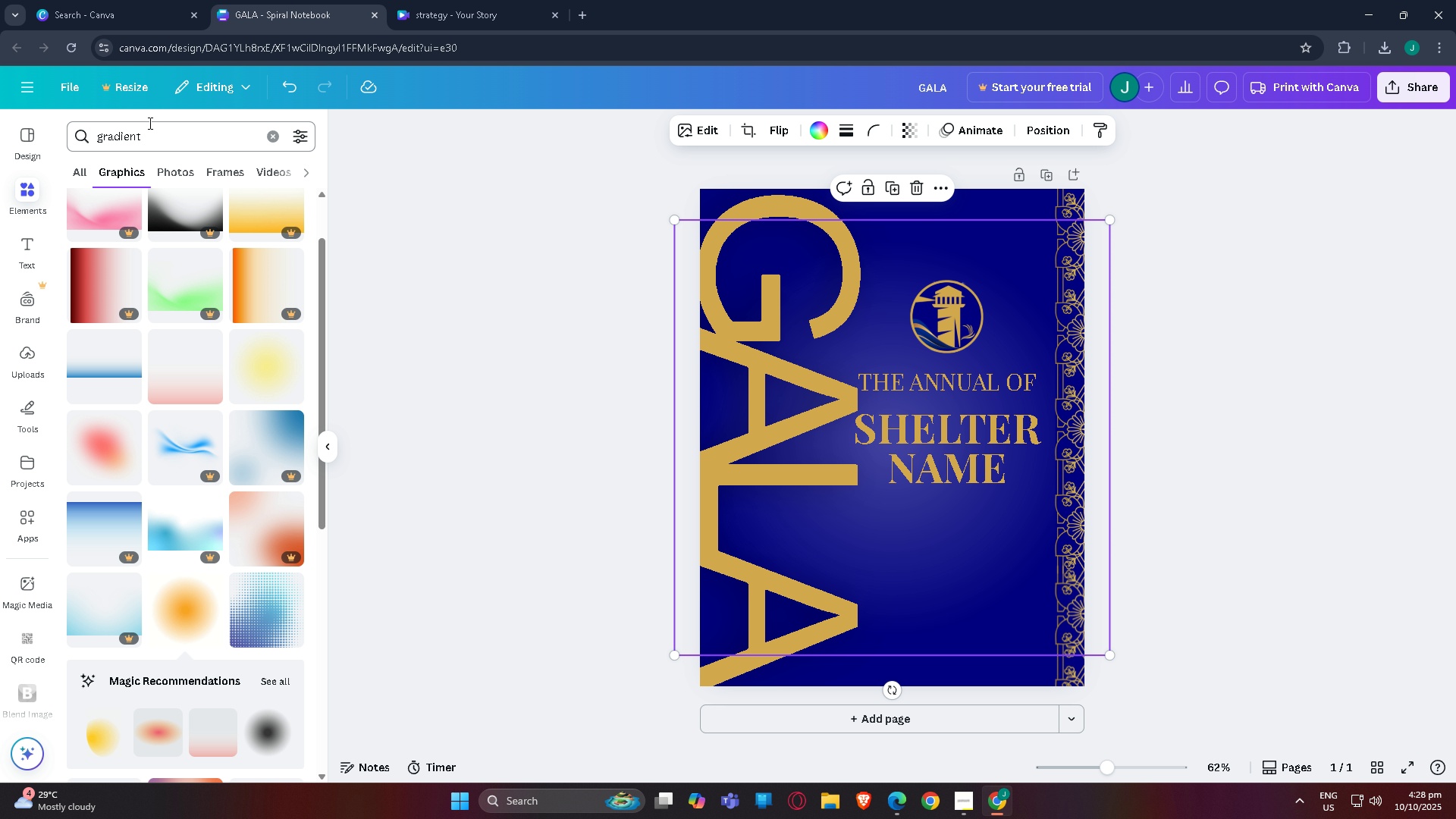 
left_click([149, 123])
 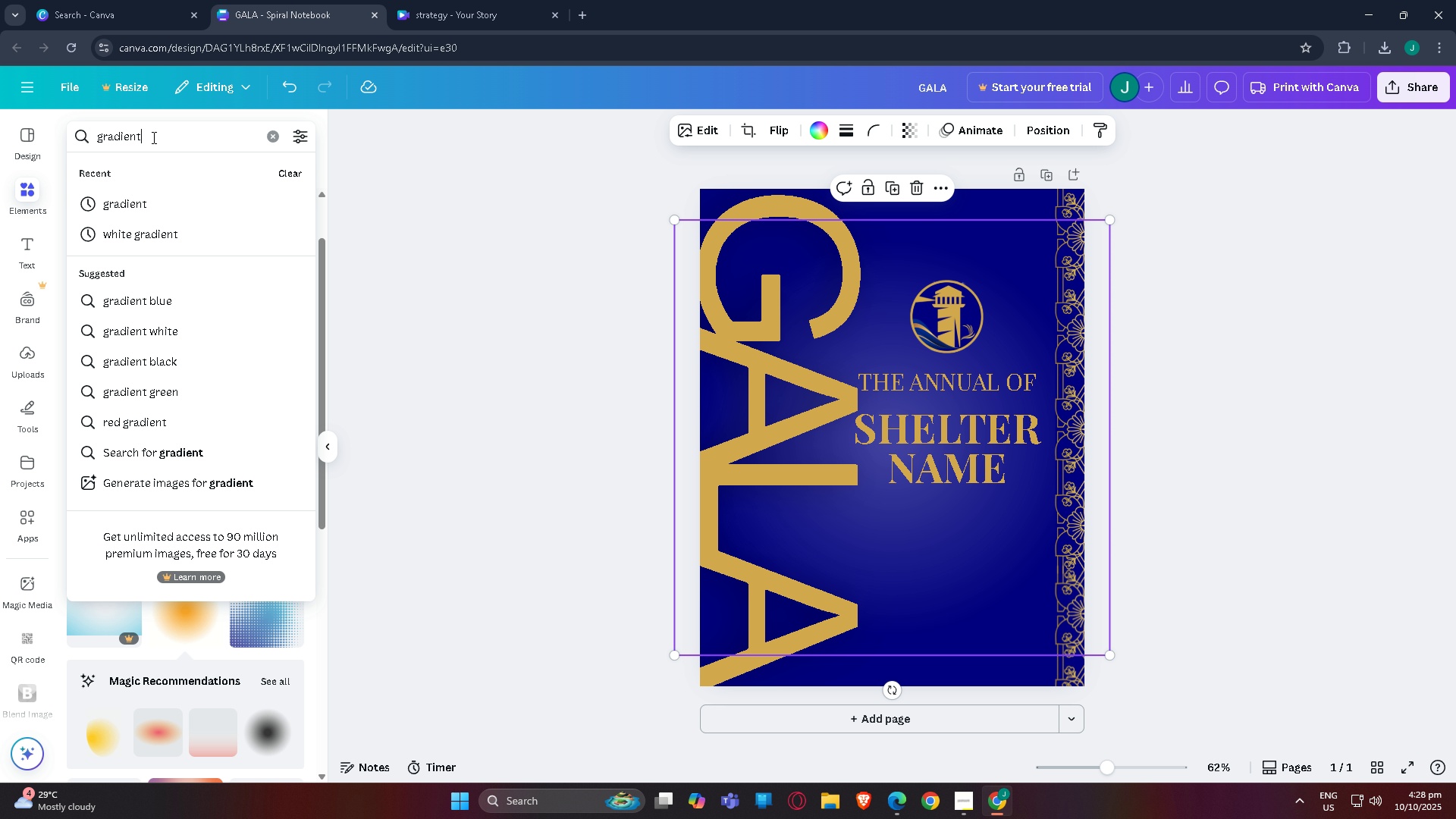 
left_click_drag(start_coordinate=[152, 137], to_coordinate=[0, 136])
 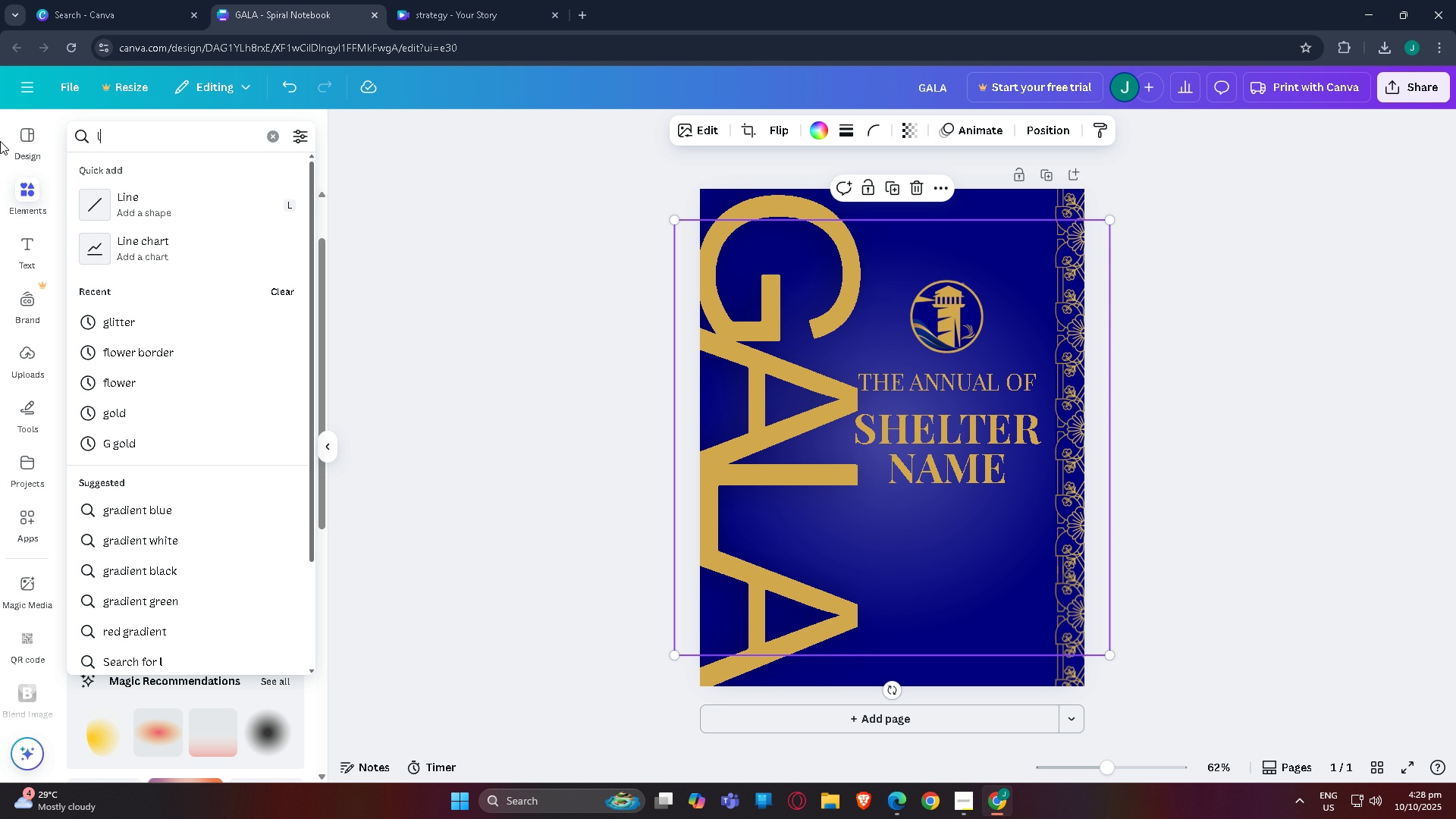 
type(lines)
 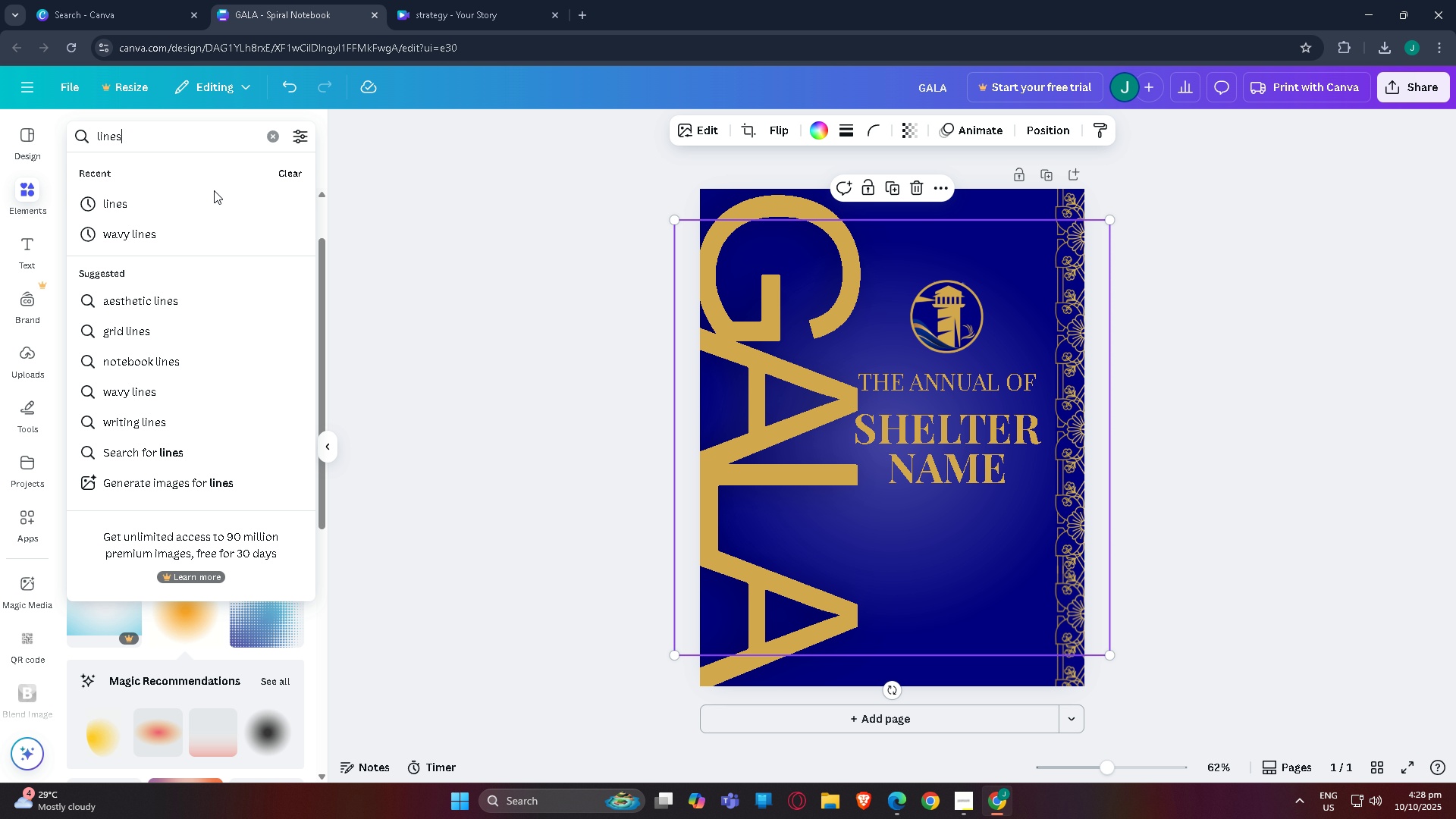 
left_click([206, 207])
 